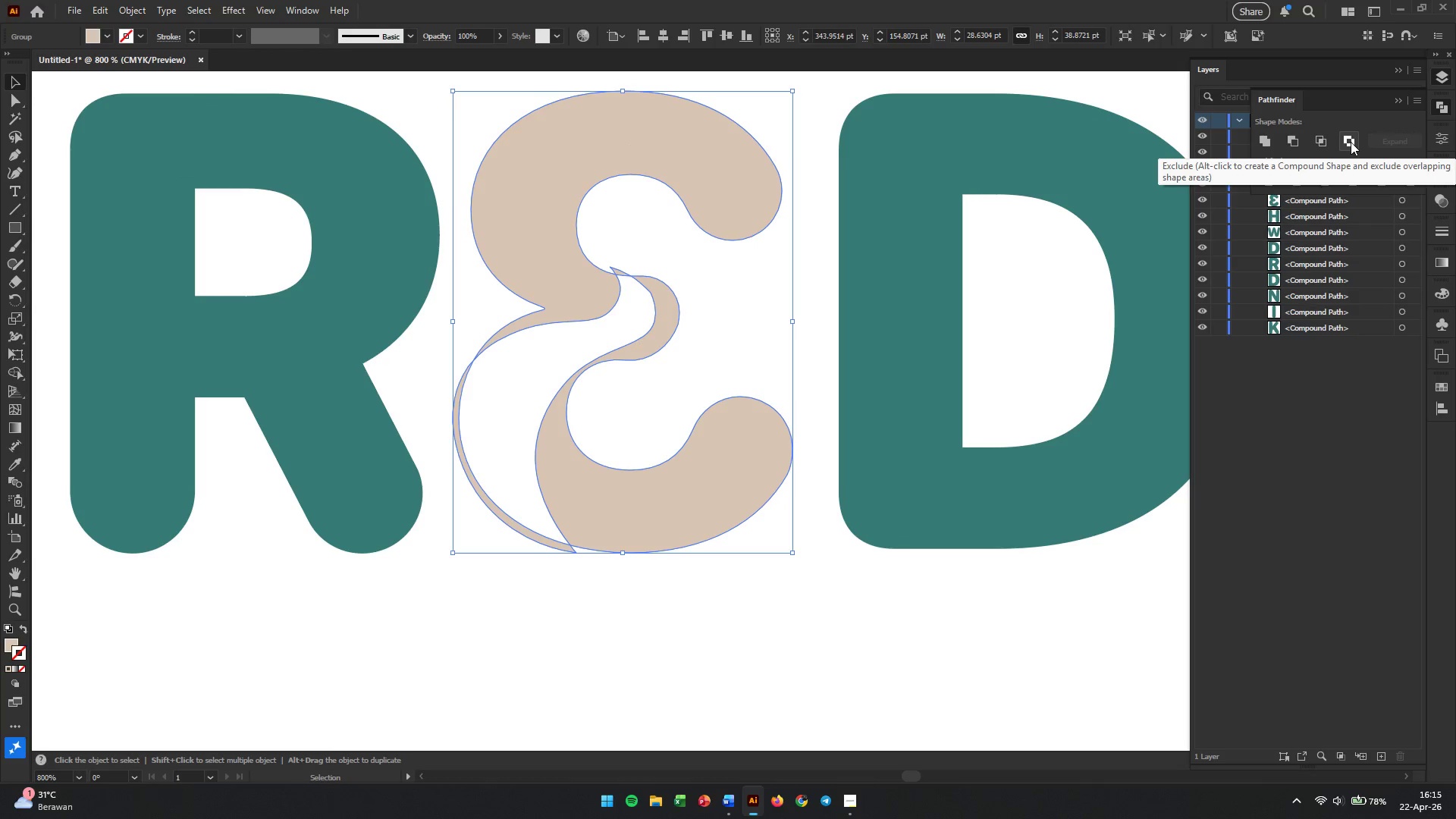 
key(Control+Z)
 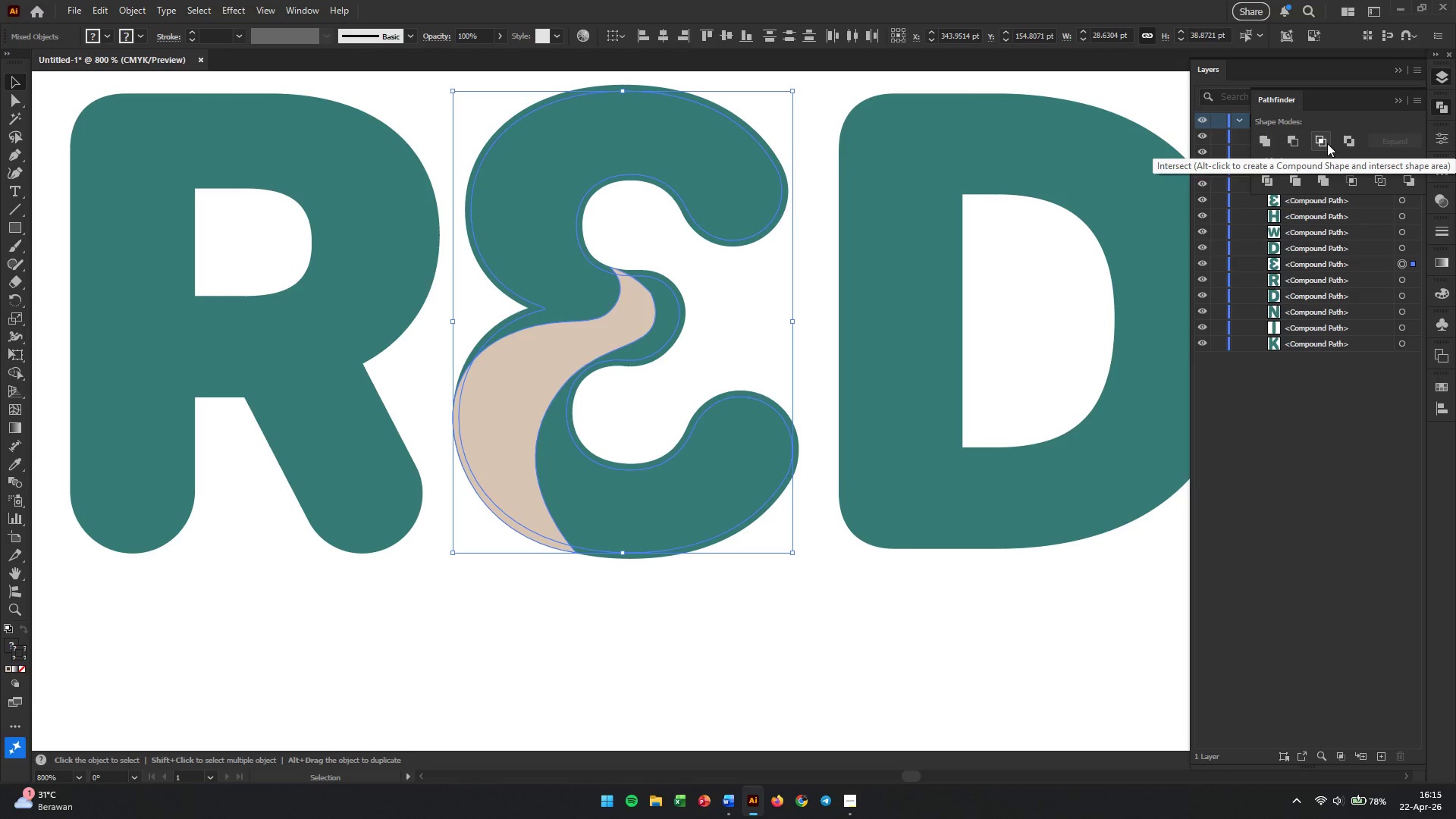 
left_click([1324, 143])
 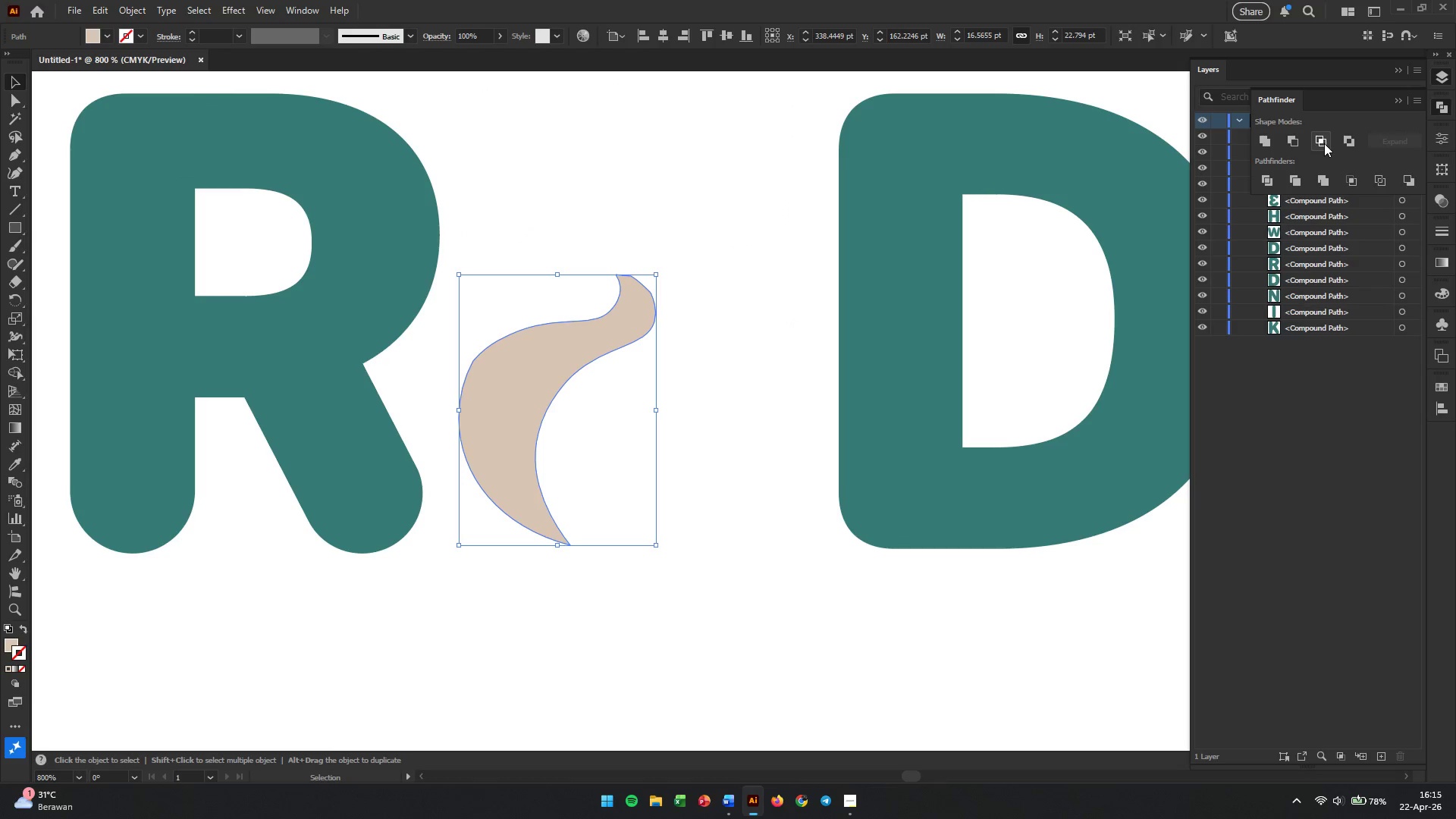 
hold_key(key=ControlLeft, duration=0.34)
 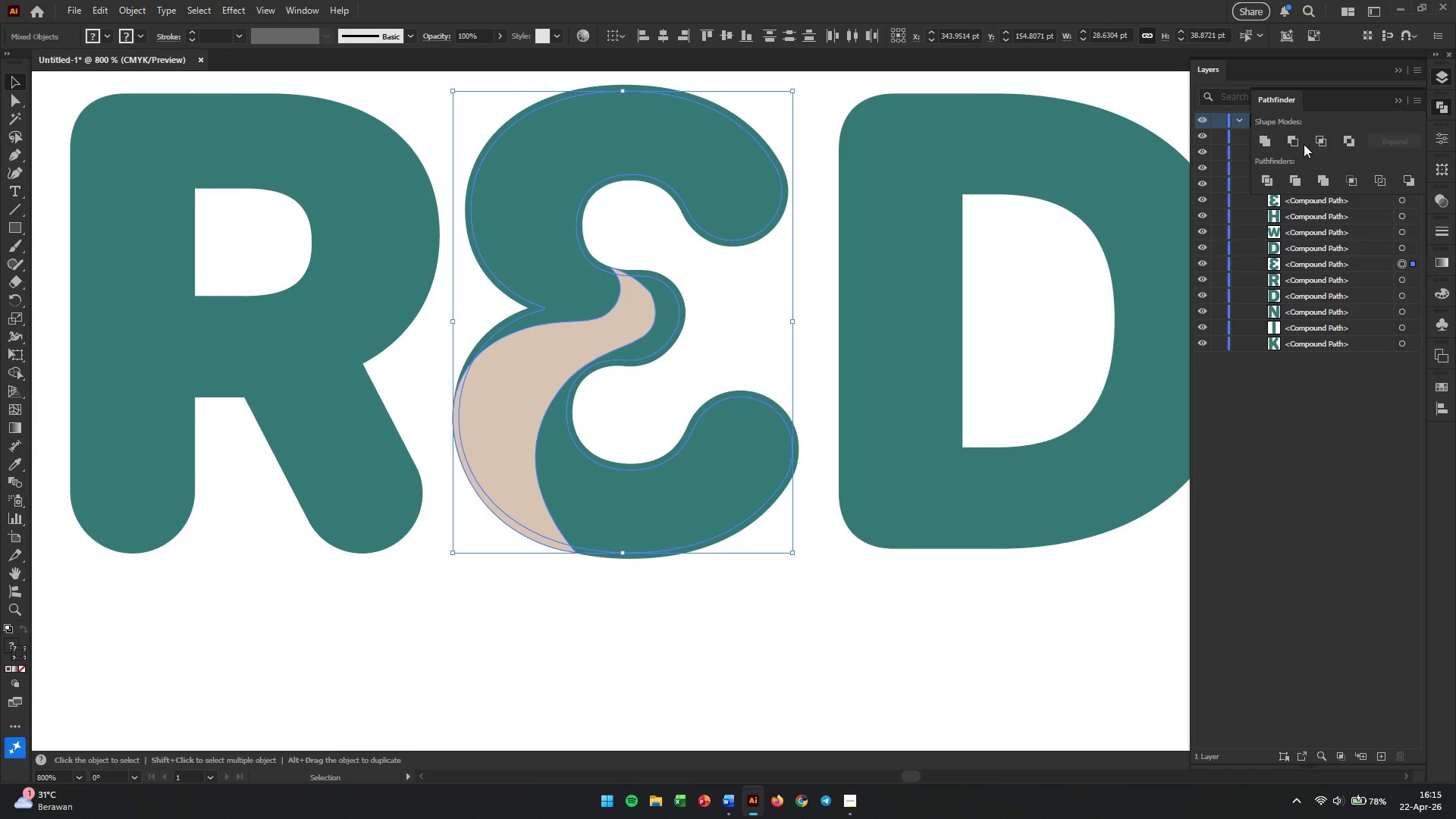 
left_click([1295, 144])
 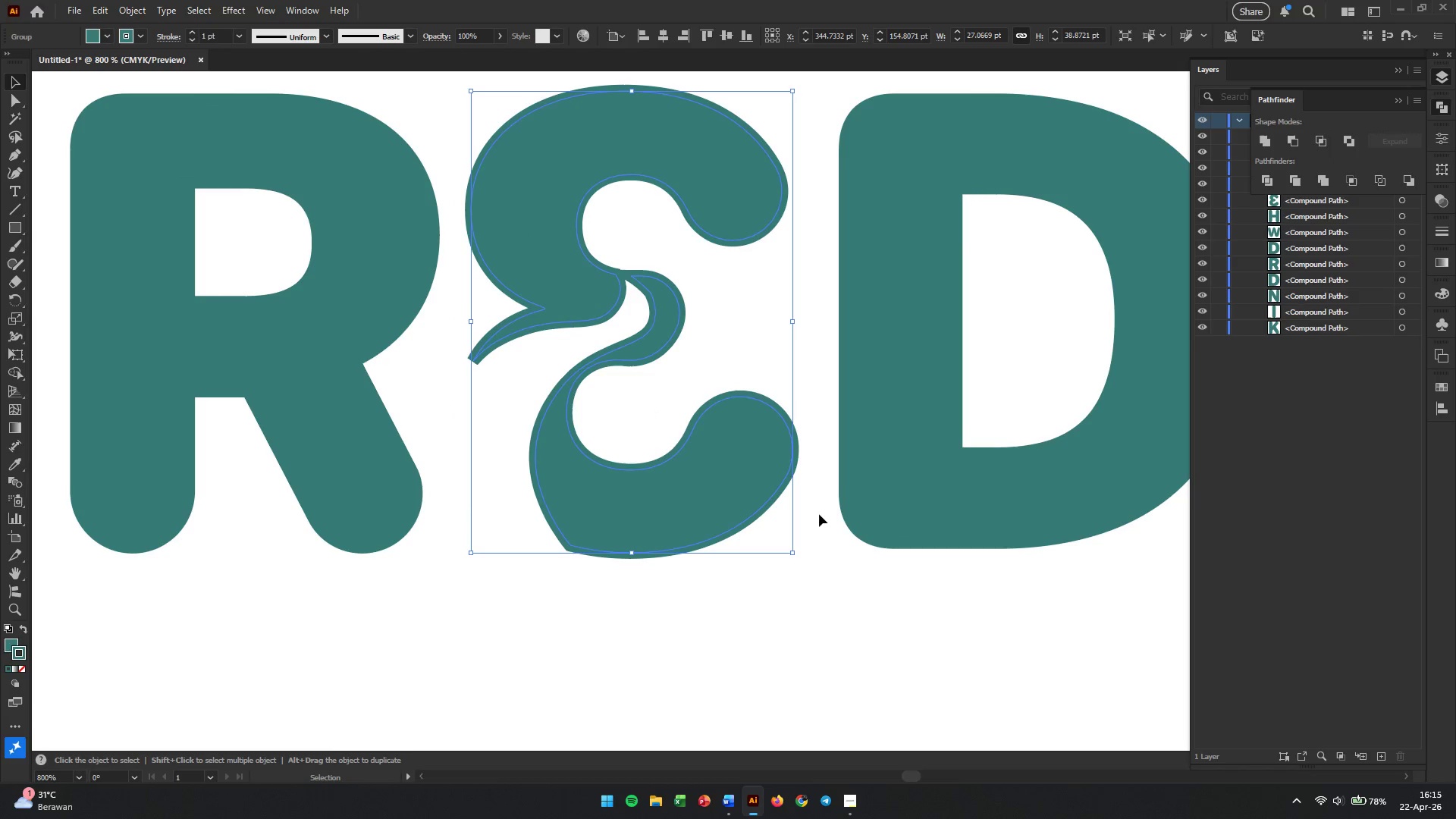 
left_click([767, 570])
 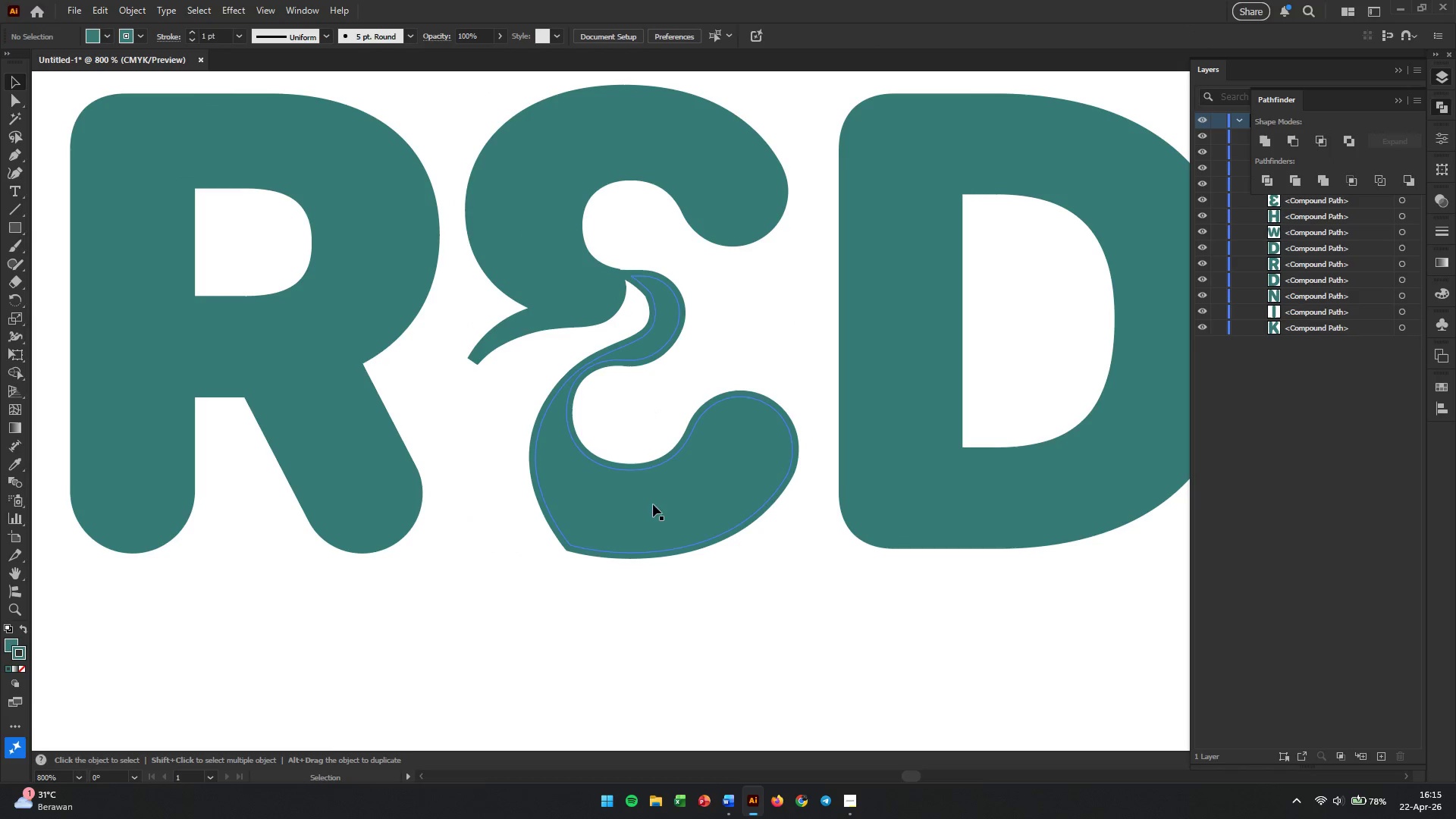 
left_click([606, 516])
 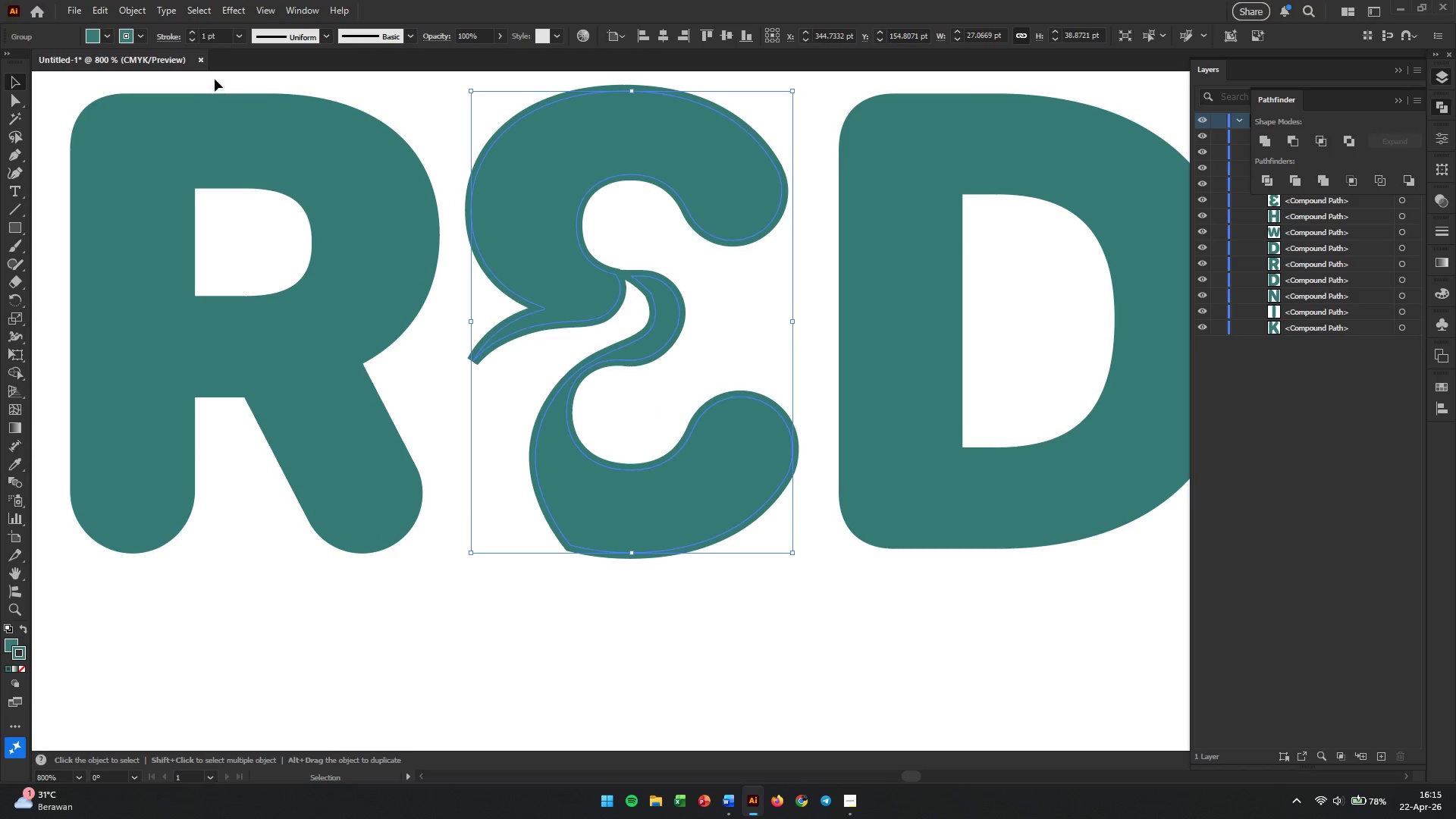 
left_click([171, 39])
 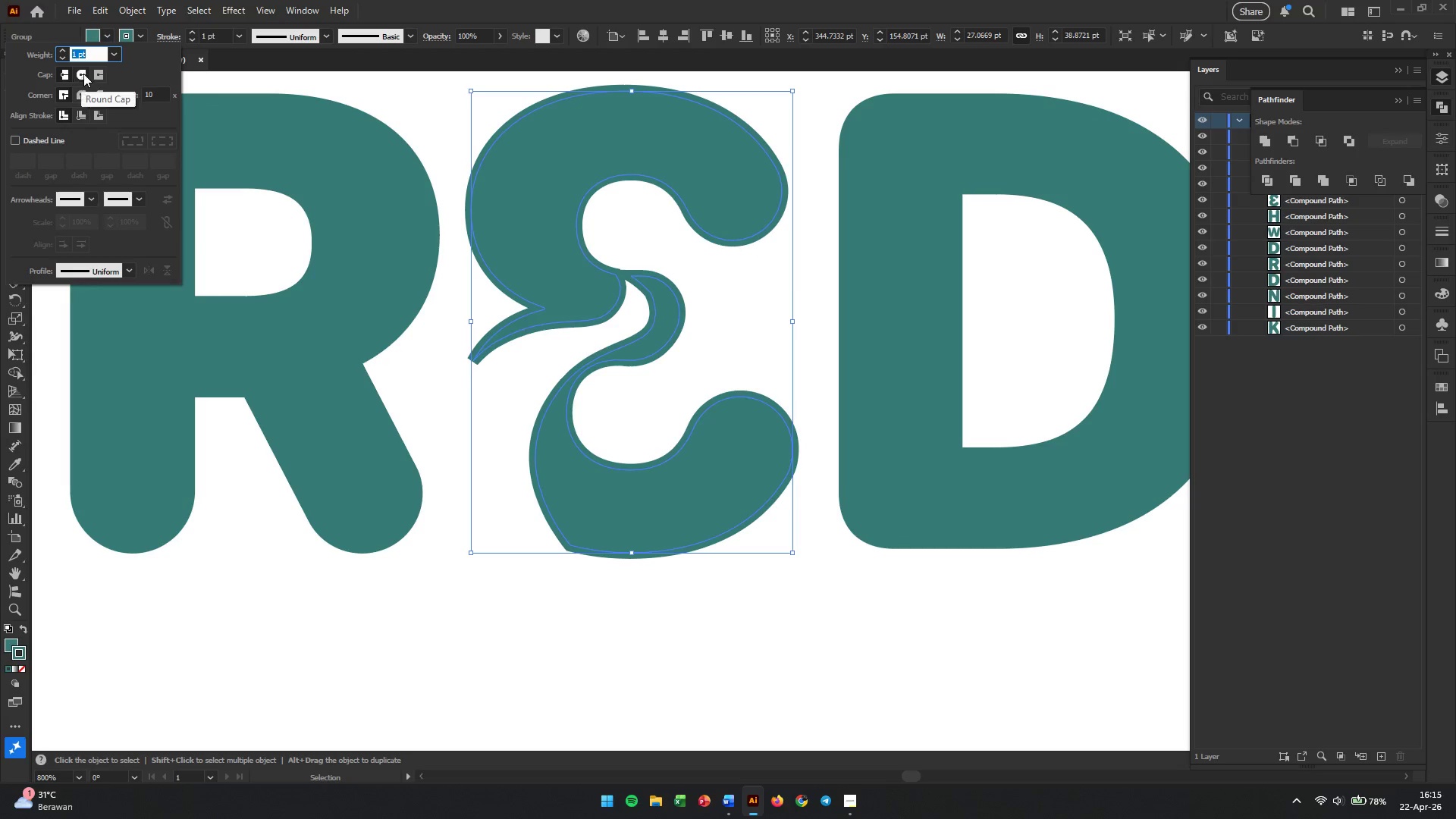 
left_click([83, 74])
 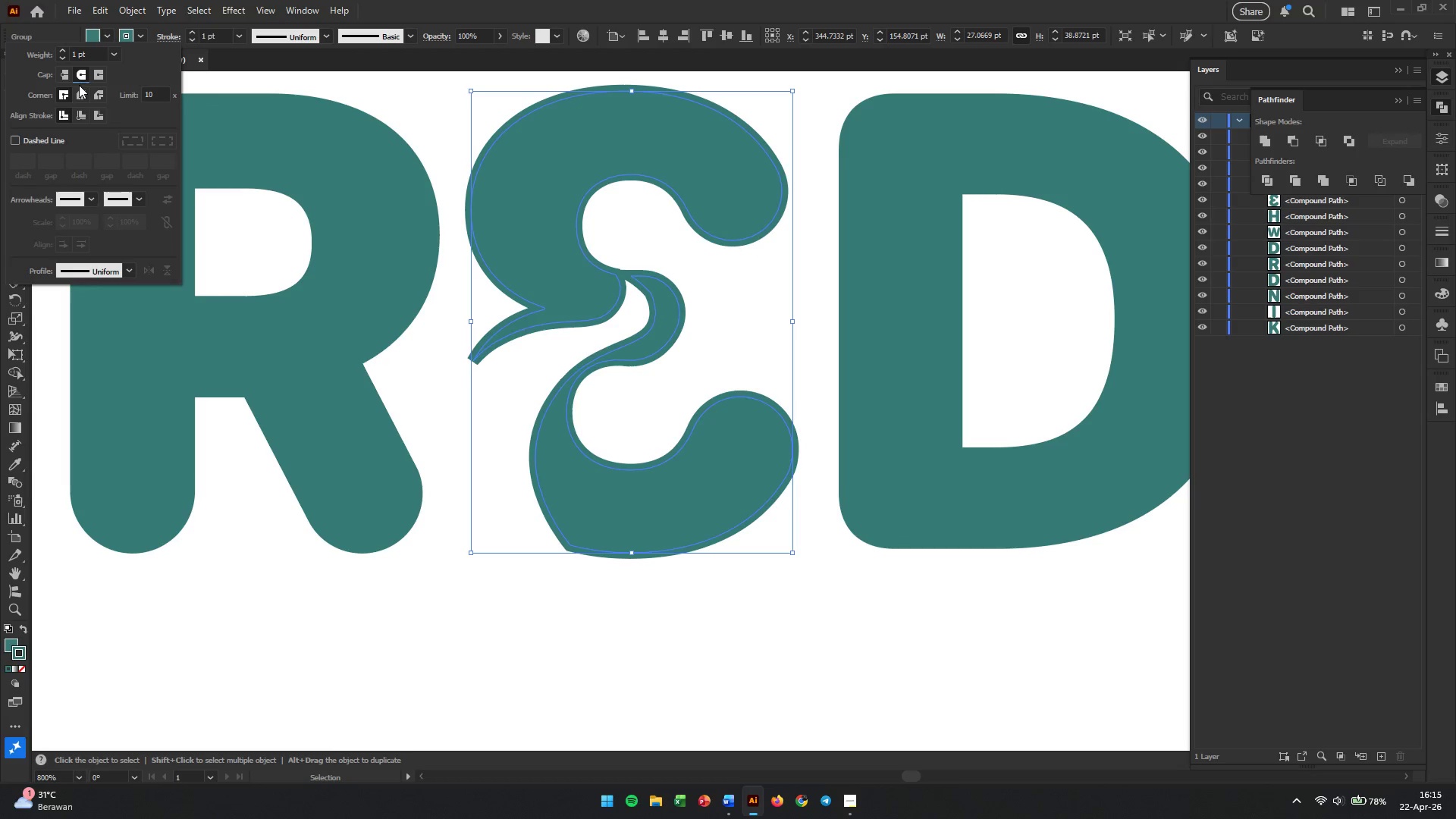 
left_click([79, 93])
 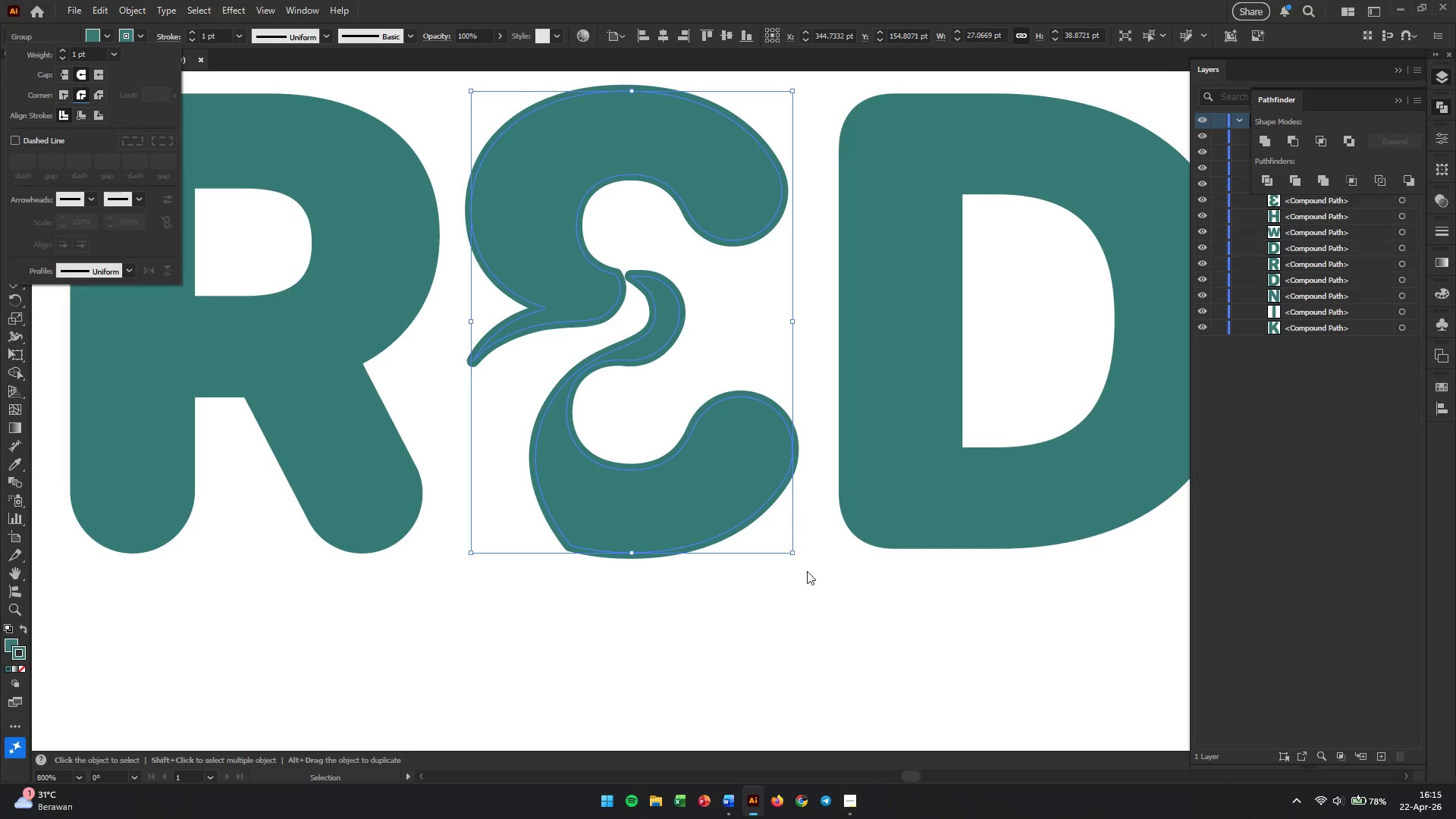 
left_click([856, 613])
 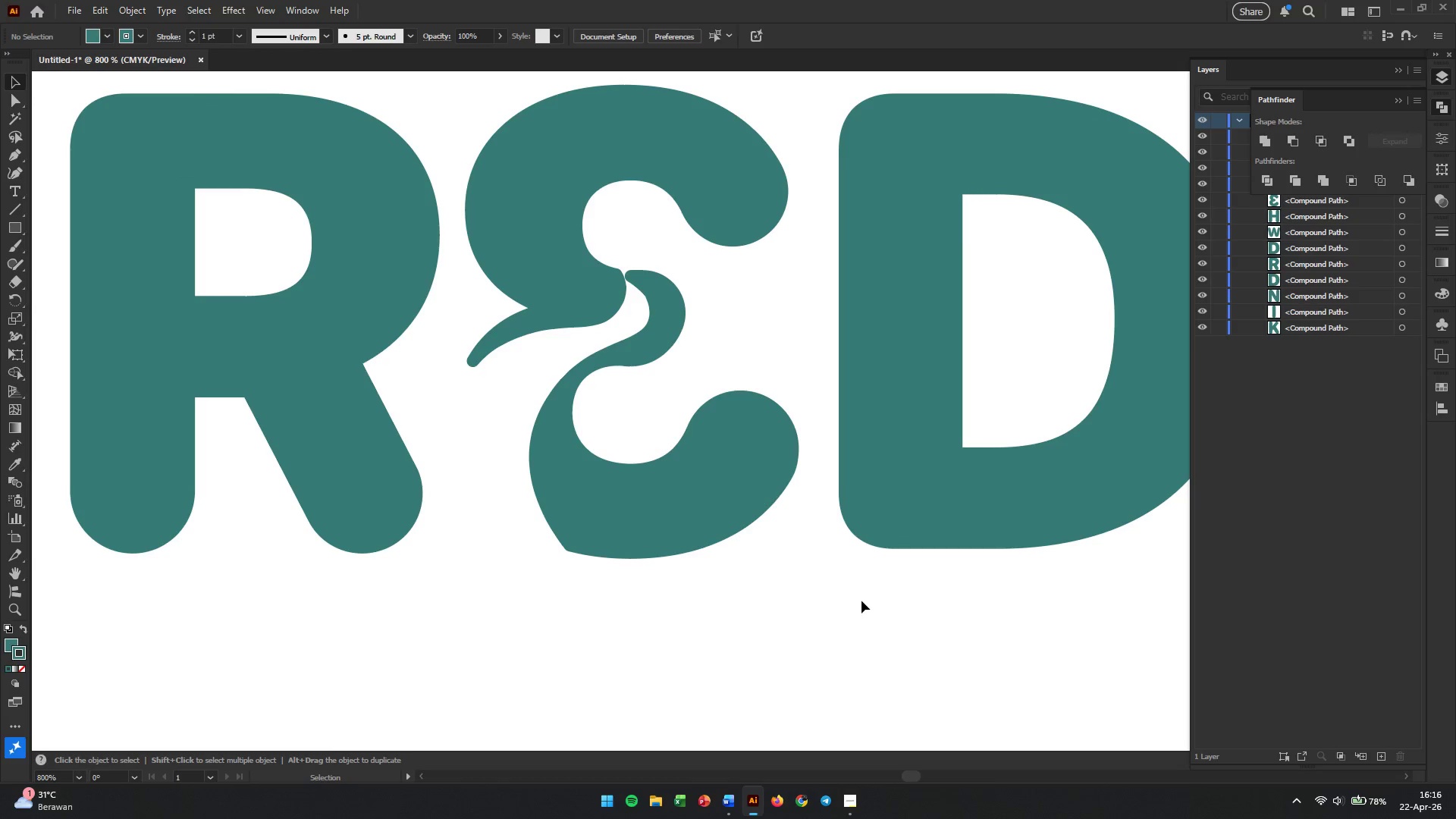 
wait(15.2)
 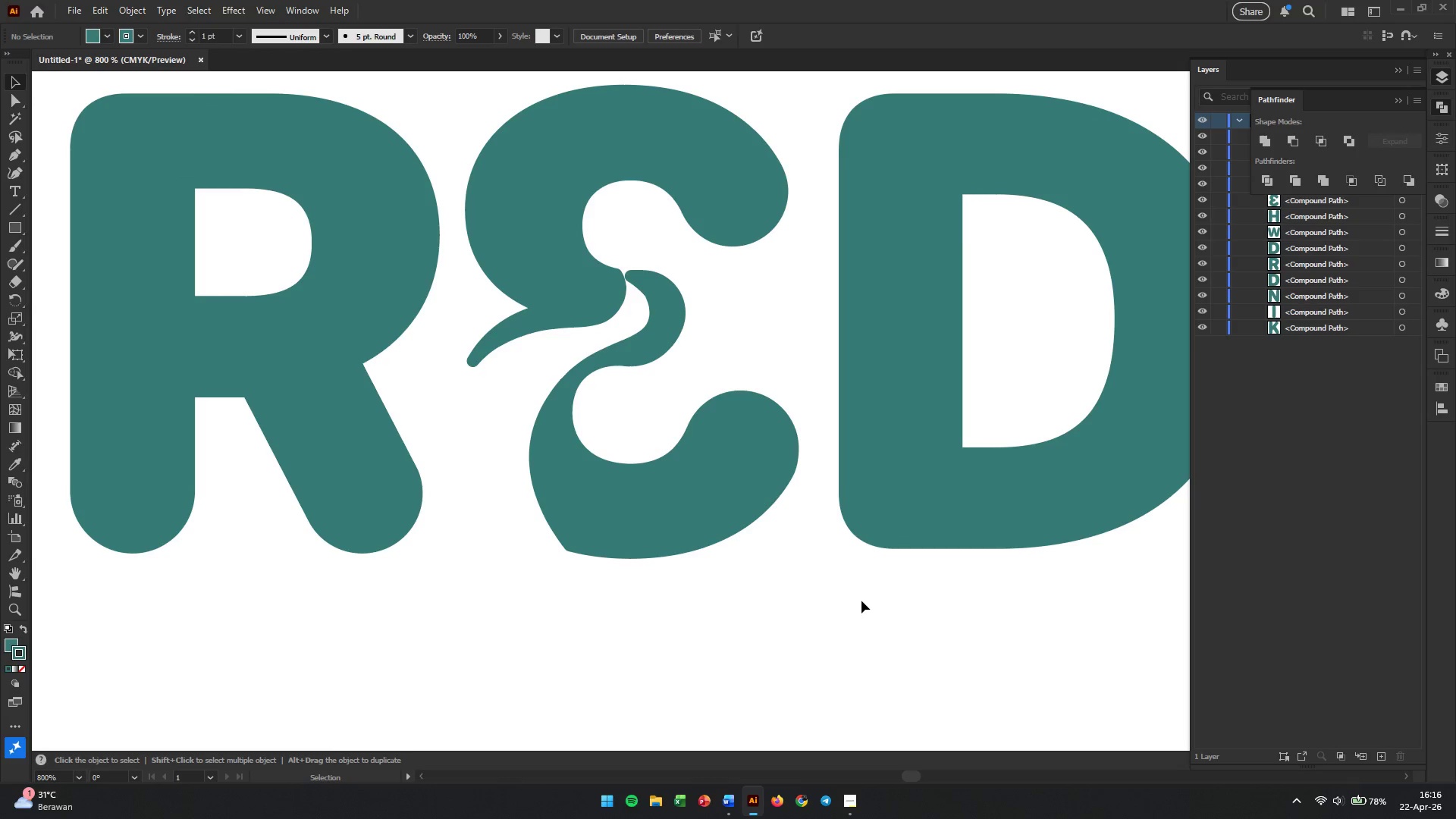 
hold_key(key=AltLeft, duration=0.58)
scroll: coordinate [624, 328], scroll_direction: up, amount: 7.0
 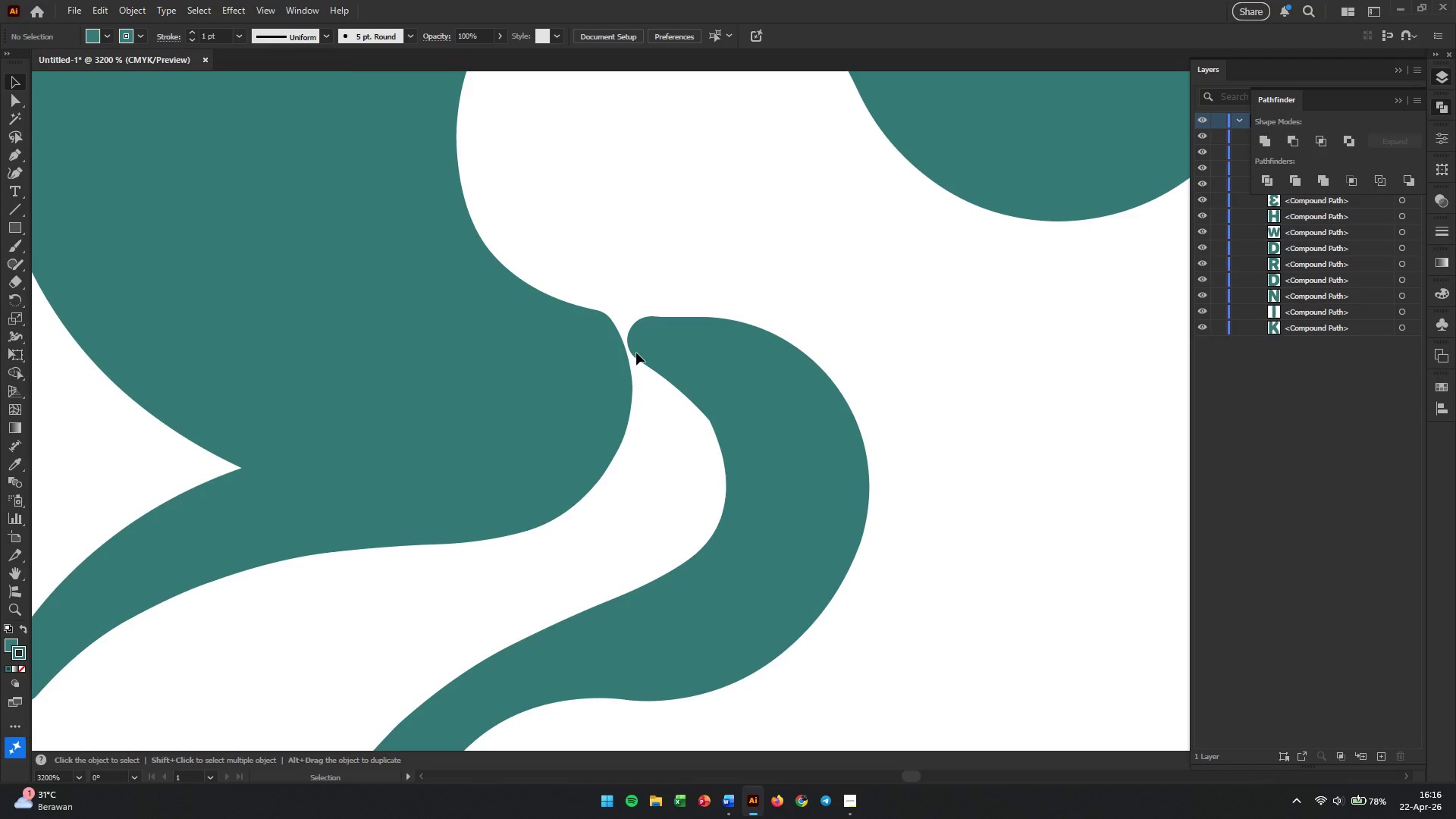 
double_click([657, 367])
 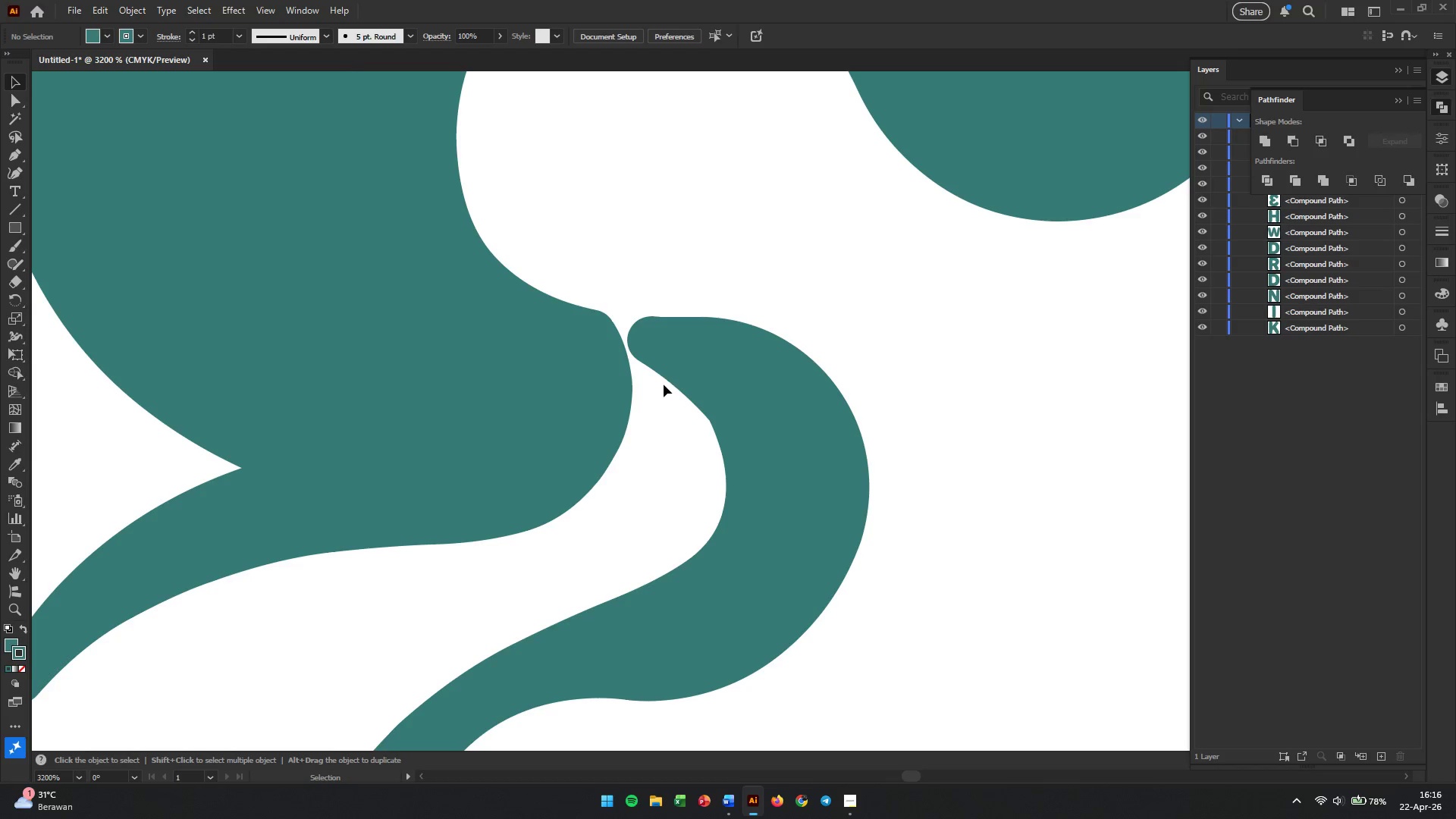 
left_click([679, 384])
 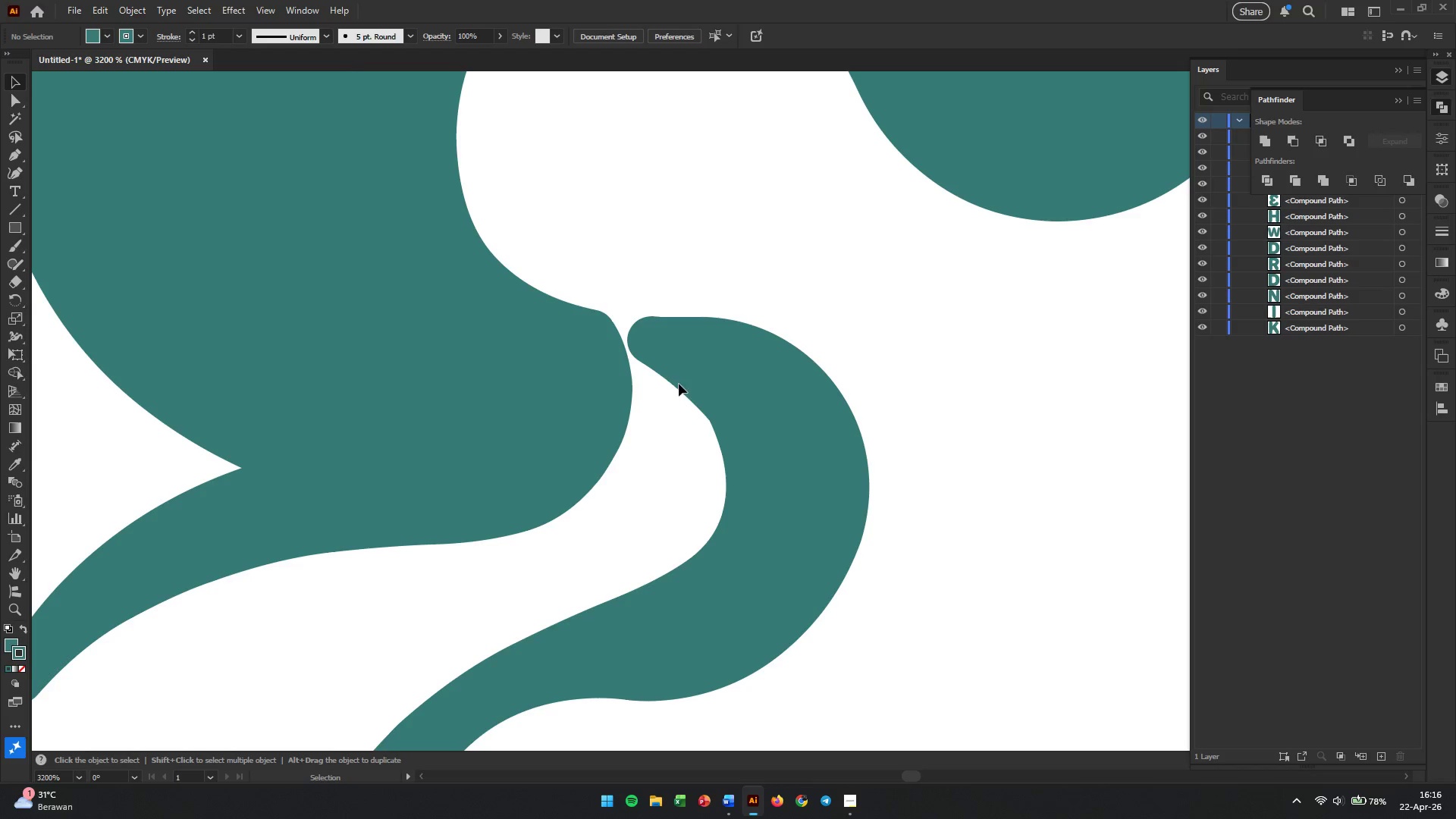 
hold_key(key=AltLeft, duration=0.56)
scroll: coordinate [683, 379], scroll_direction: down, amount: 4.0
 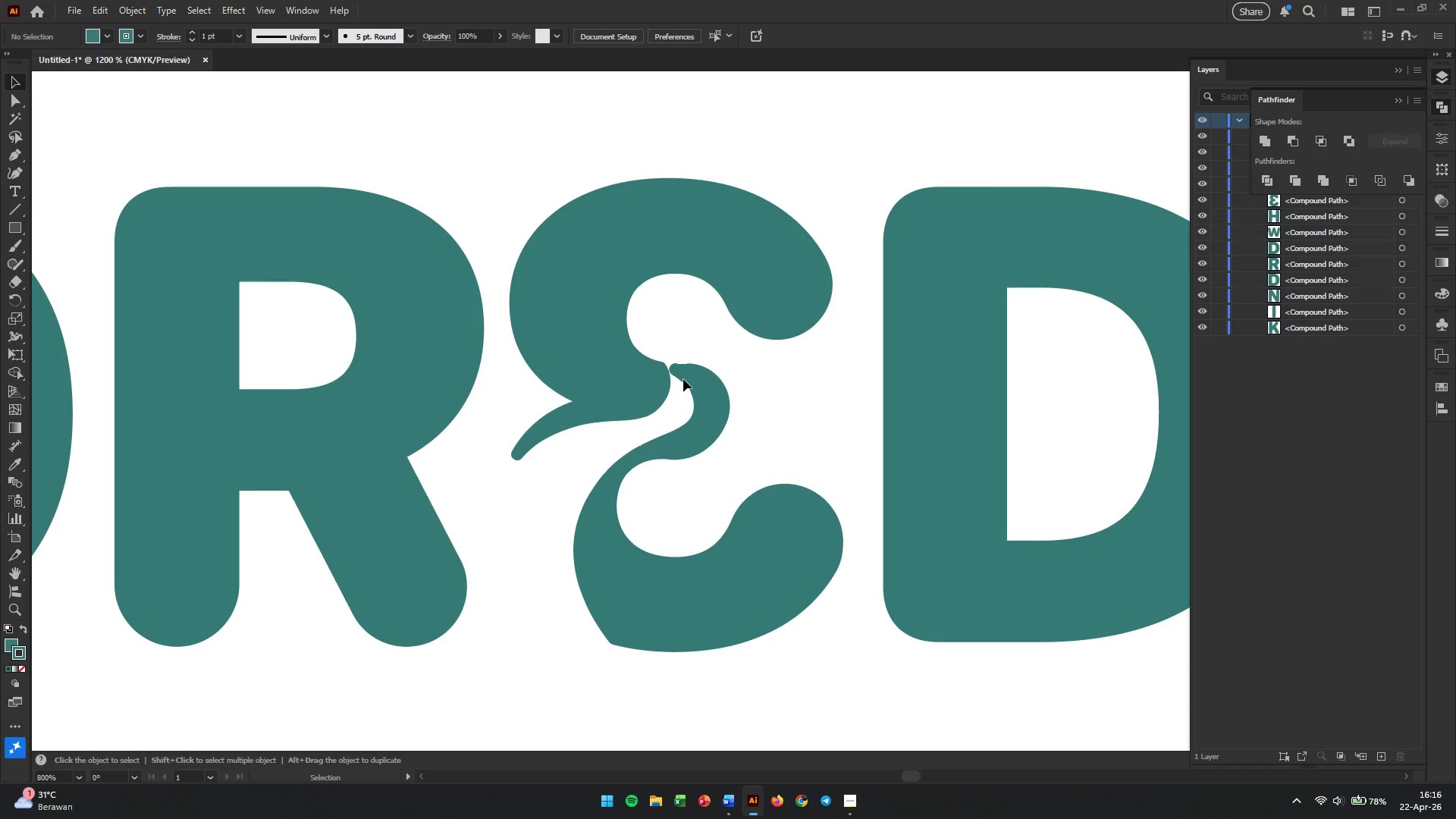 
left_click([683, 379])
 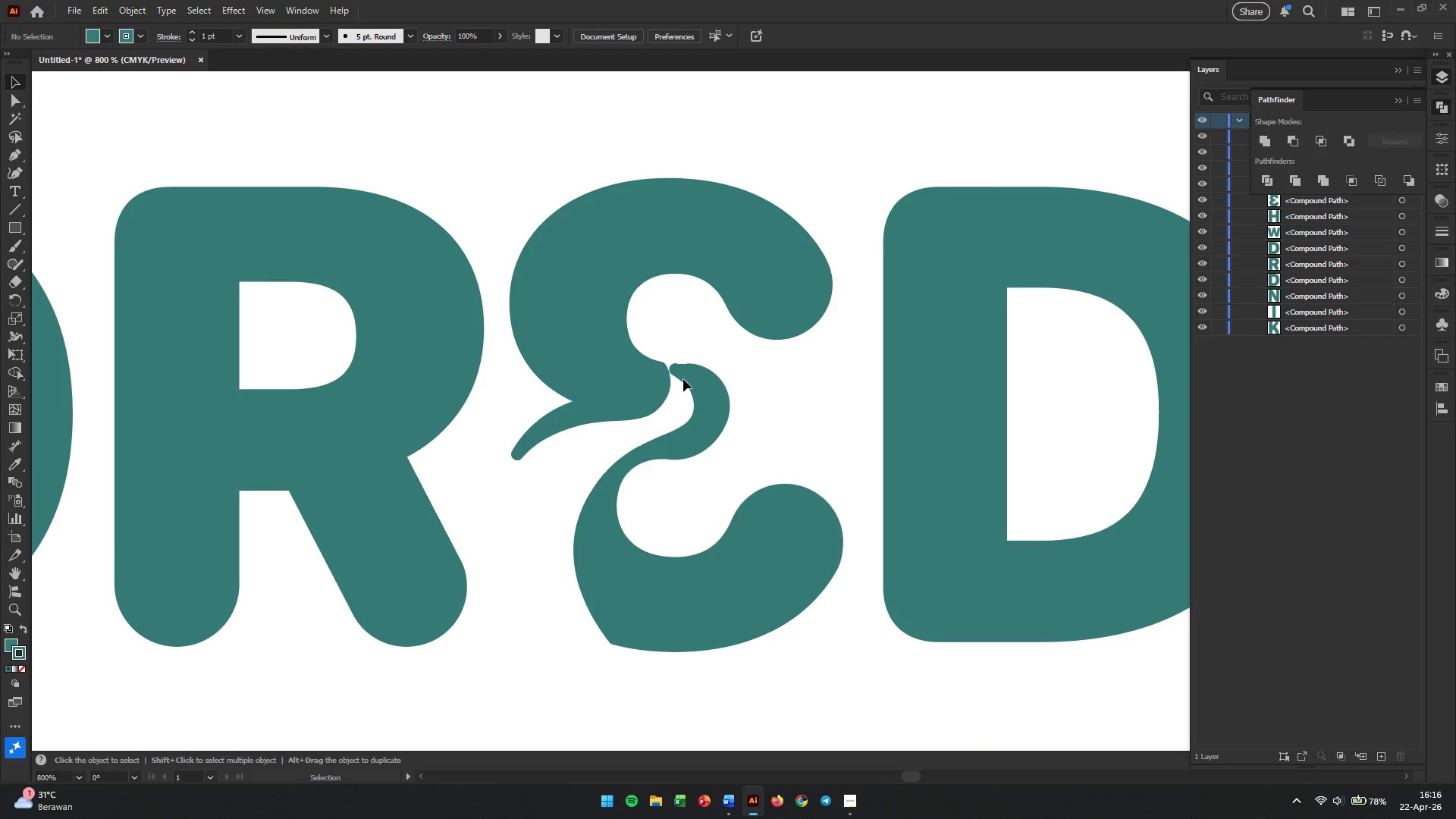 
hold_key(key=AltLeft, duration=0.5)
scroll: coordinate [687, 376], scroll_direction: down, amount: 3.0
 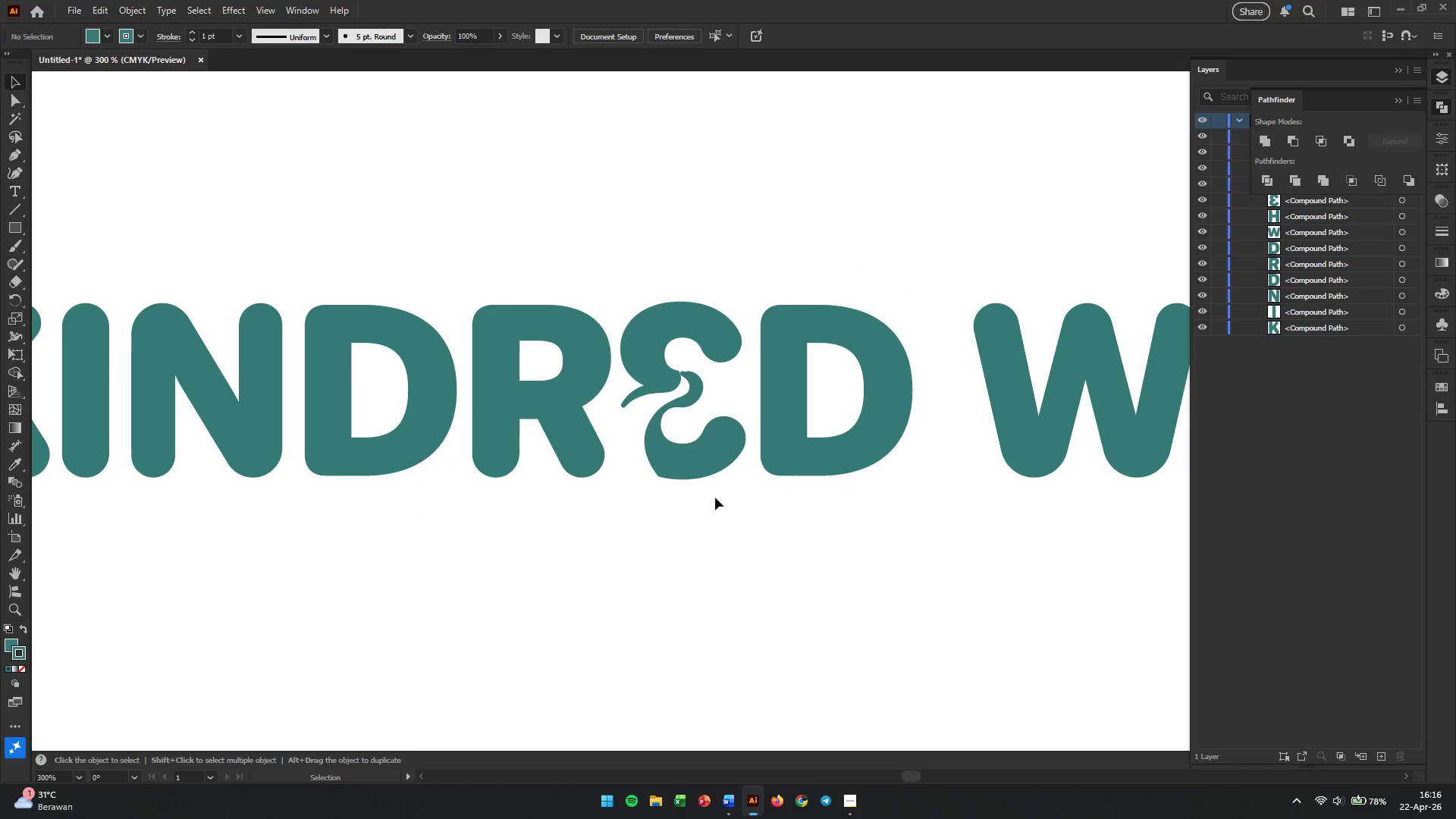 
left_click([716, 514])
 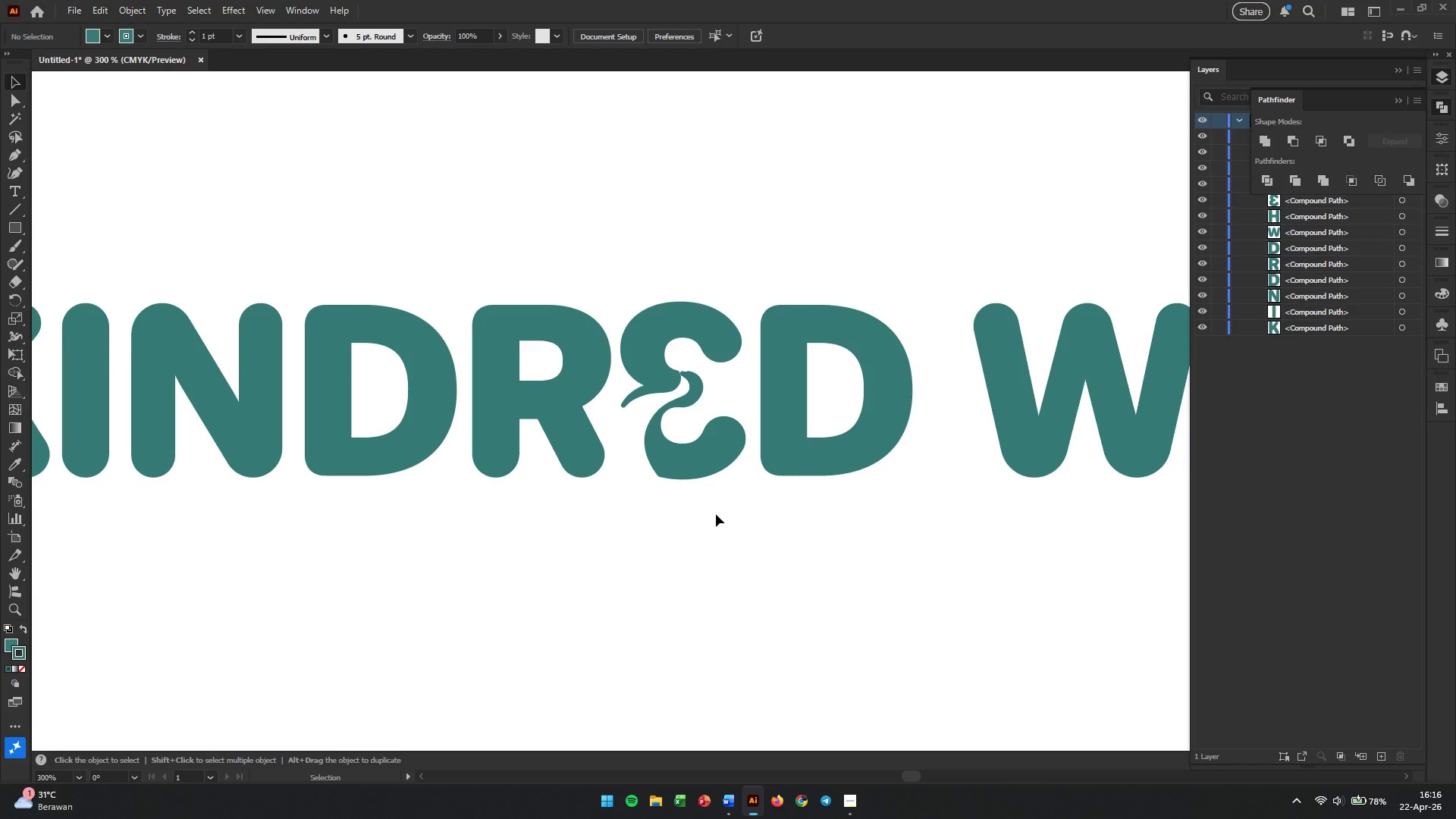 
hold_key(key=AltLeft, duration=2.38)
scroll: coordinate [743, 486], scroll_direction: down, amount: 1.0
 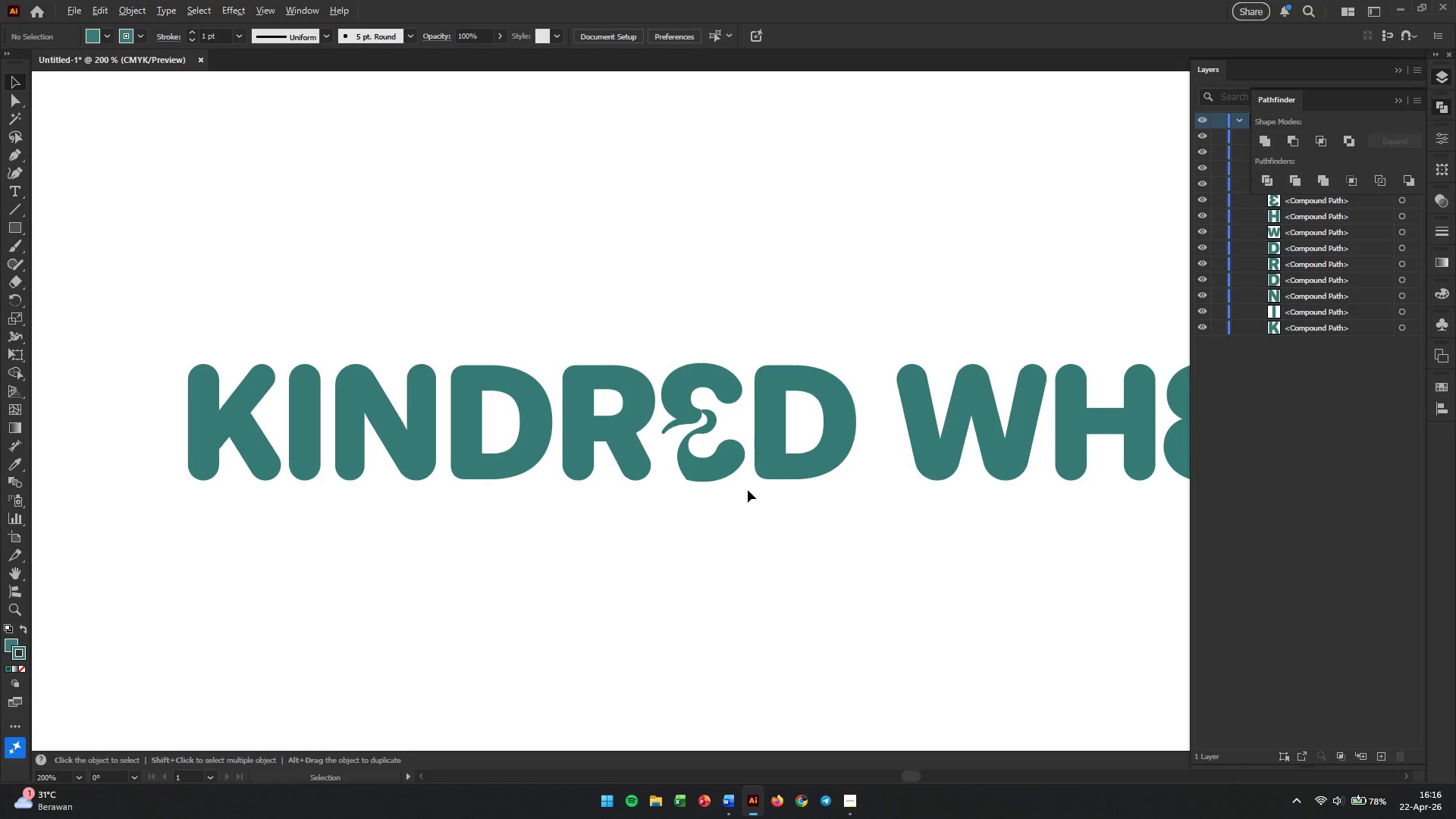 
scroll: coordinate [718, 438], scroll_direction: up, amount: 7.0
 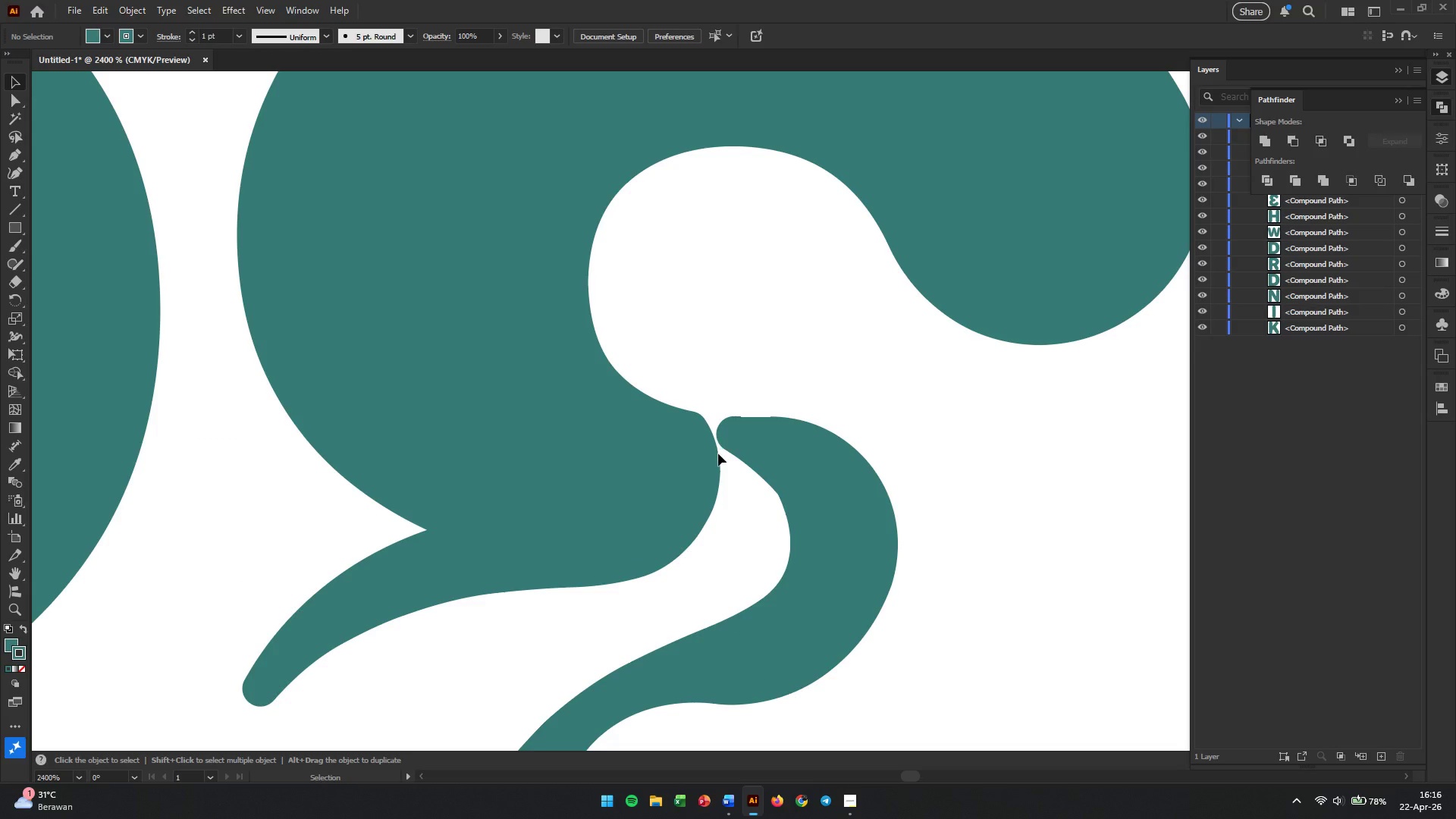 
key(Control+Z)
 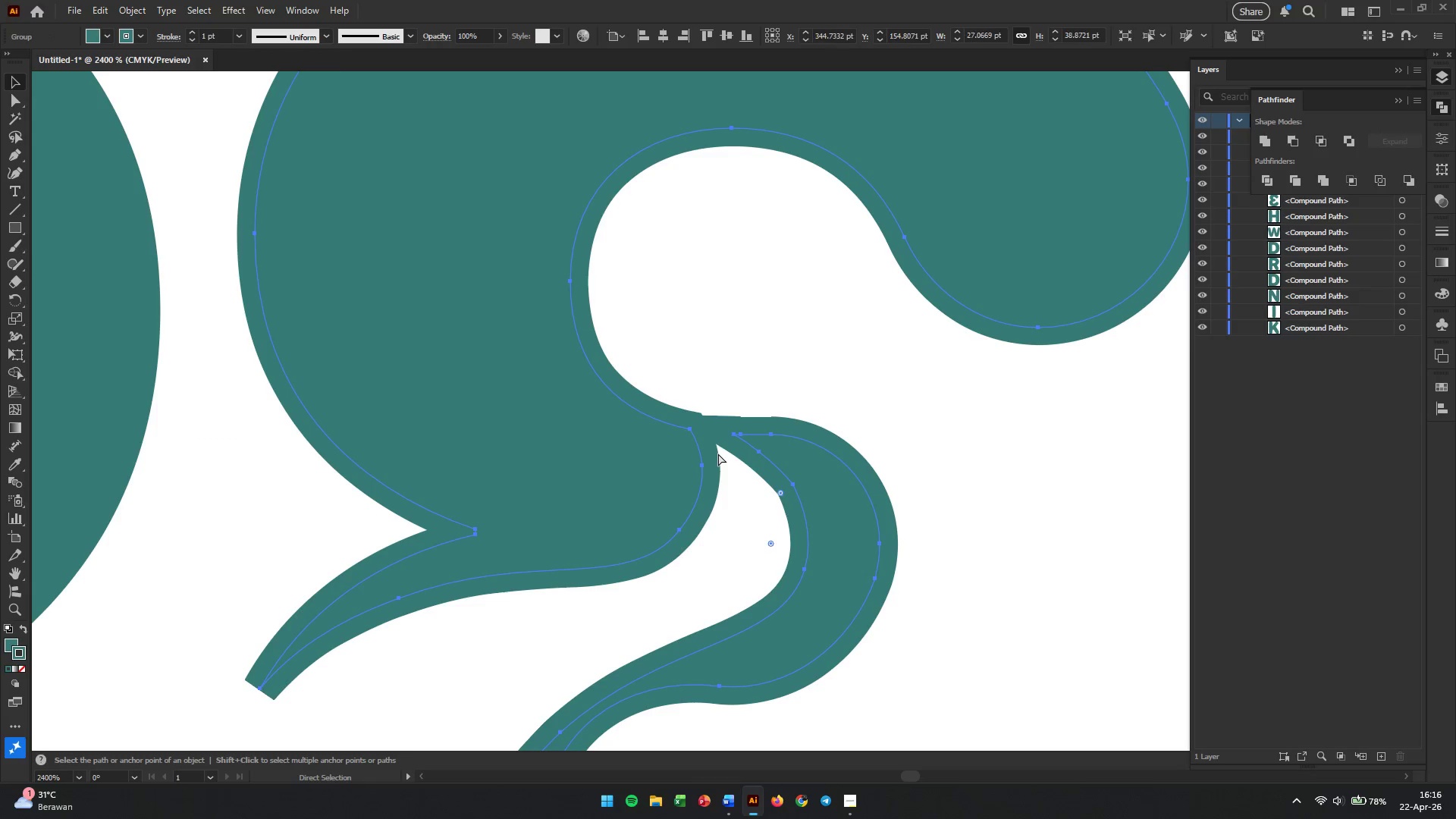 
key(Control+Z)
 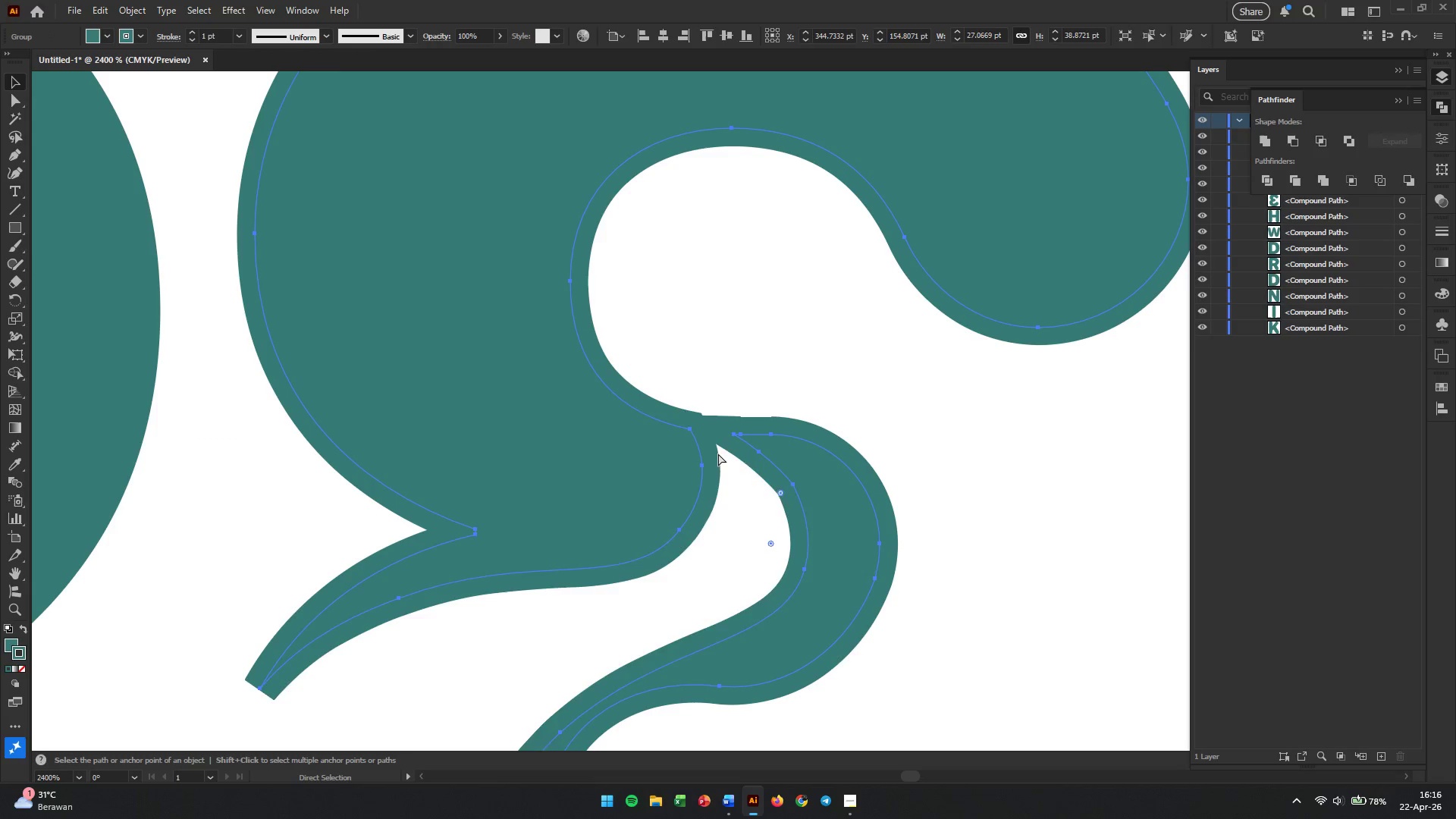 
key(Control+Z)
 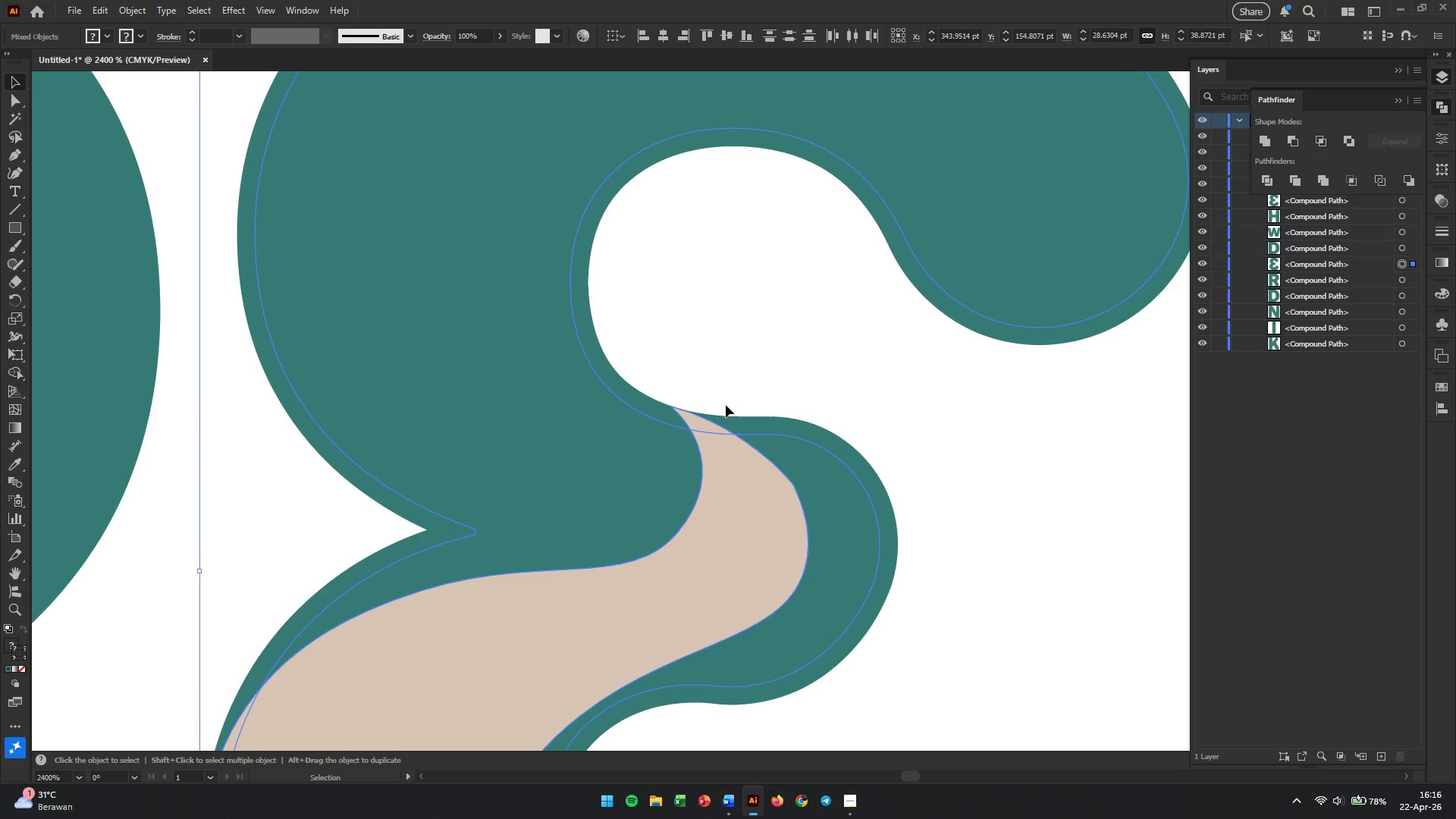 
left_click([726, 398])
 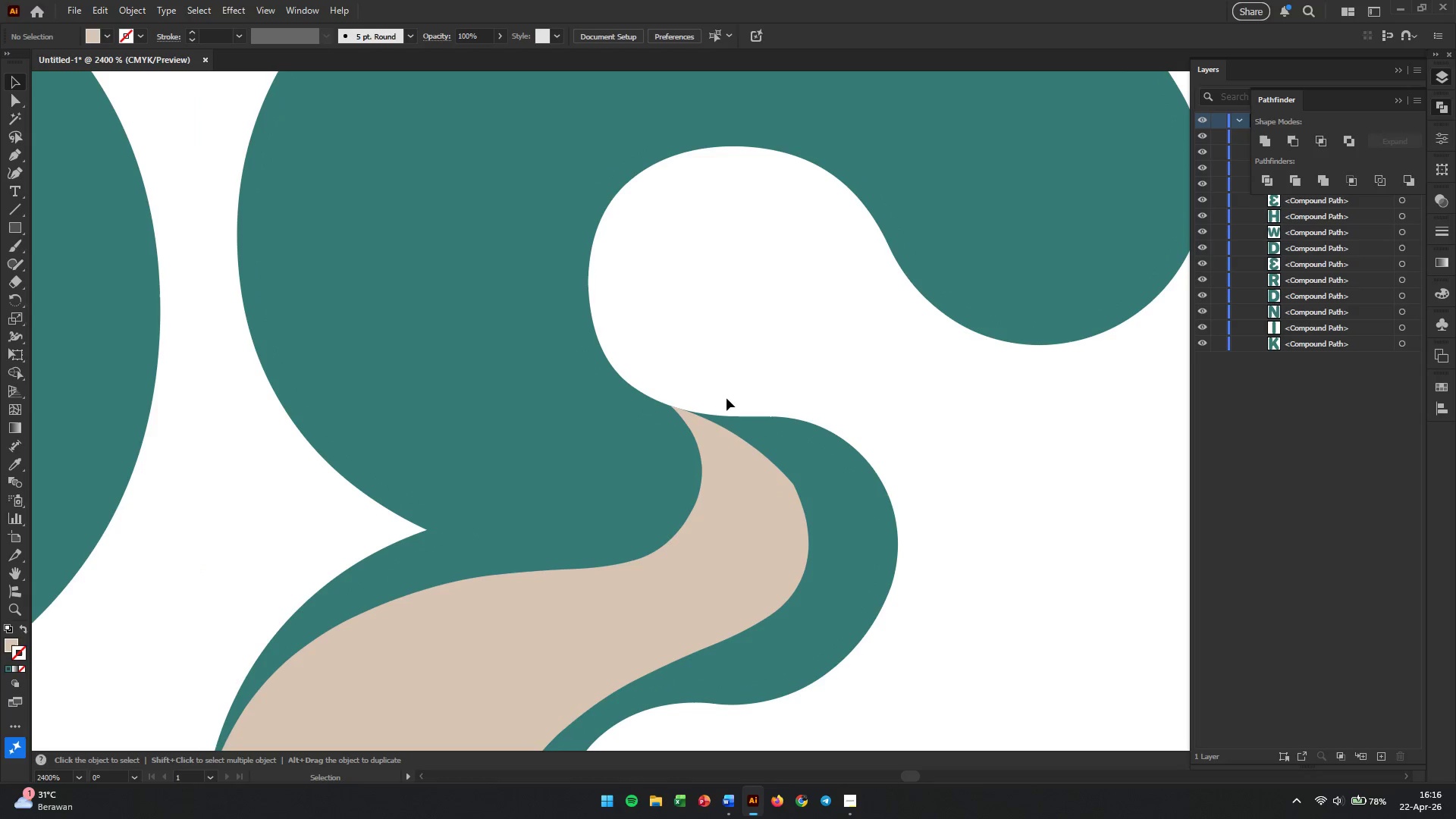 
key(Alt+AltLeft)
 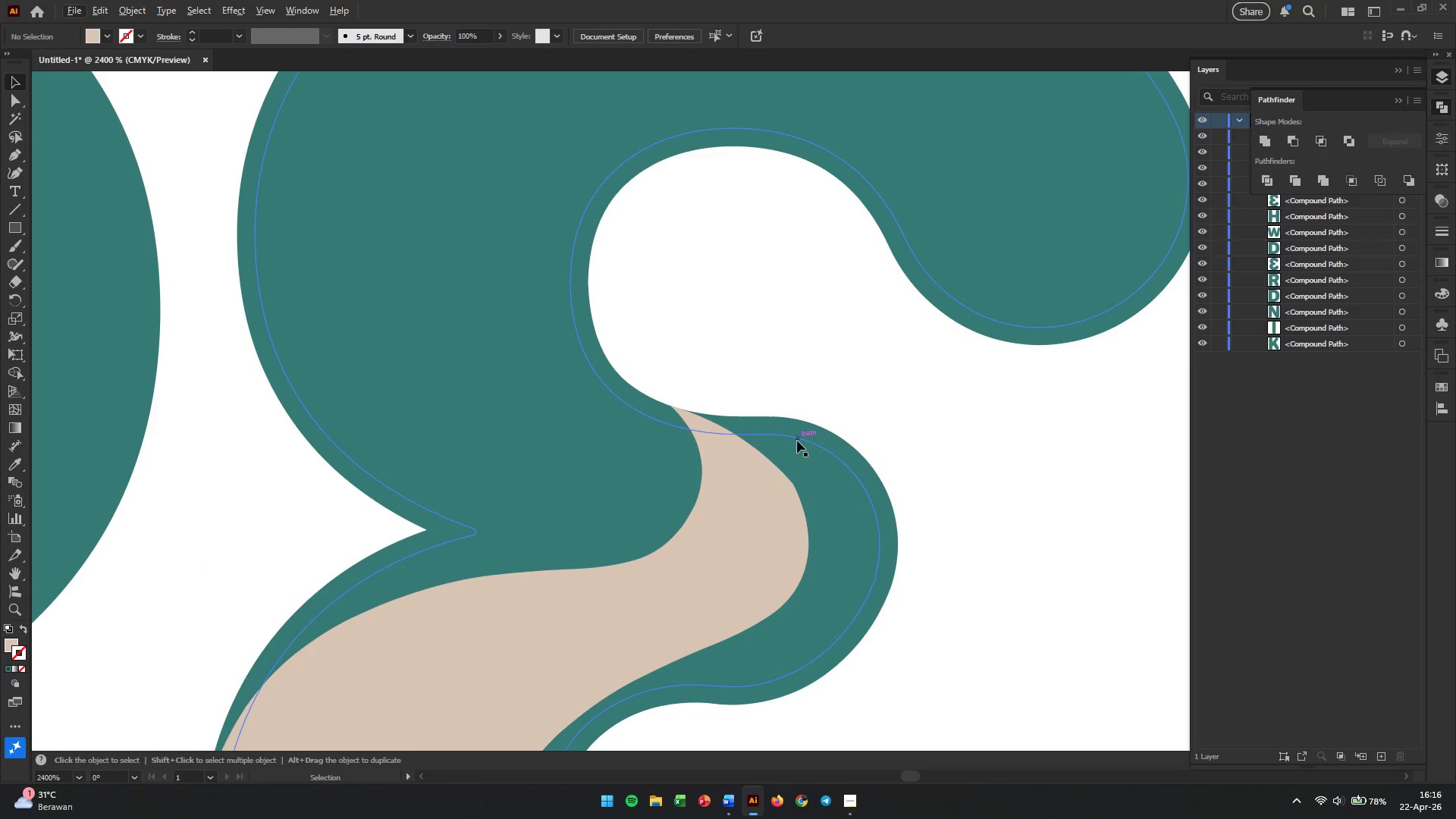 
left_click([797, 441])
 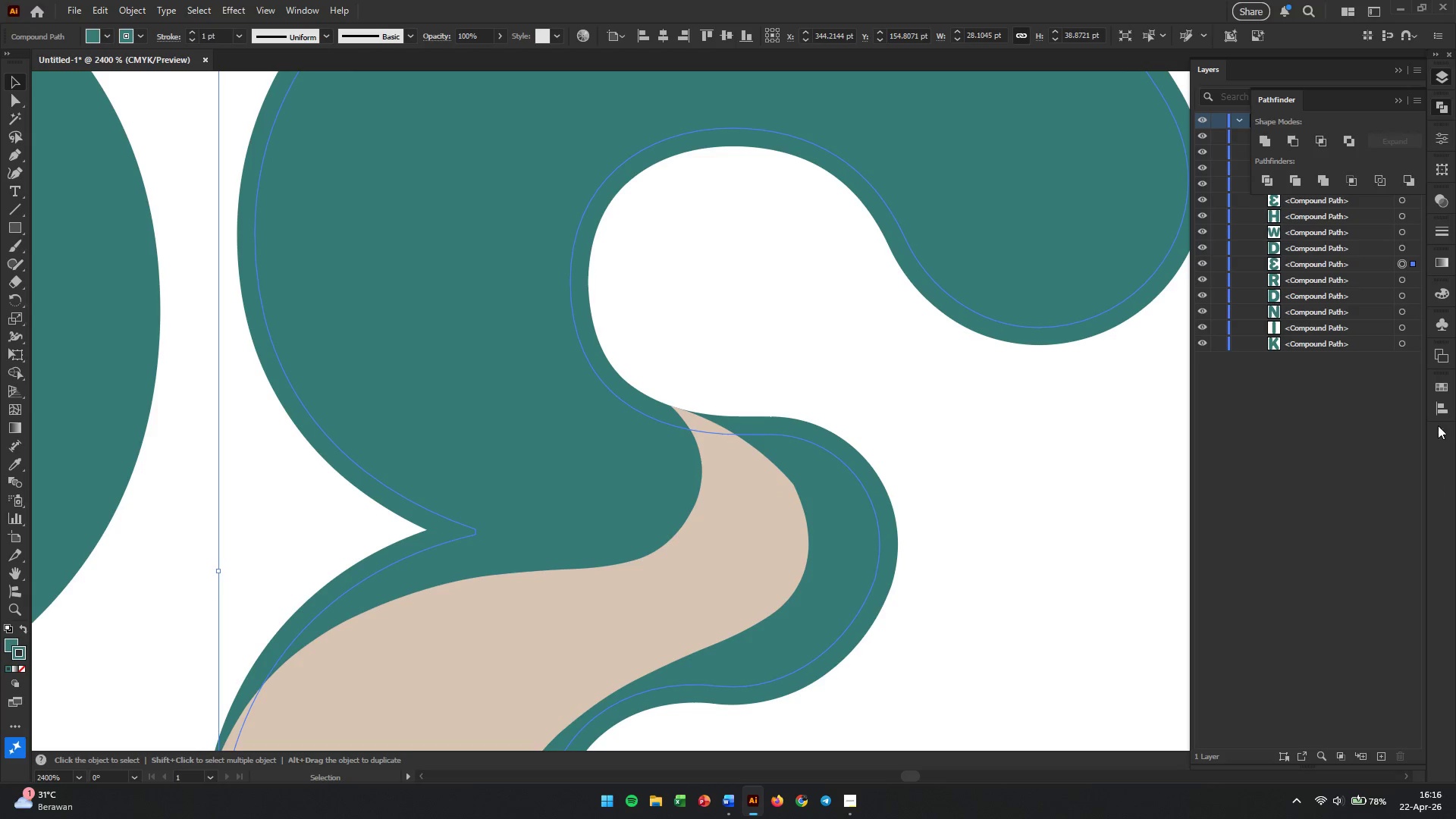 
left_click([1440, 391])
 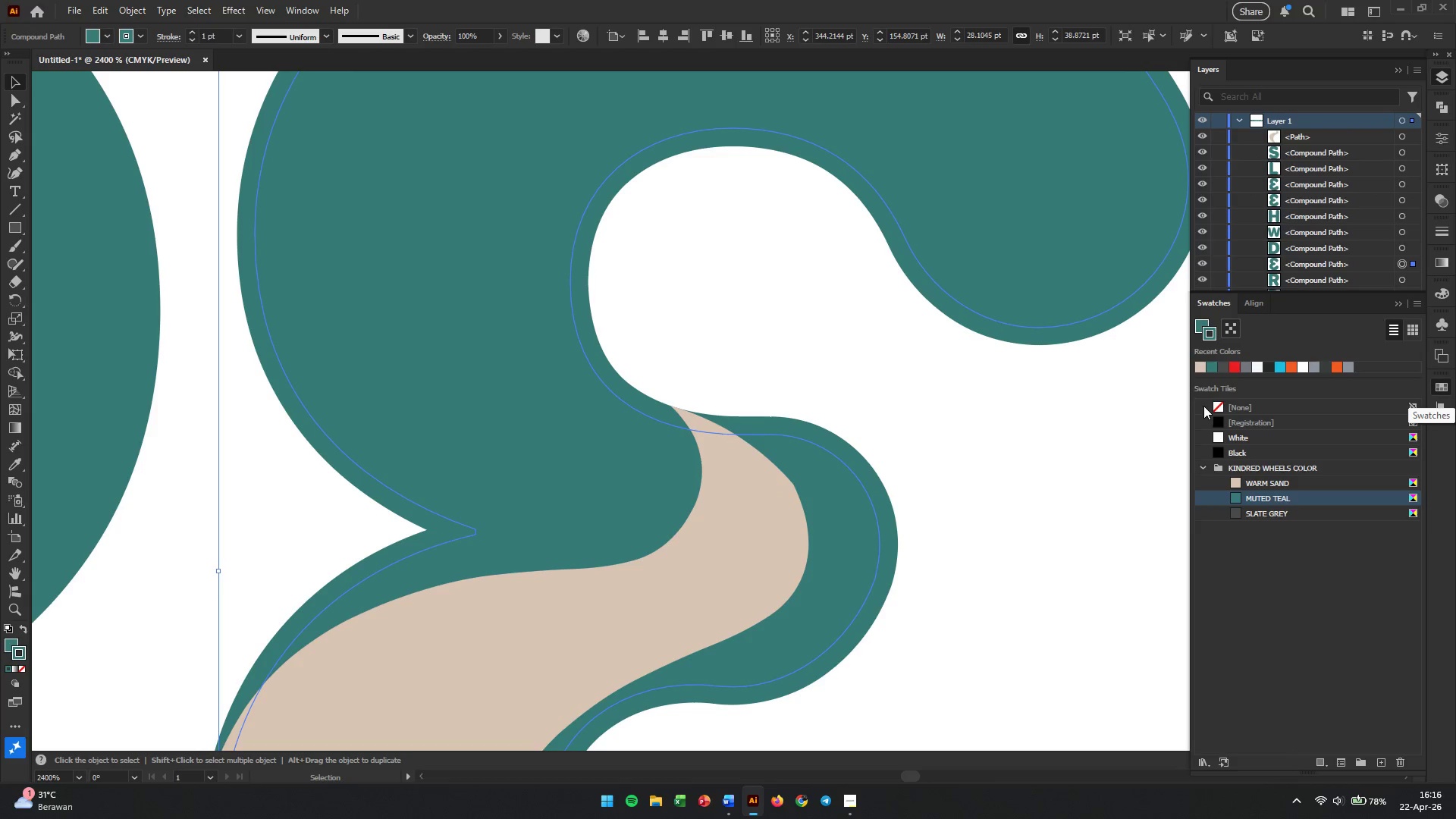 
left_click([1217, 403])
 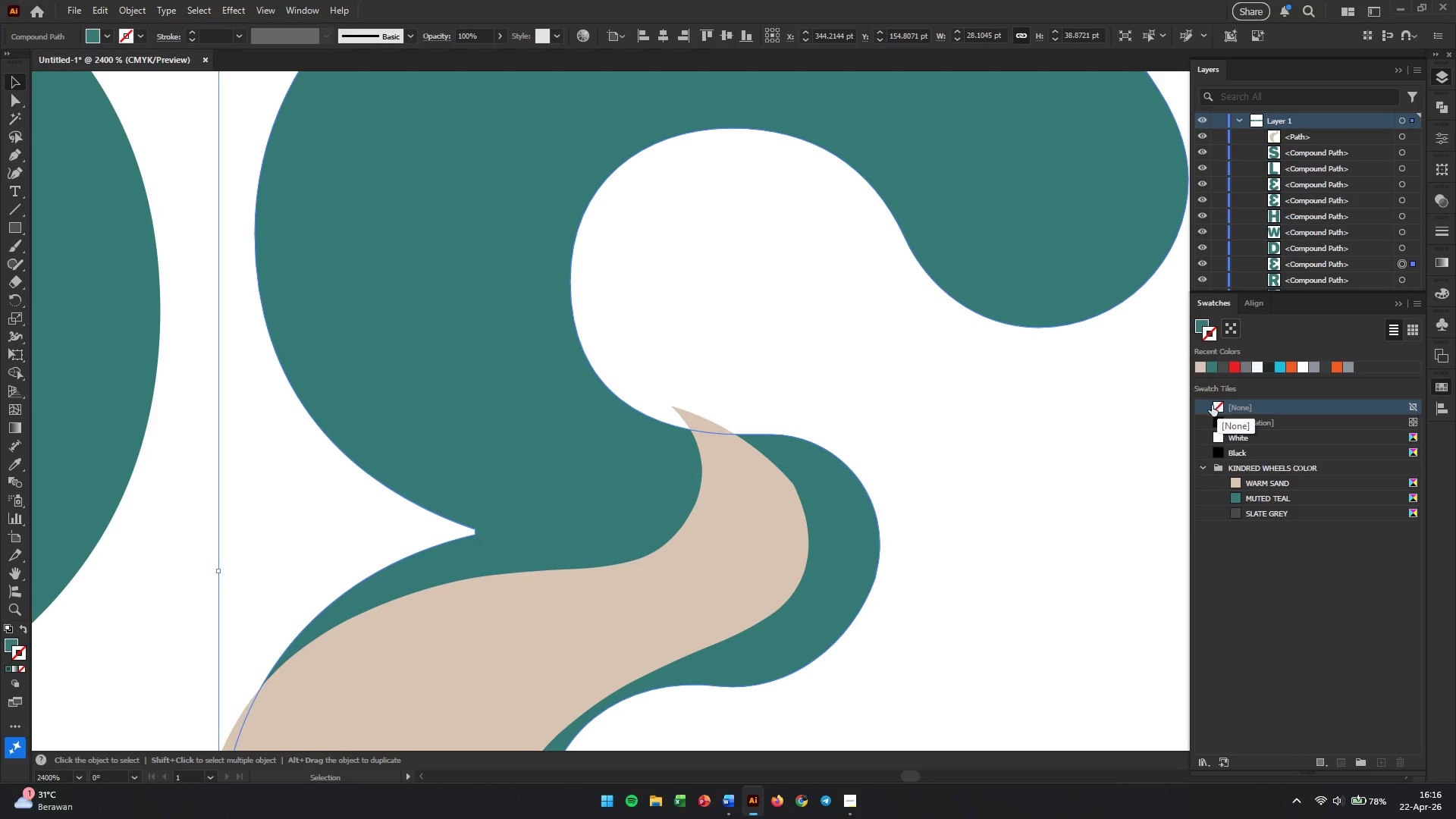 
left_click([954, 425])
 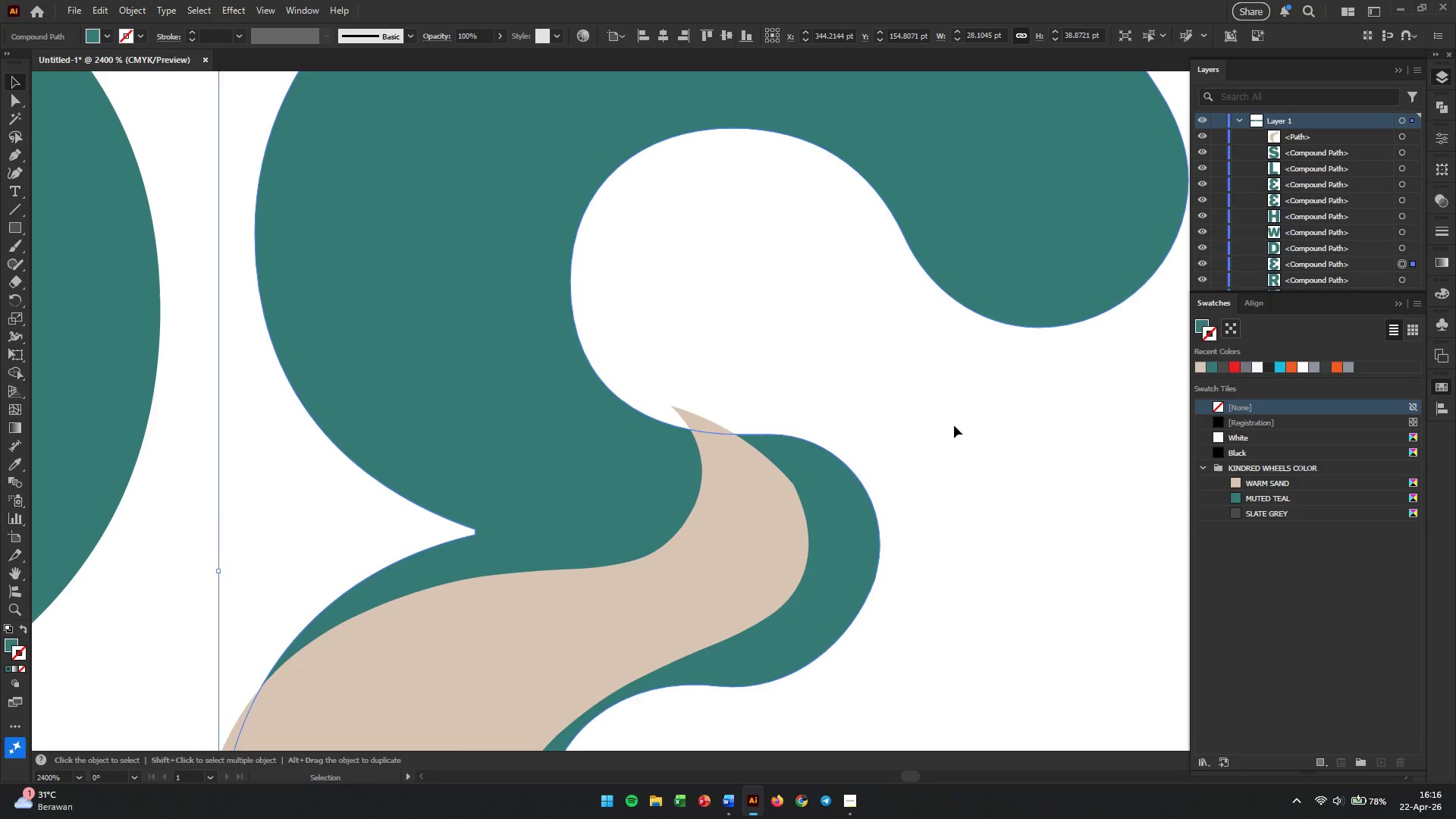 
hold_key(key=AltLeft, duration=3.62)
scroll: coordinate [965, 434], scroll_direction: down, amount: 3.0
 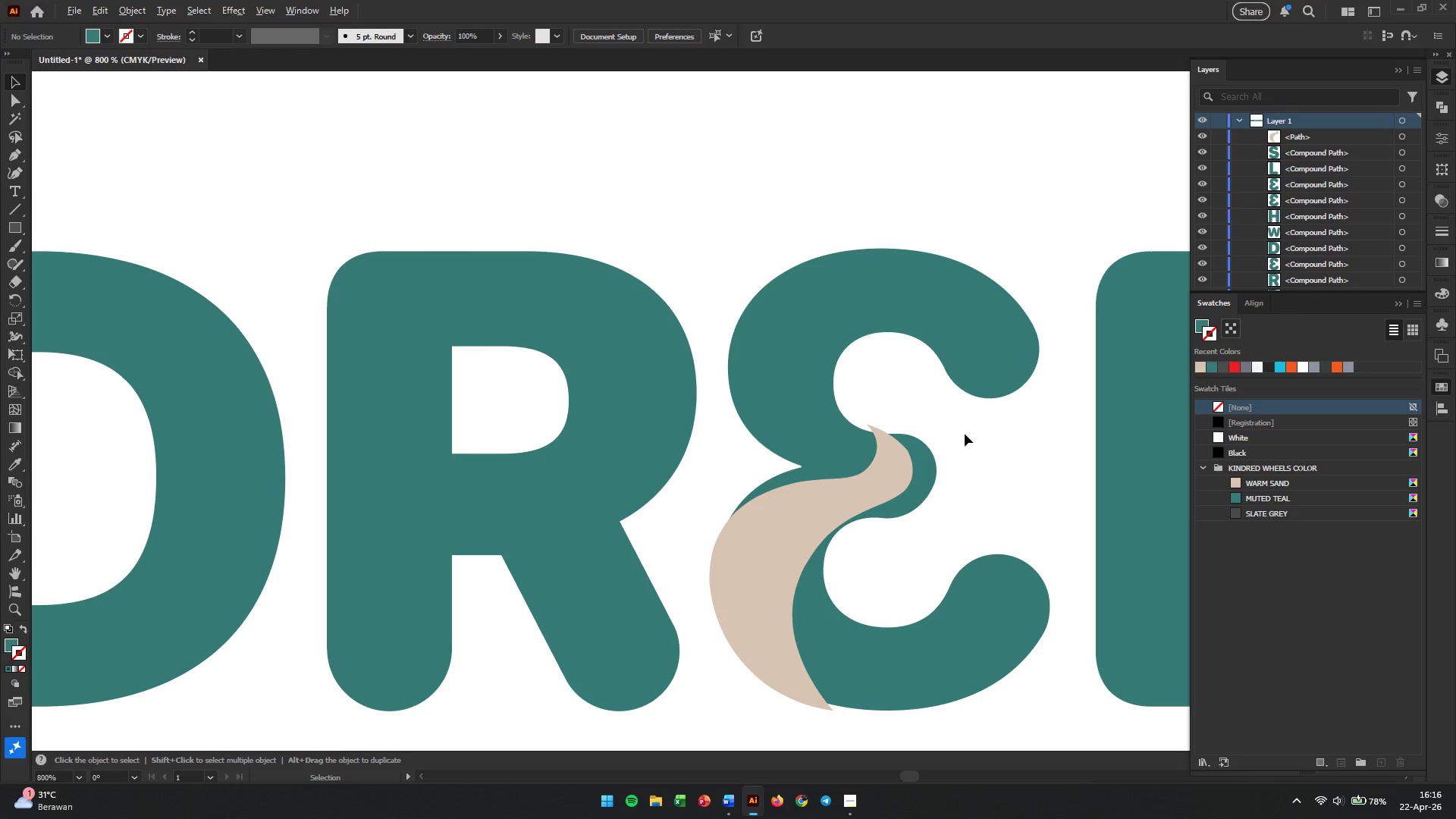 
key(Control+ControlLeft)
 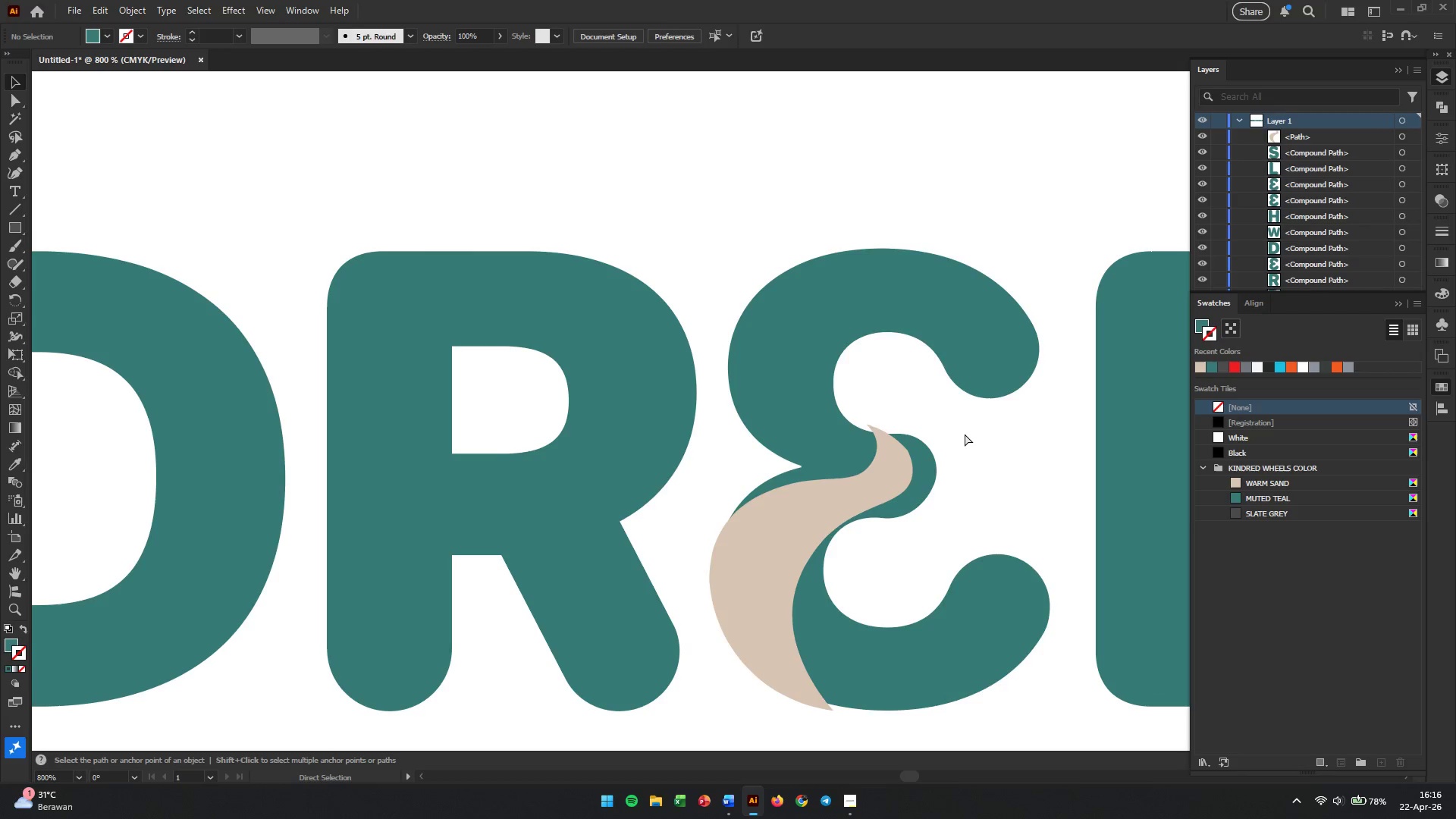 
key(Control+Z)
 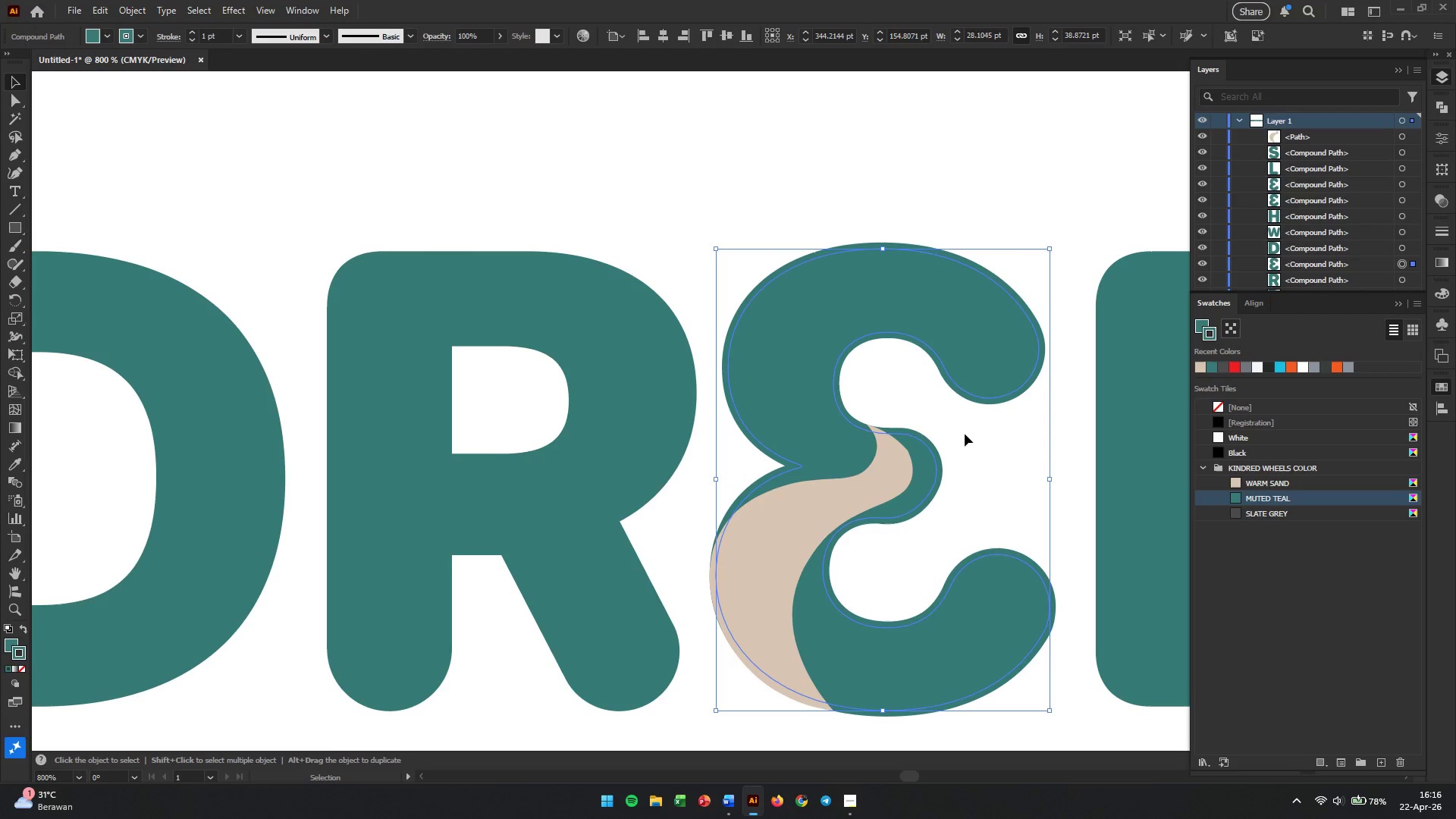 
hold_key(key=AltLeft, duration=1.25)
left_click([956, 444])
 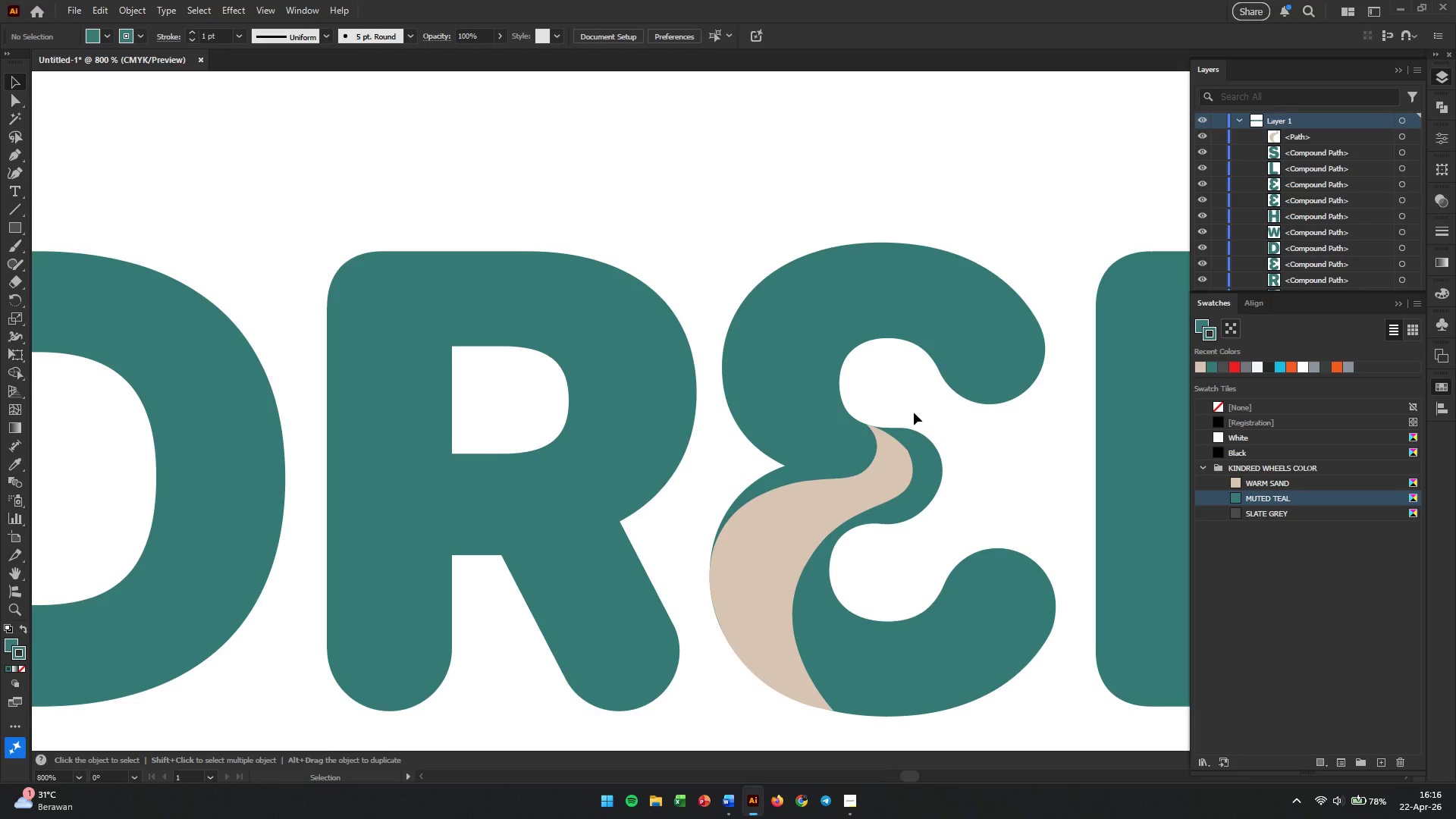 
scroll: coordinate [914, 413], scroll_direction: up, amount: 4.0
 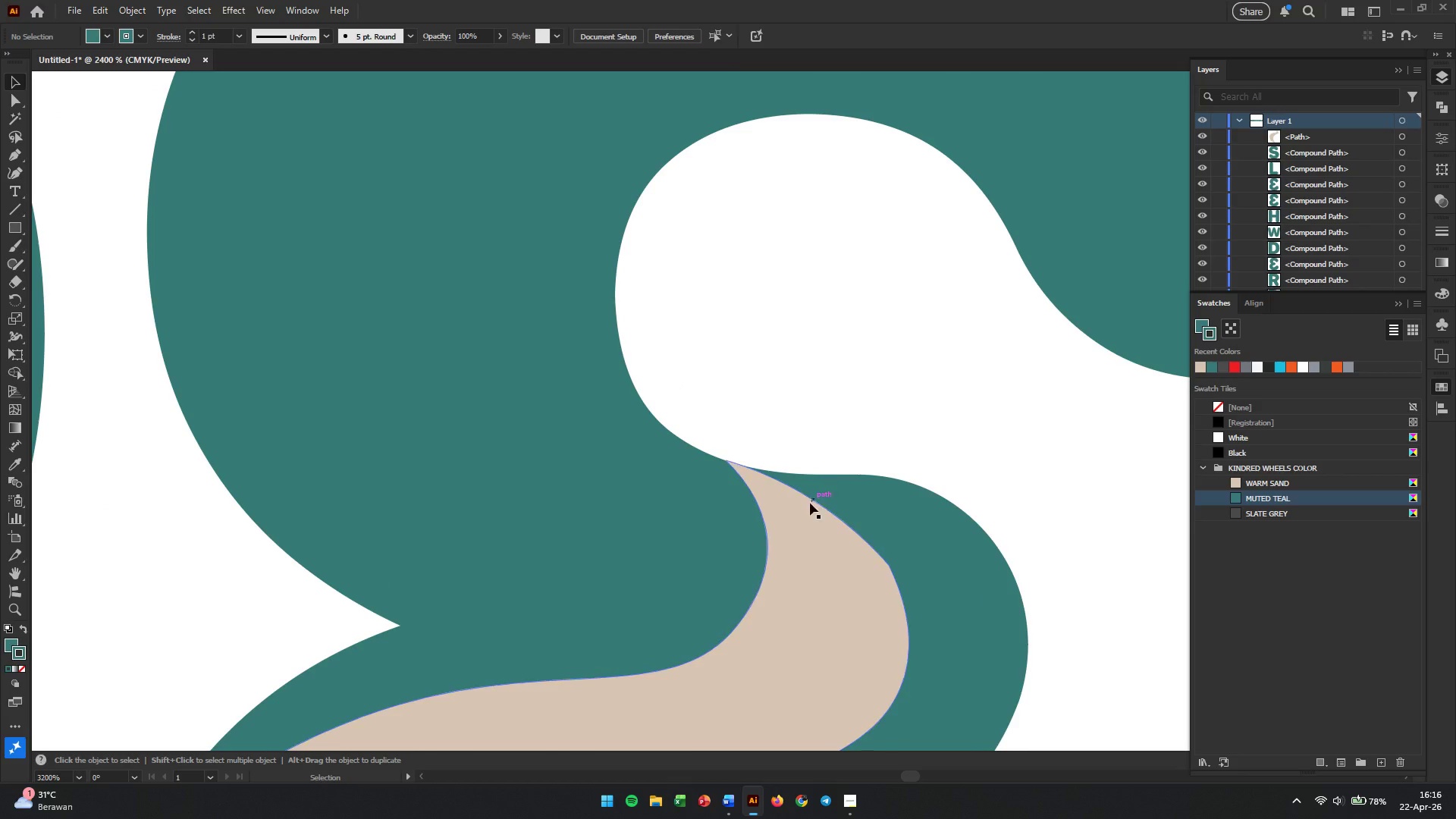 
left_click([803, 510])
 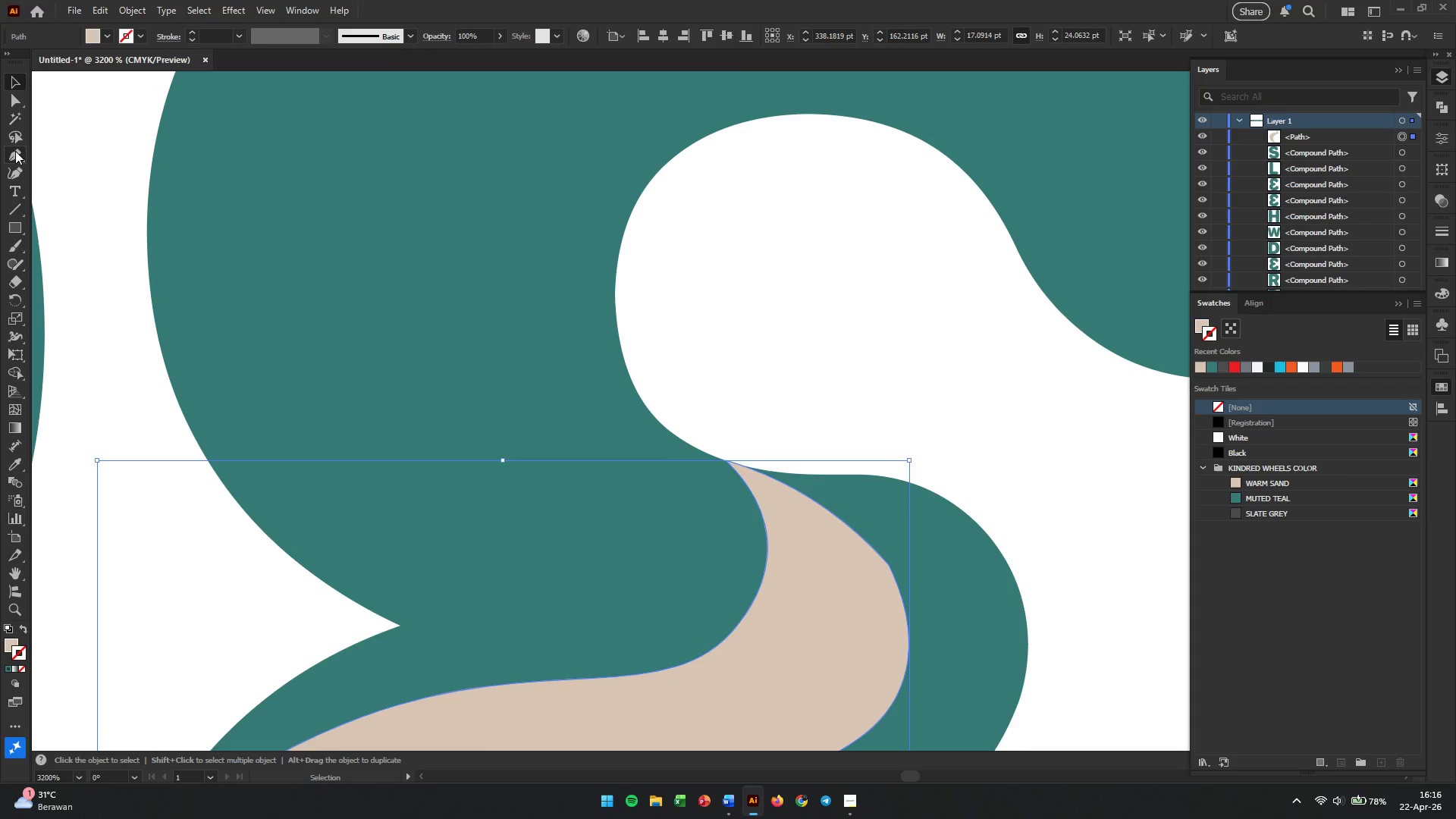 
left_click([17, 171])
 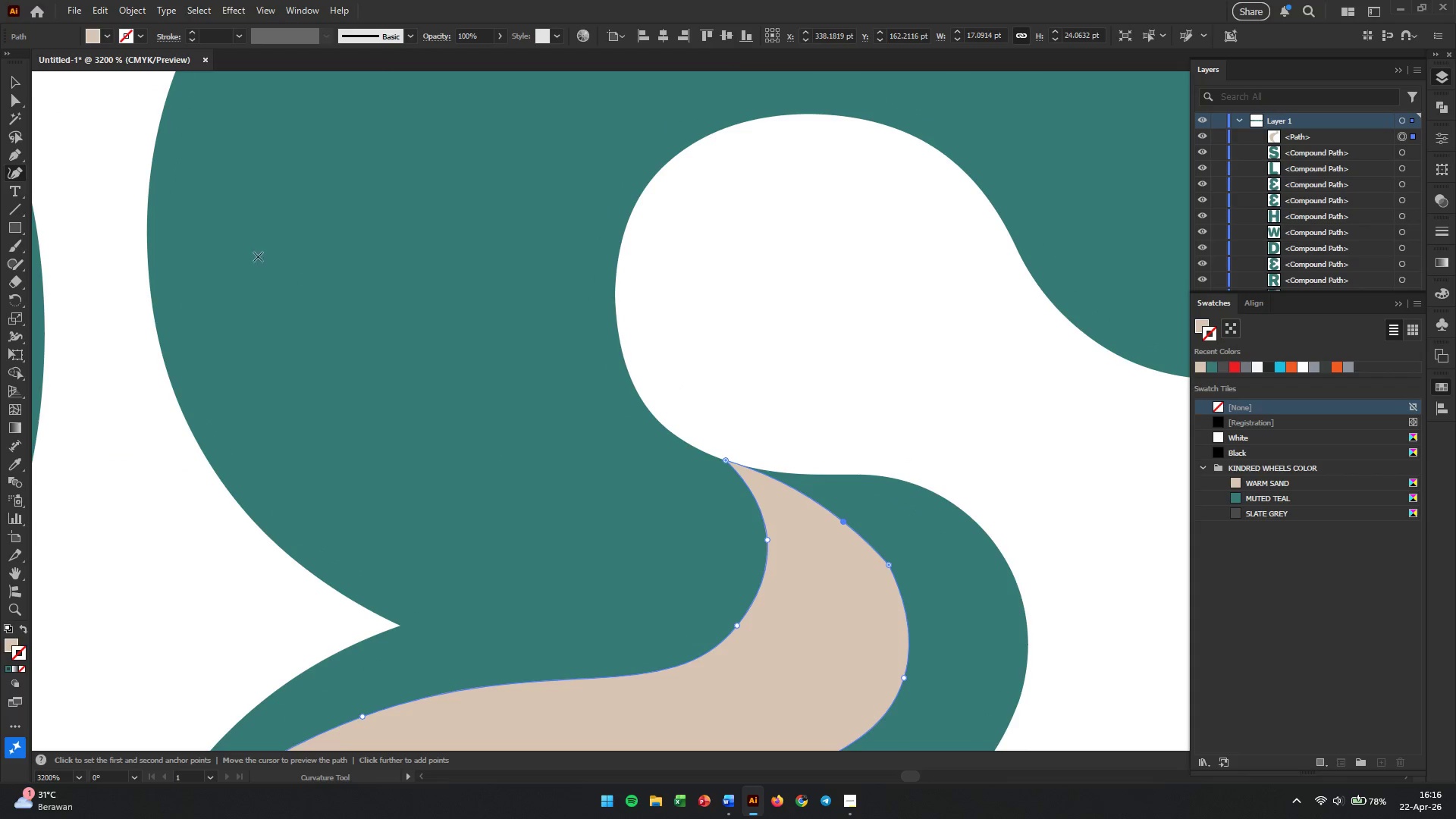 
hold_key(key=AltLeft, duration=0.44)
scroll: coordinate [795, 489], scroll_direction: up, amount: 2.0
 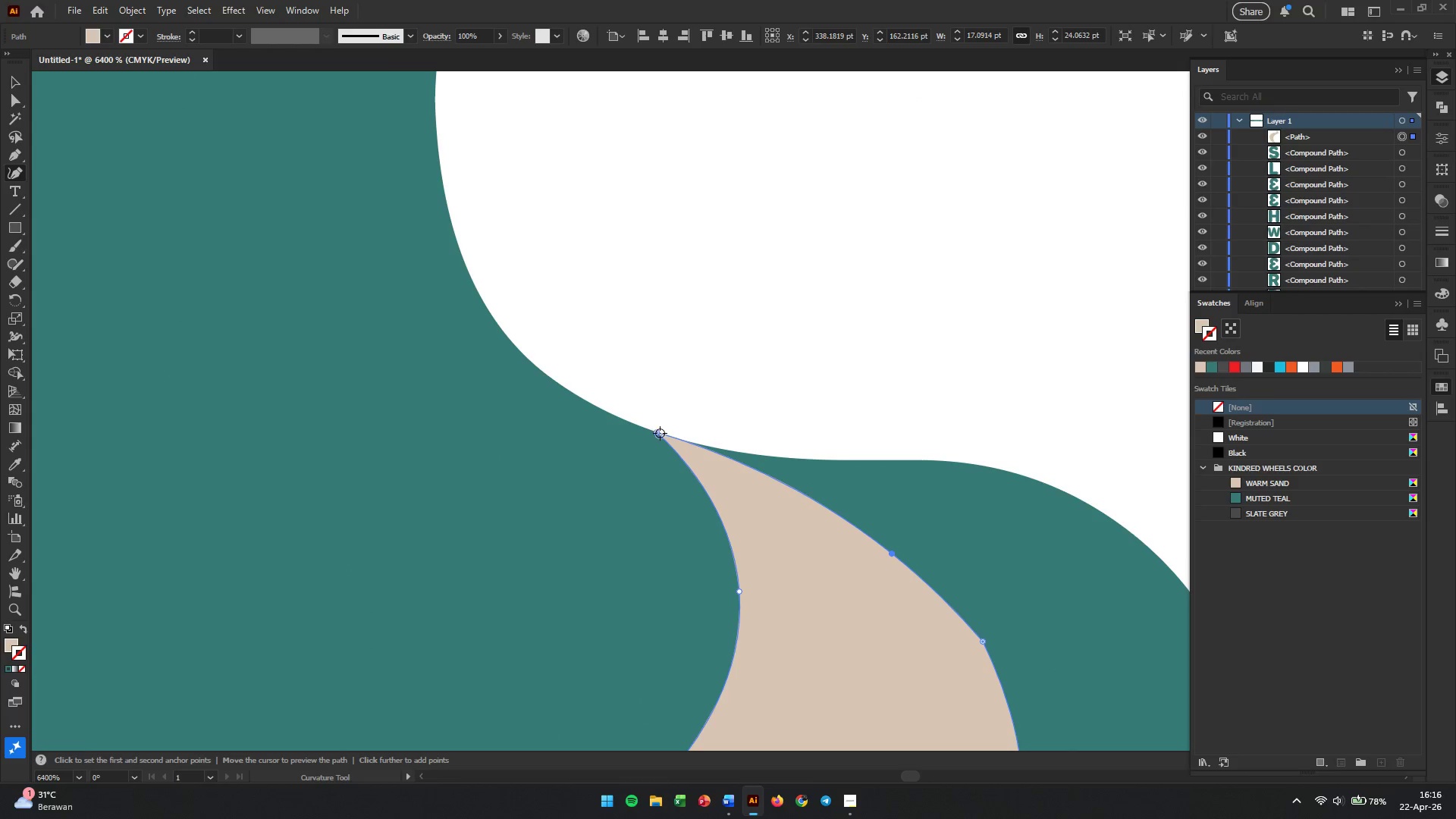 
left_click_drag(start_coordinate=[659, 434], to_coordinate=[650, 442])
 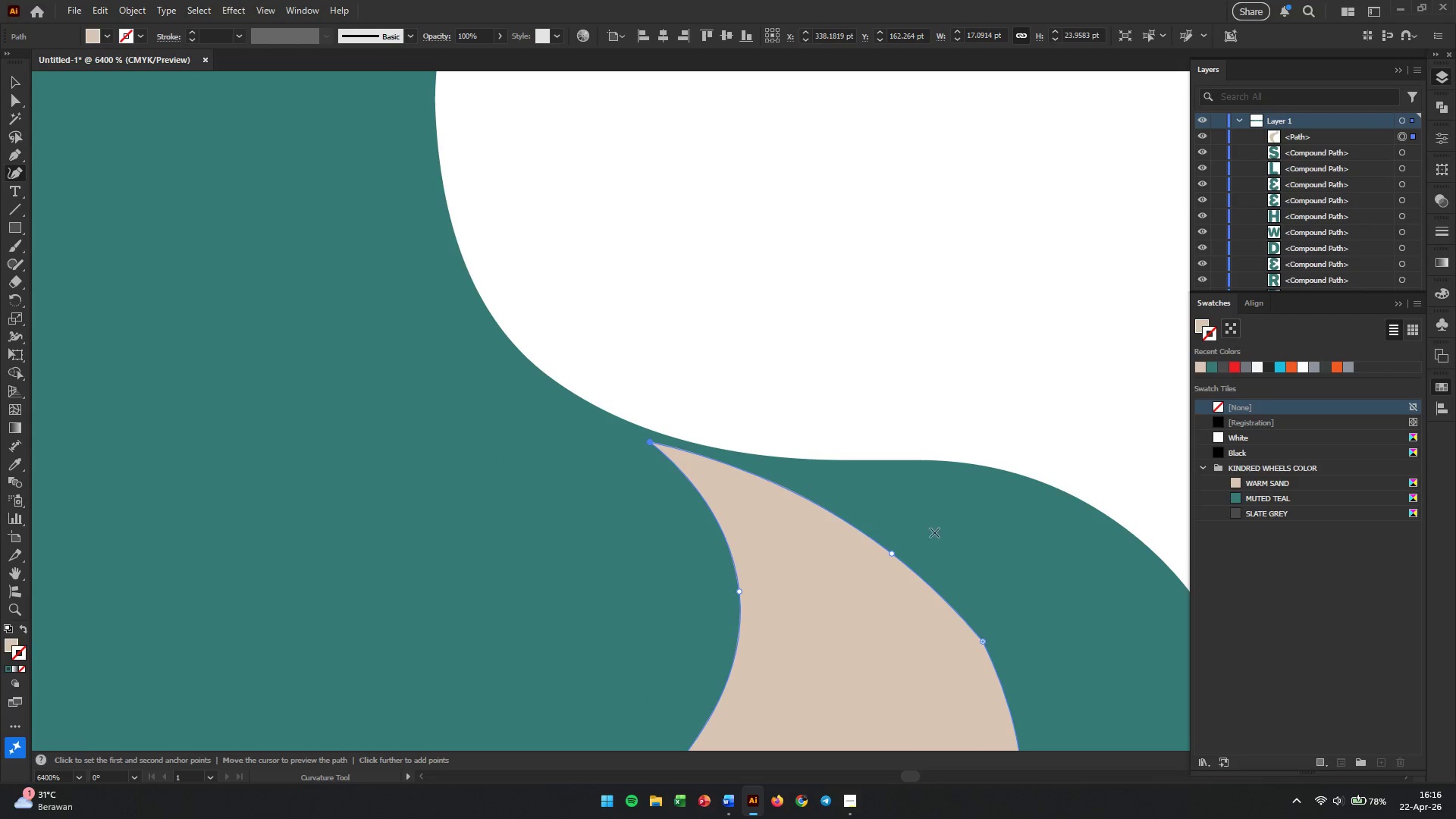 
hold_key(key=AltLeft, duration=2.28)
scroll: coordinate [867, 576], scroll_direction: down, amount: 14.0
 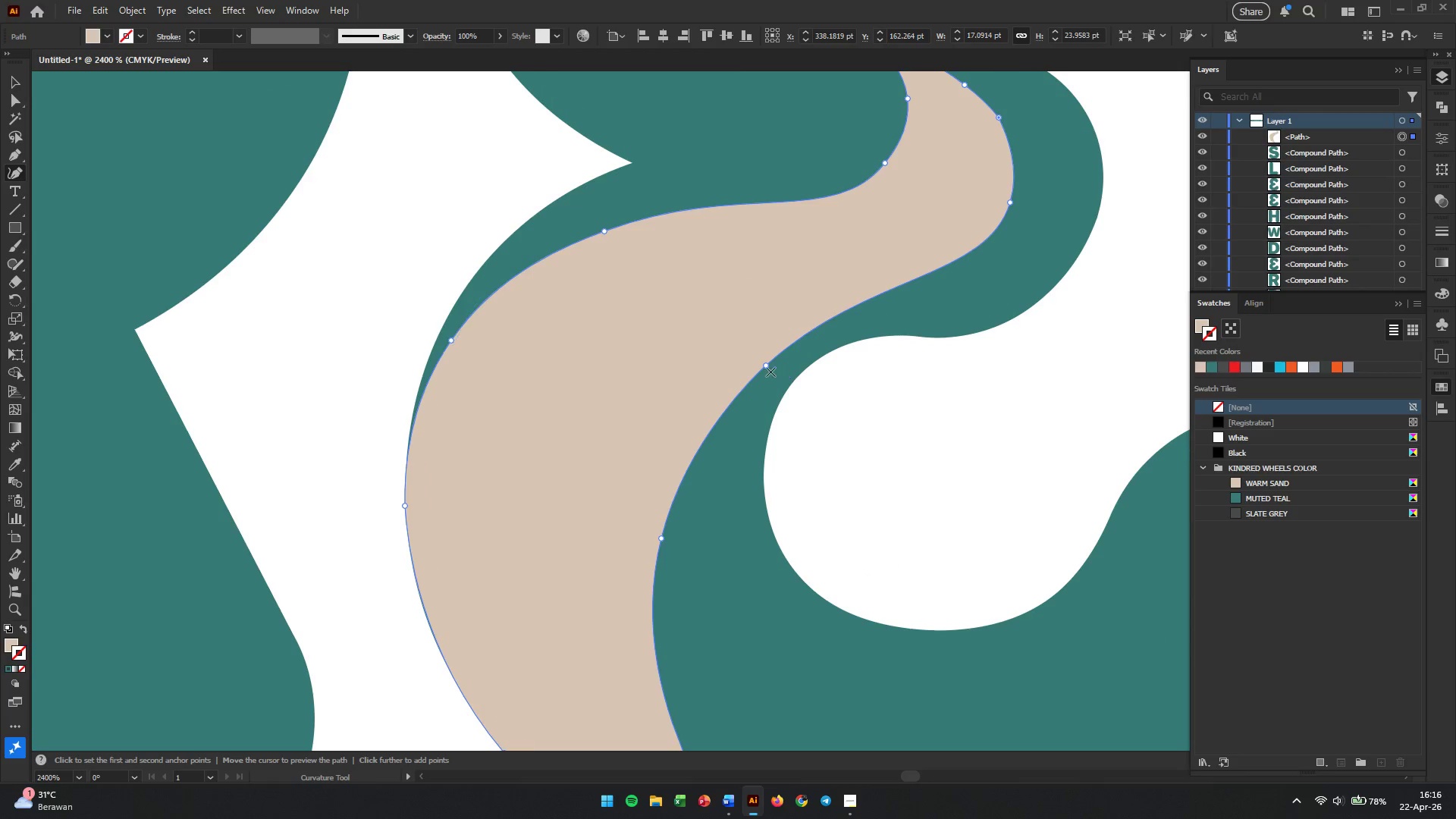 
left_click_drag(start_coordinate=[764, 366], to_coordinate=[700, 396])
 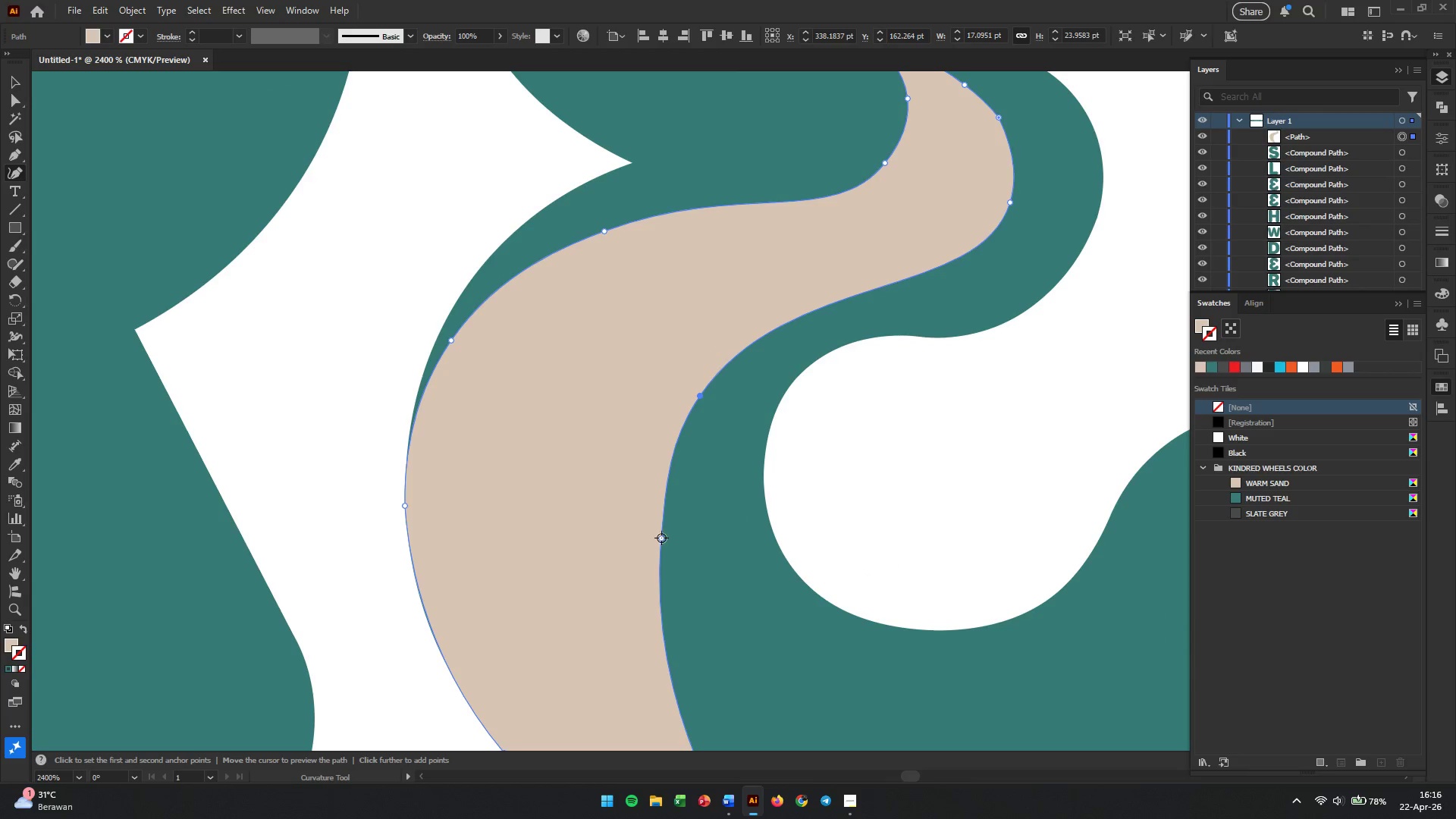 
left_click_drag(start_coordinate=[664, 538], to_coordinate=[645, 538])
 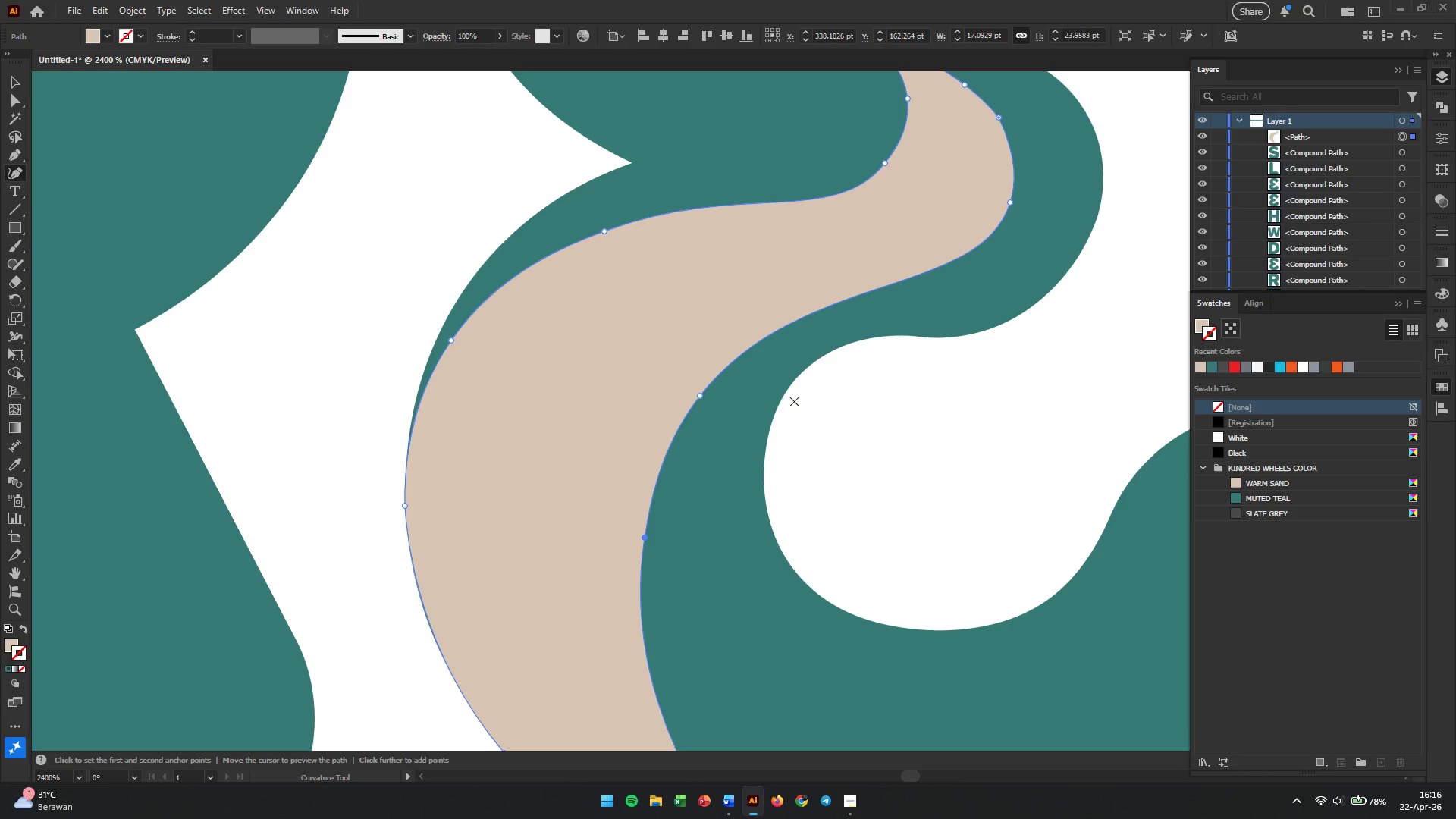 
hold_key(key=AltLeft, duration=2.11)
scroll: coordinate [804, 398], scroll_direction: down, amount: 3.0
 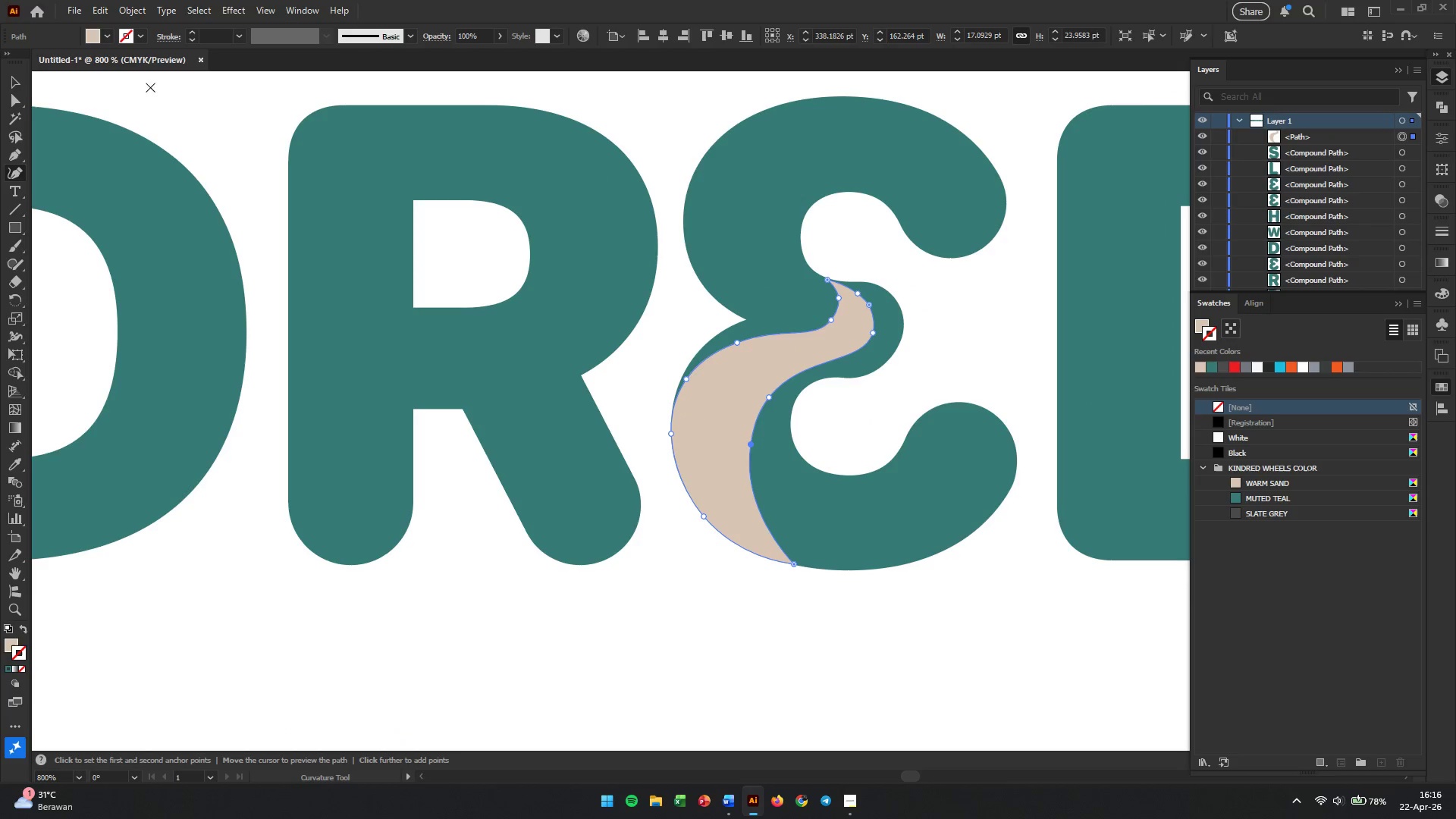 
left_click([8, 77])
 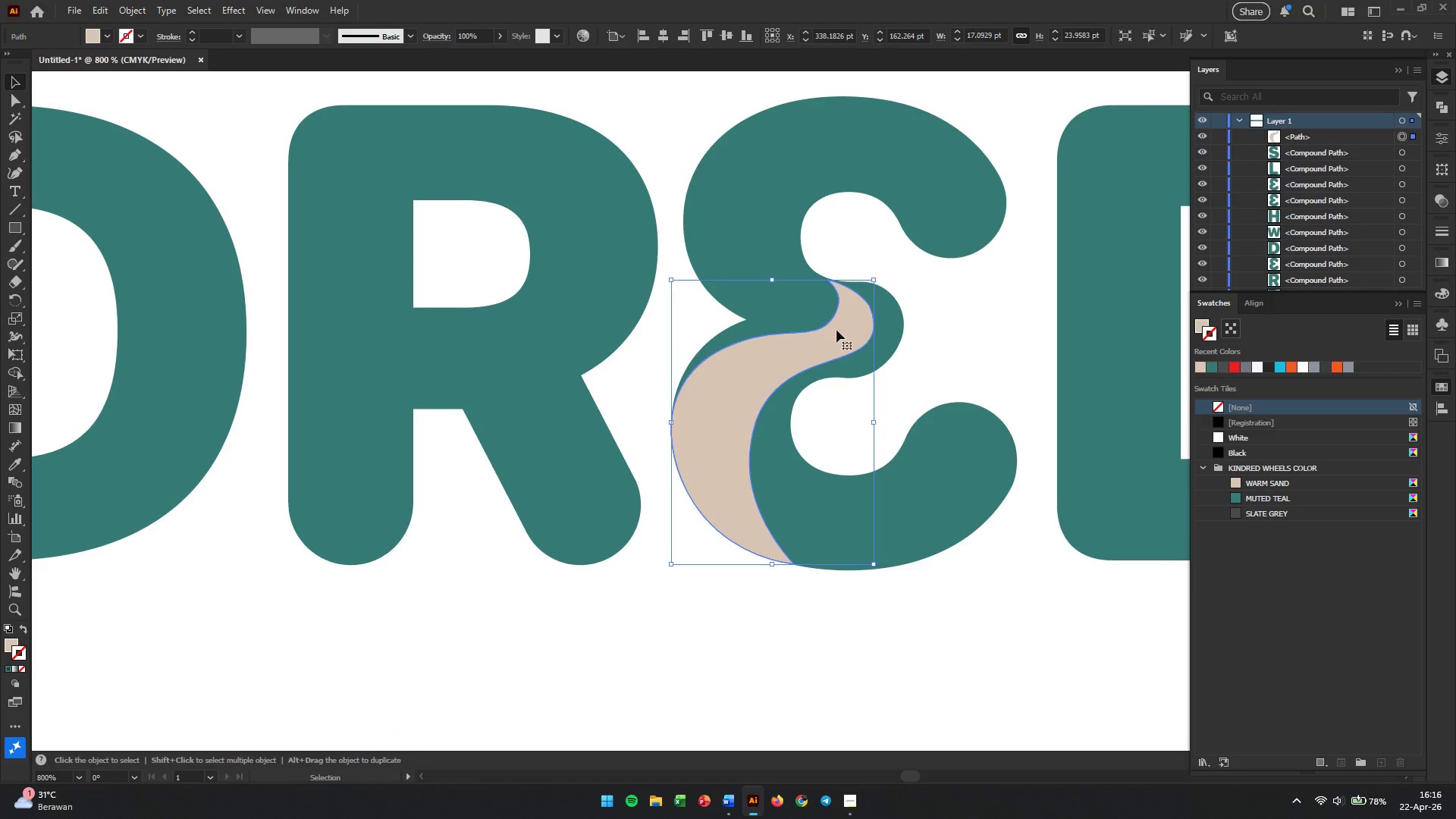 
hold_key(key=ShiftLeft, duration=0.47)
left_click([802, 180])
 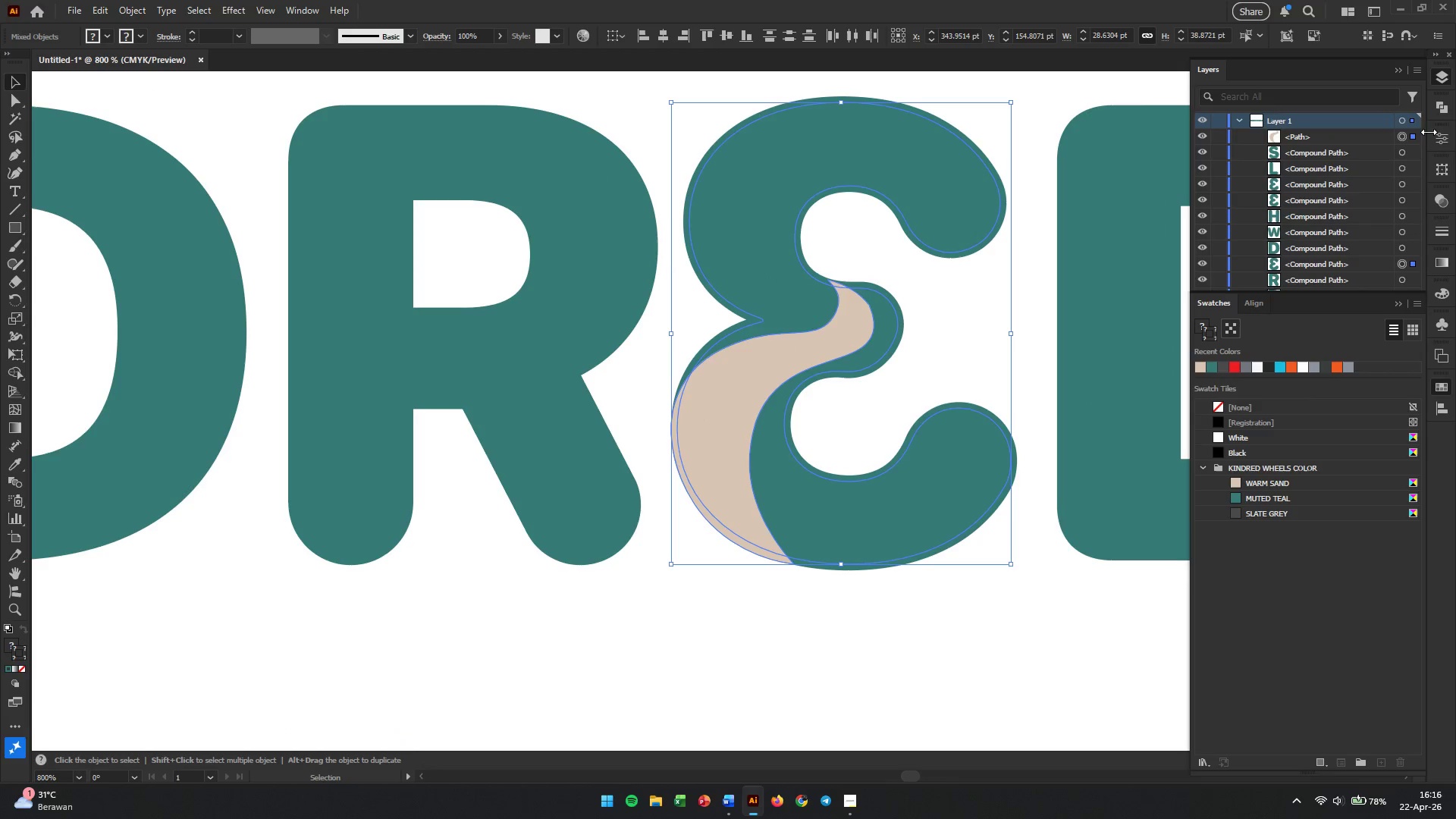 
left_click([1451, 113])
 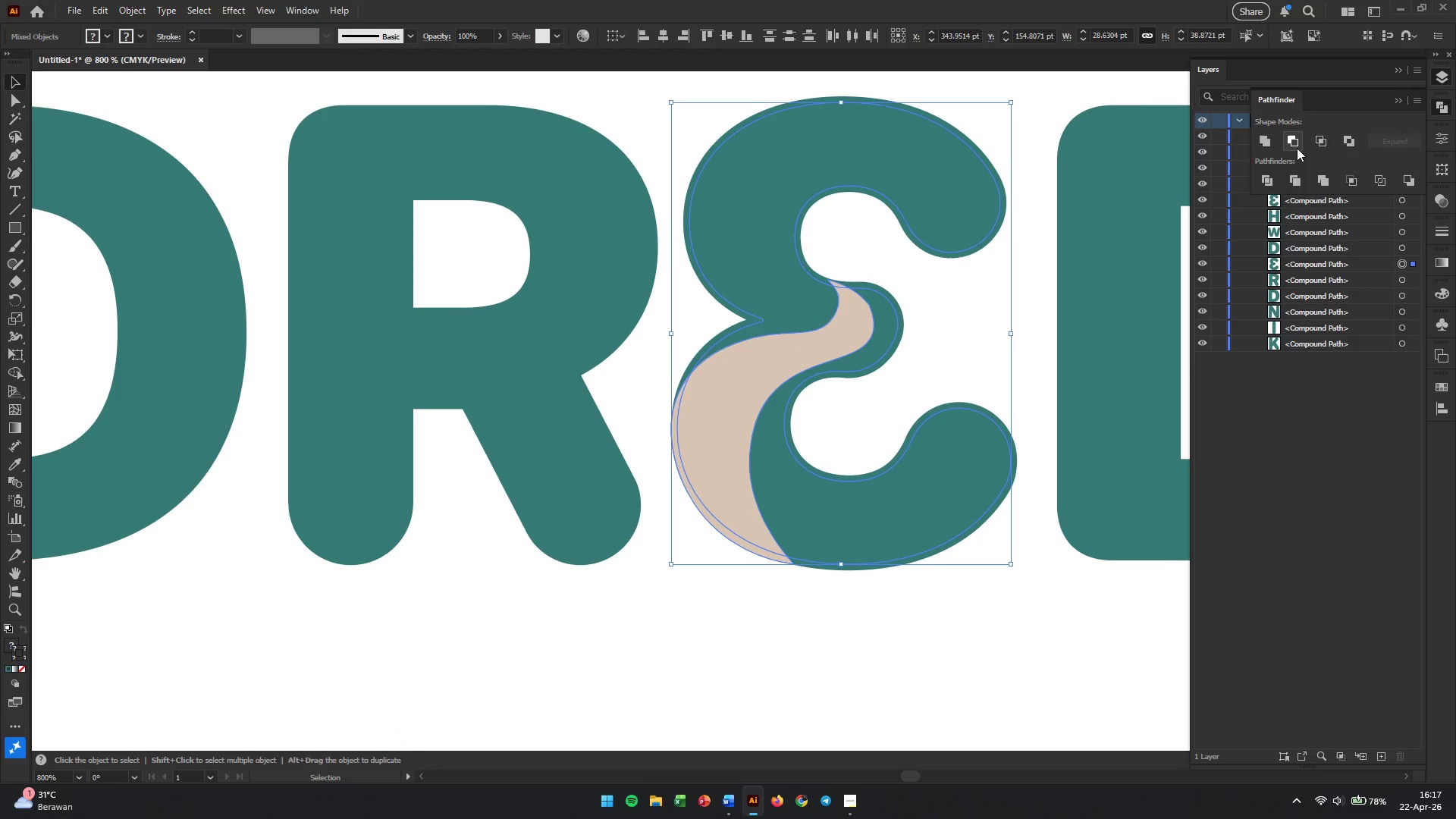 
left_click([1297, 148])
 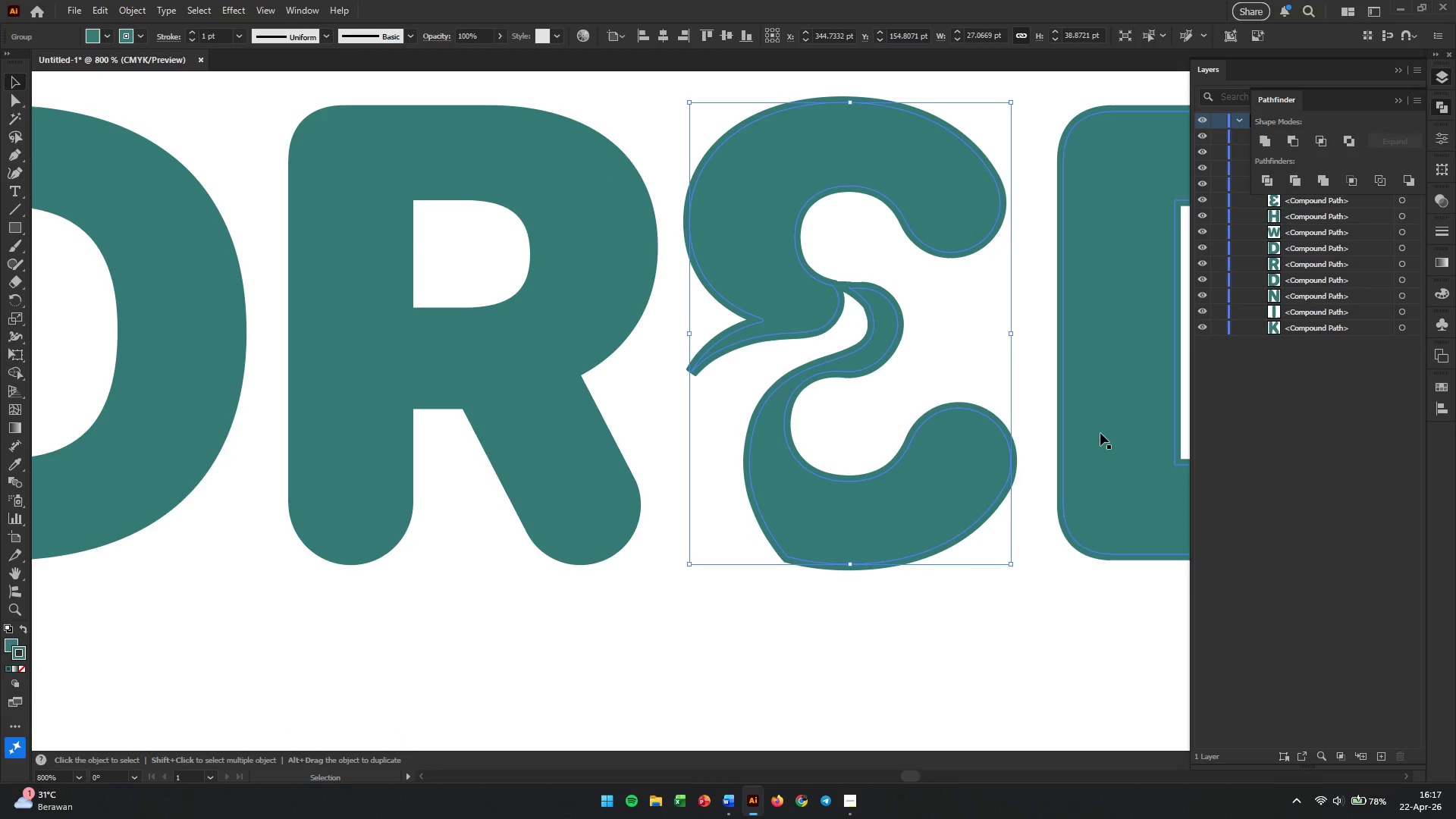 
left_click([1025, 563])
 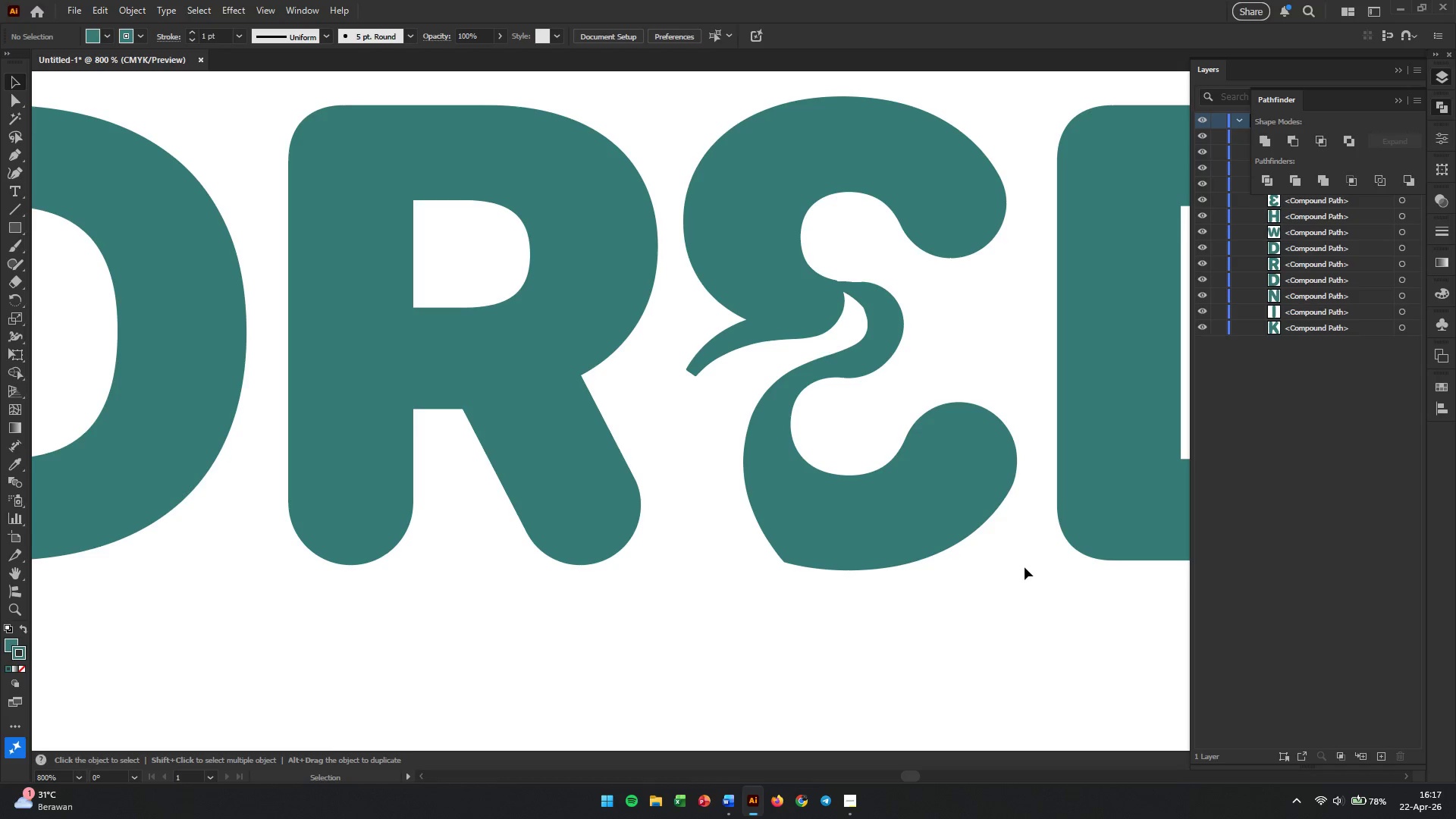 
hold_key(key=AltLeft, duration=0.67)
scroll: coordinate [1025, 567], scroll_direction: down, amount: 3.0
 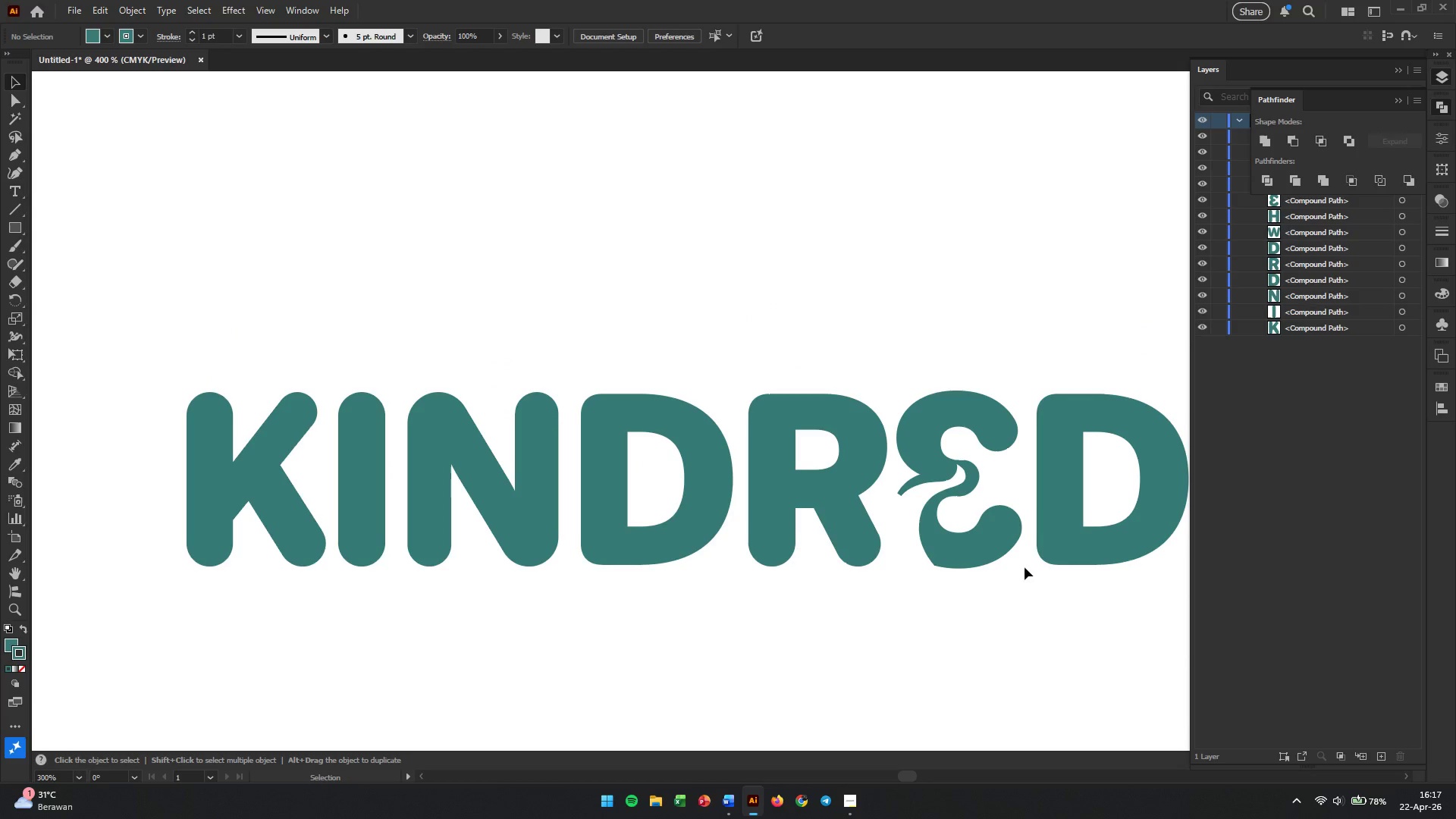 
hold_key(key=Space, duration=1.31)
 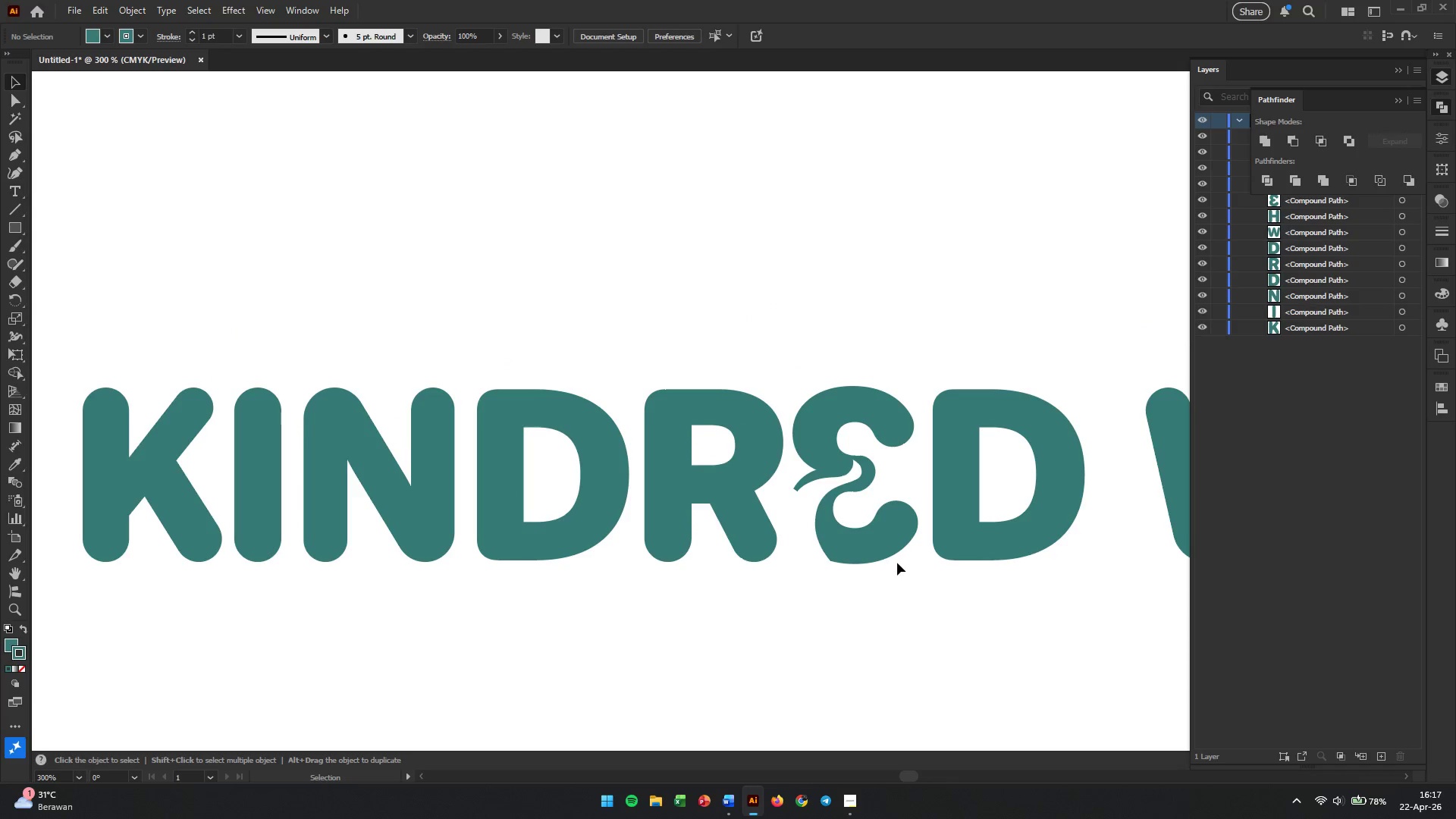 
left_click_drag(start_coordinate=[1001, 568], to_coordinate=[897, 563])
 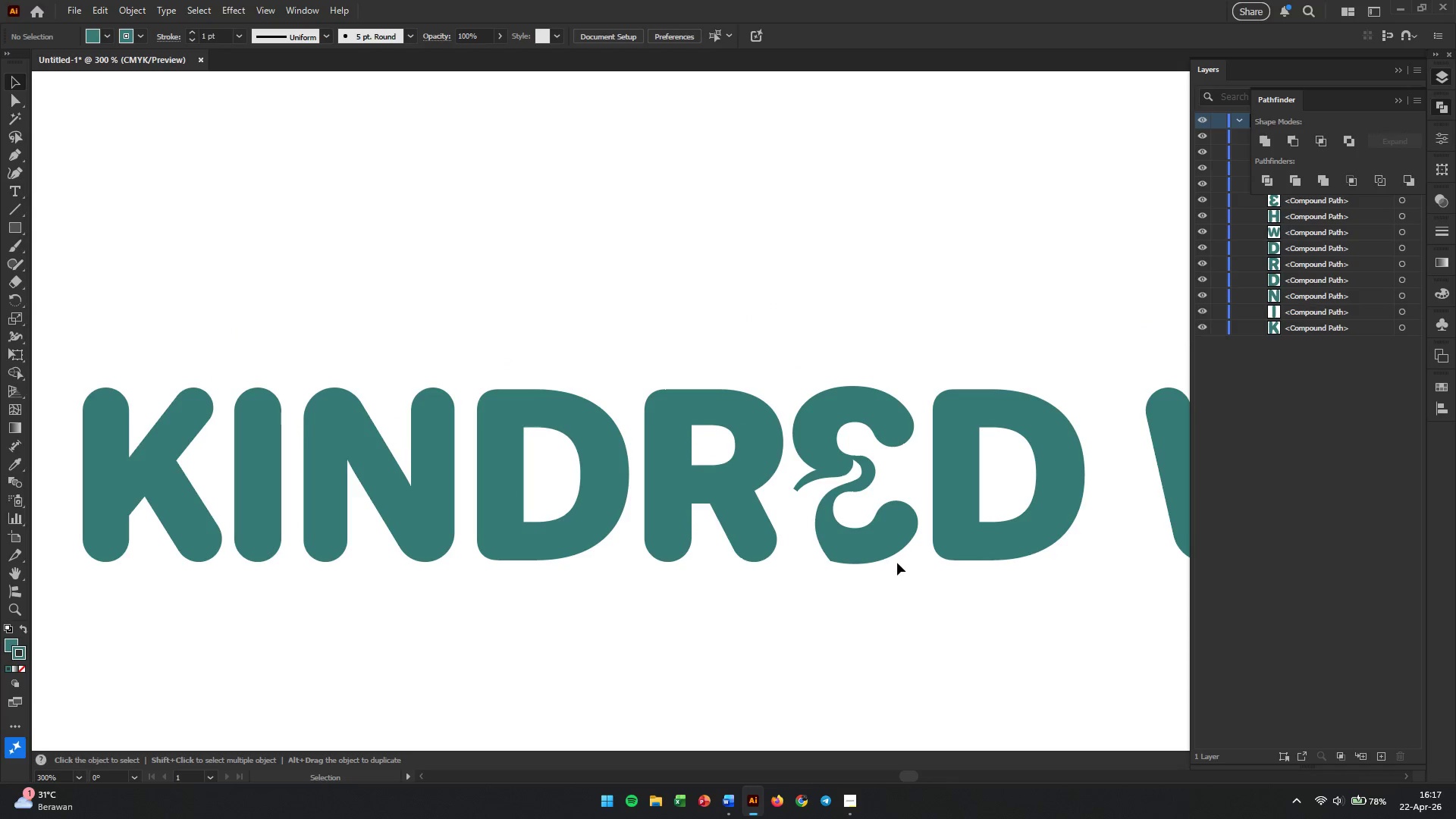 
hold_key(key=AltLeft, duration=0.72)
scroll: coordinate [833, 484], scroll_direction: up, amount: 4.0
 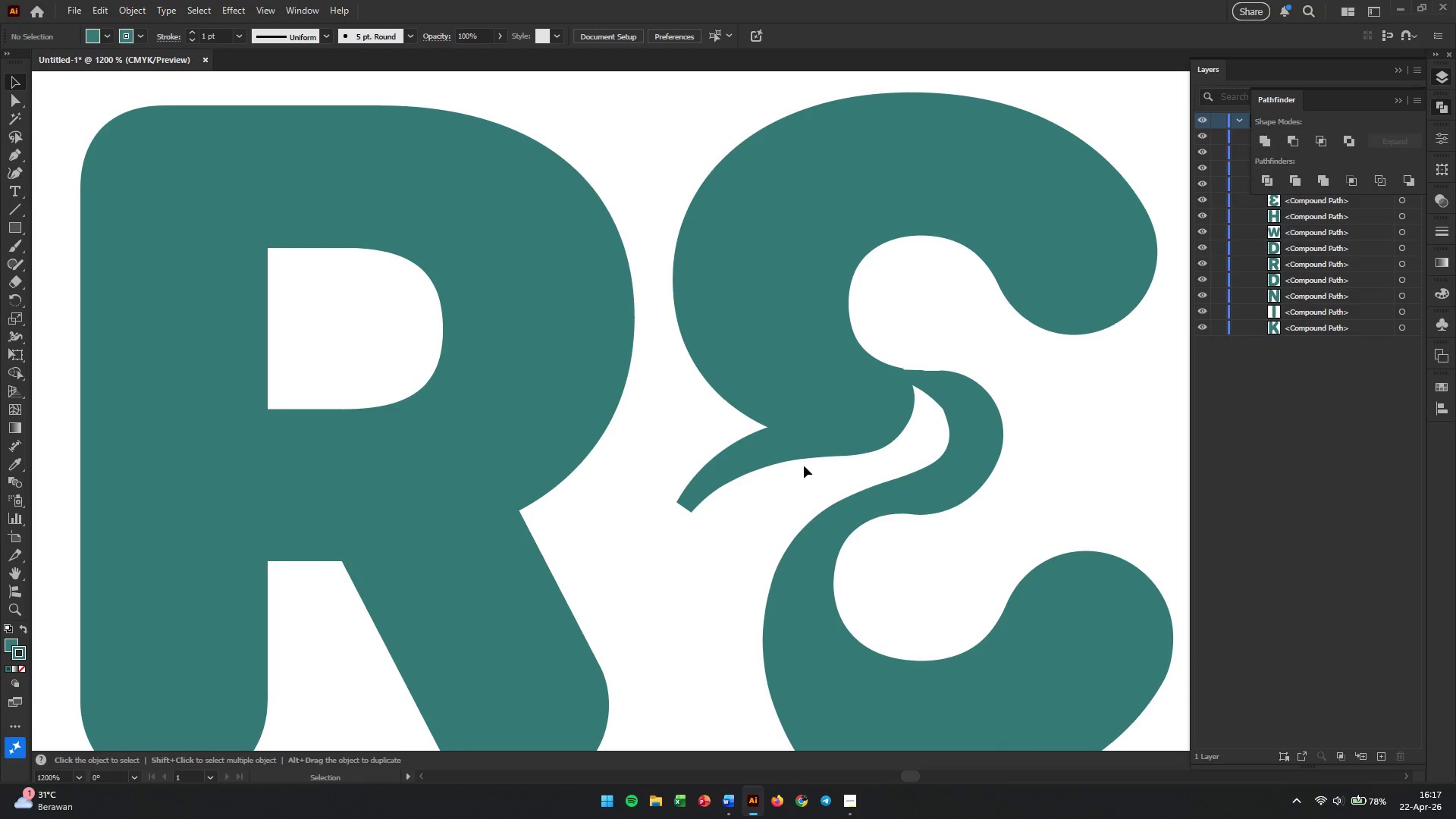 
left_click([804, 448])
 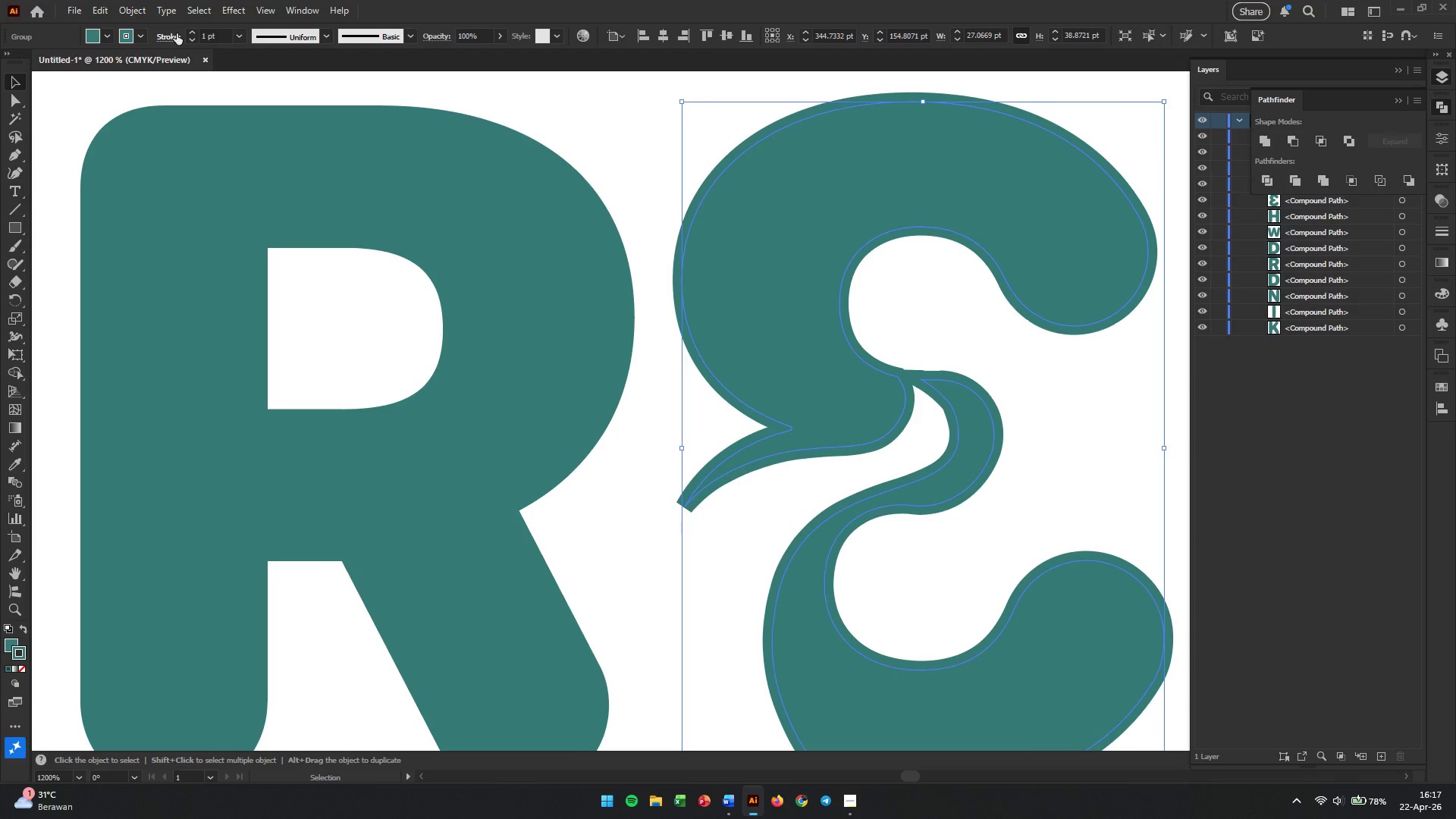 
hold_key(key=AltLeft, duration=0.59)
scroll: coordinate [334, 171], scroll_direction: down, amount: 5.0
 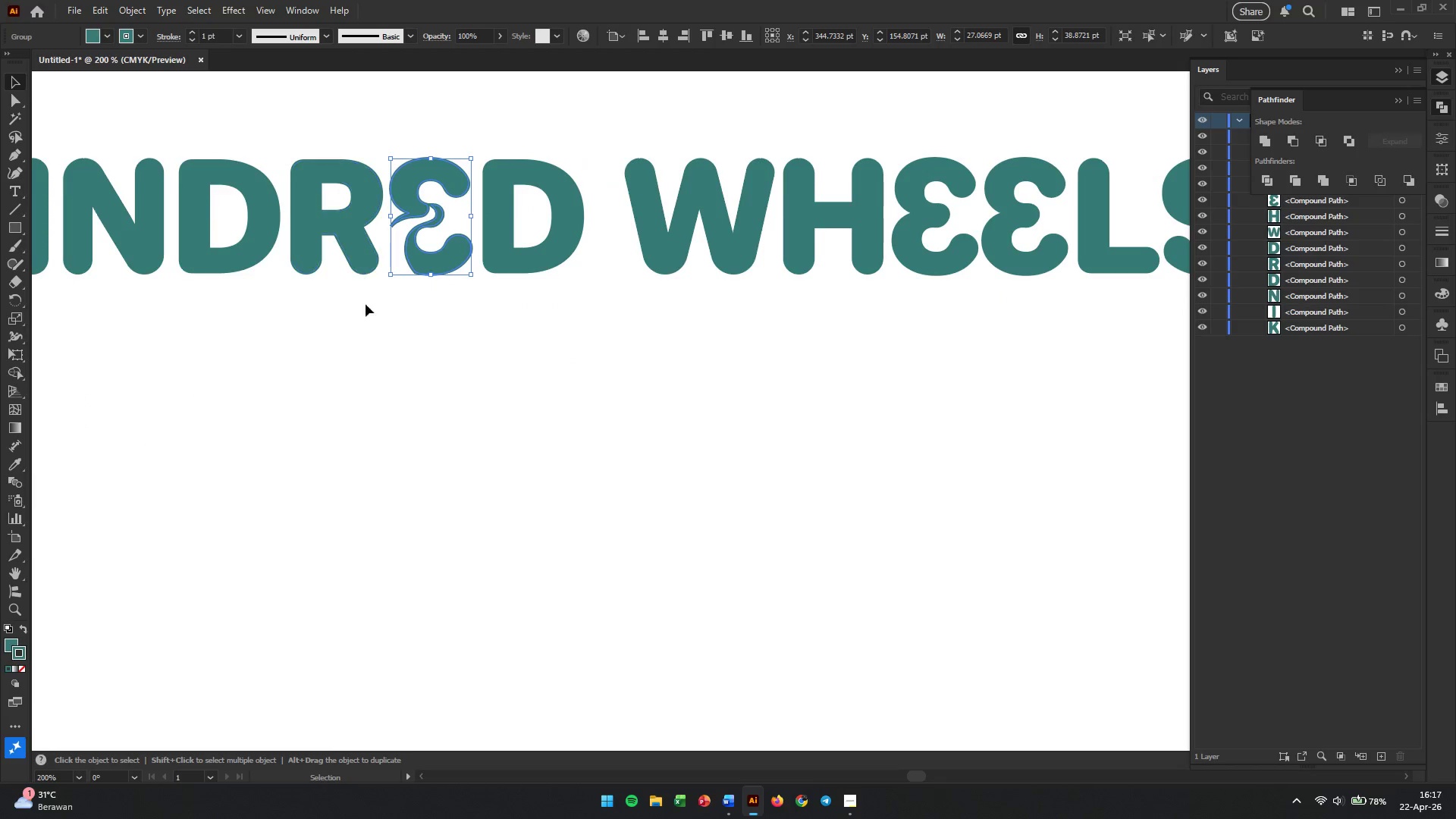 
hold_key(key=Space, duration=0.61)
 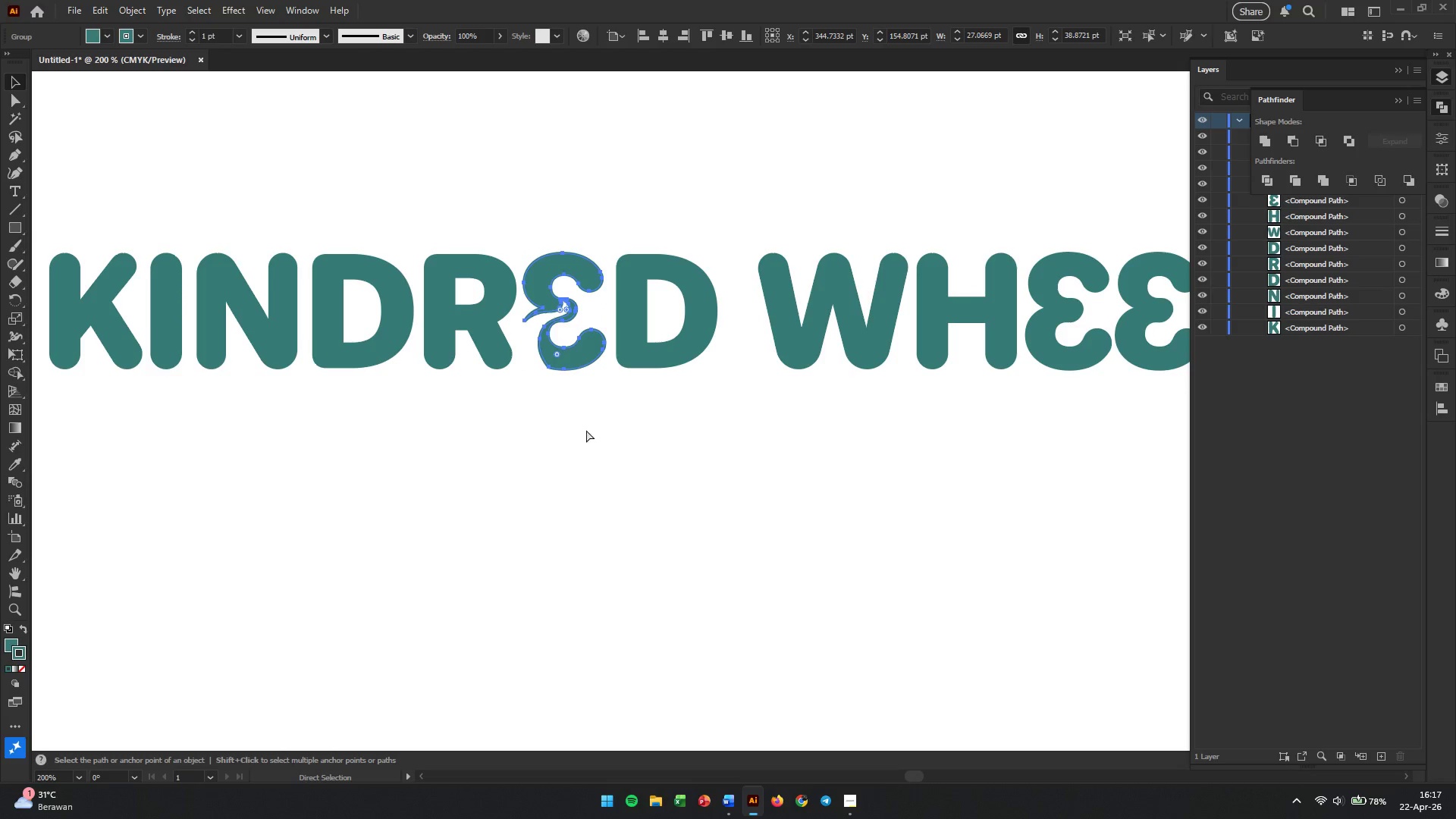 
left_click_drag(start_coordinate=[418, 341], to_coordinate=[553, 437])
 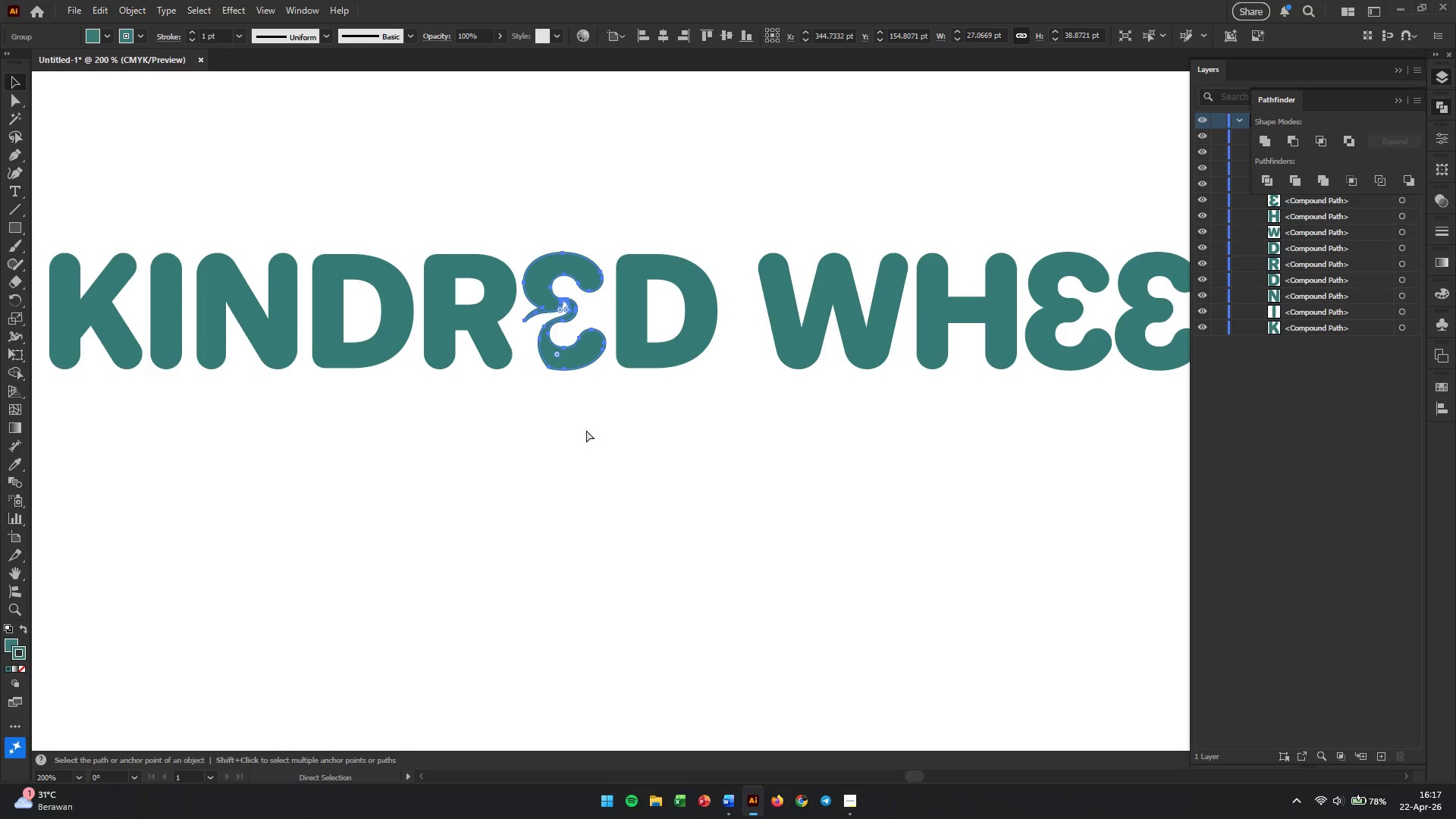 
key(Control+A)
 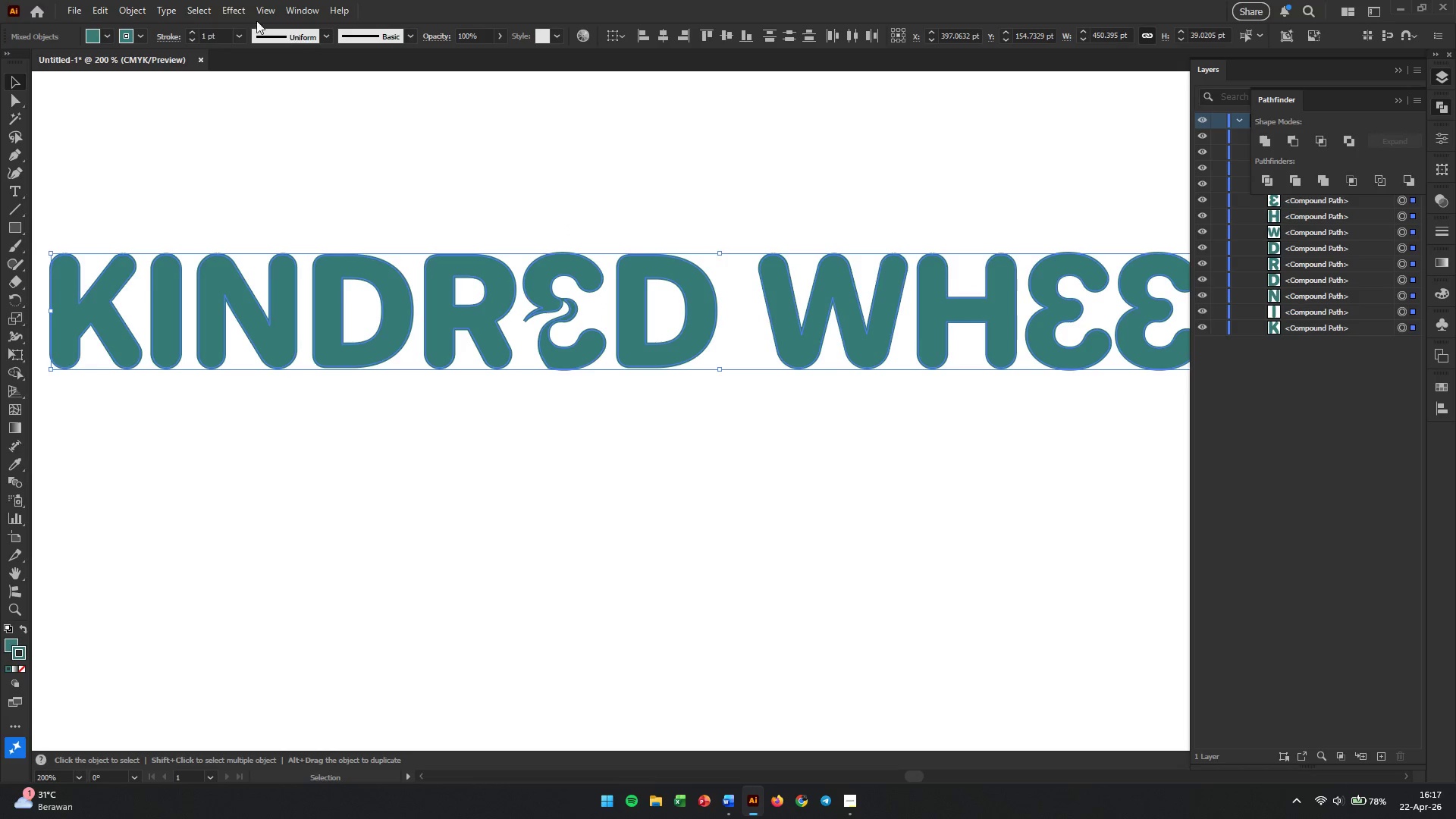 
left_click([178, 35])
 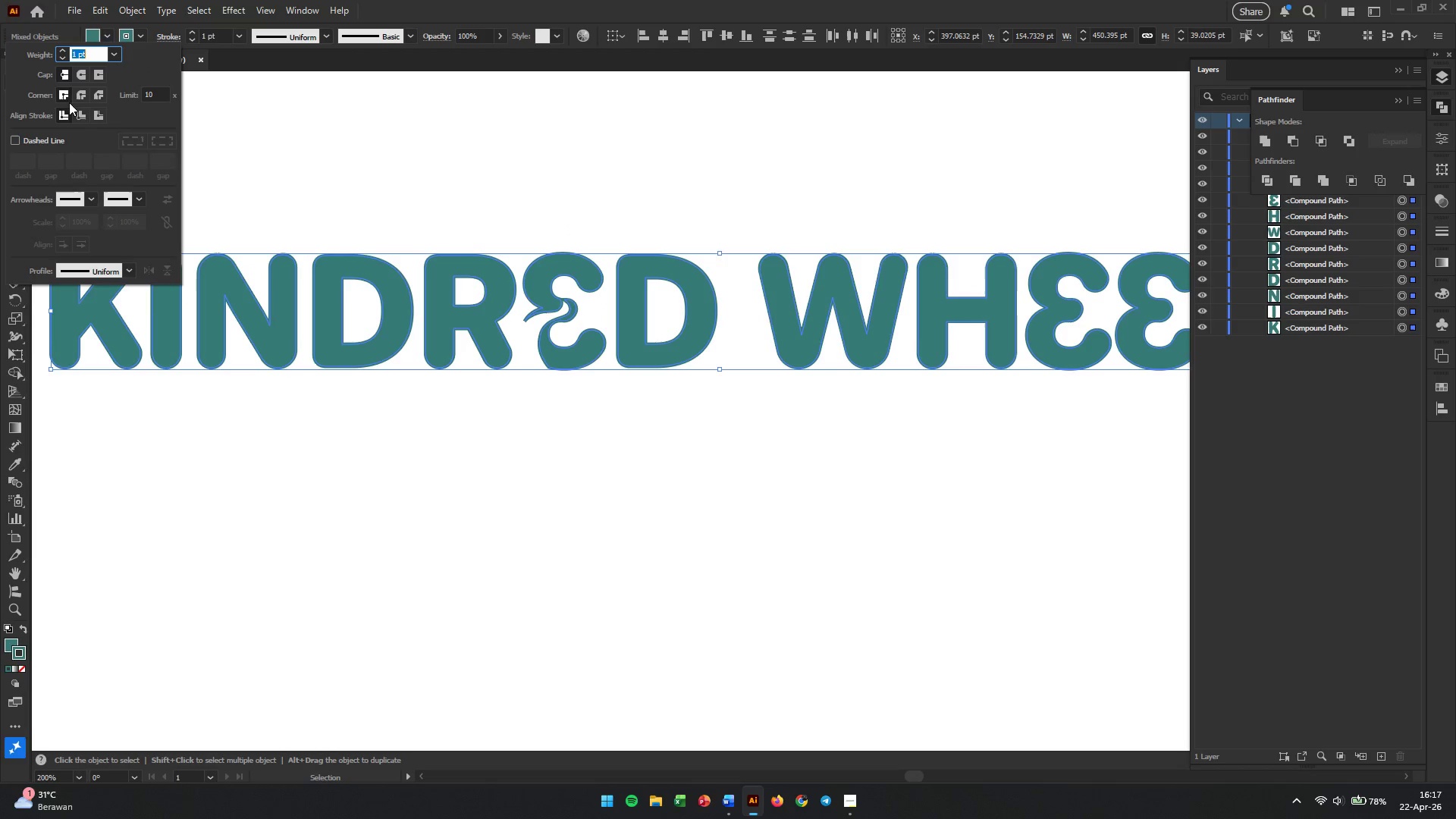 
left_click([86, 74])
 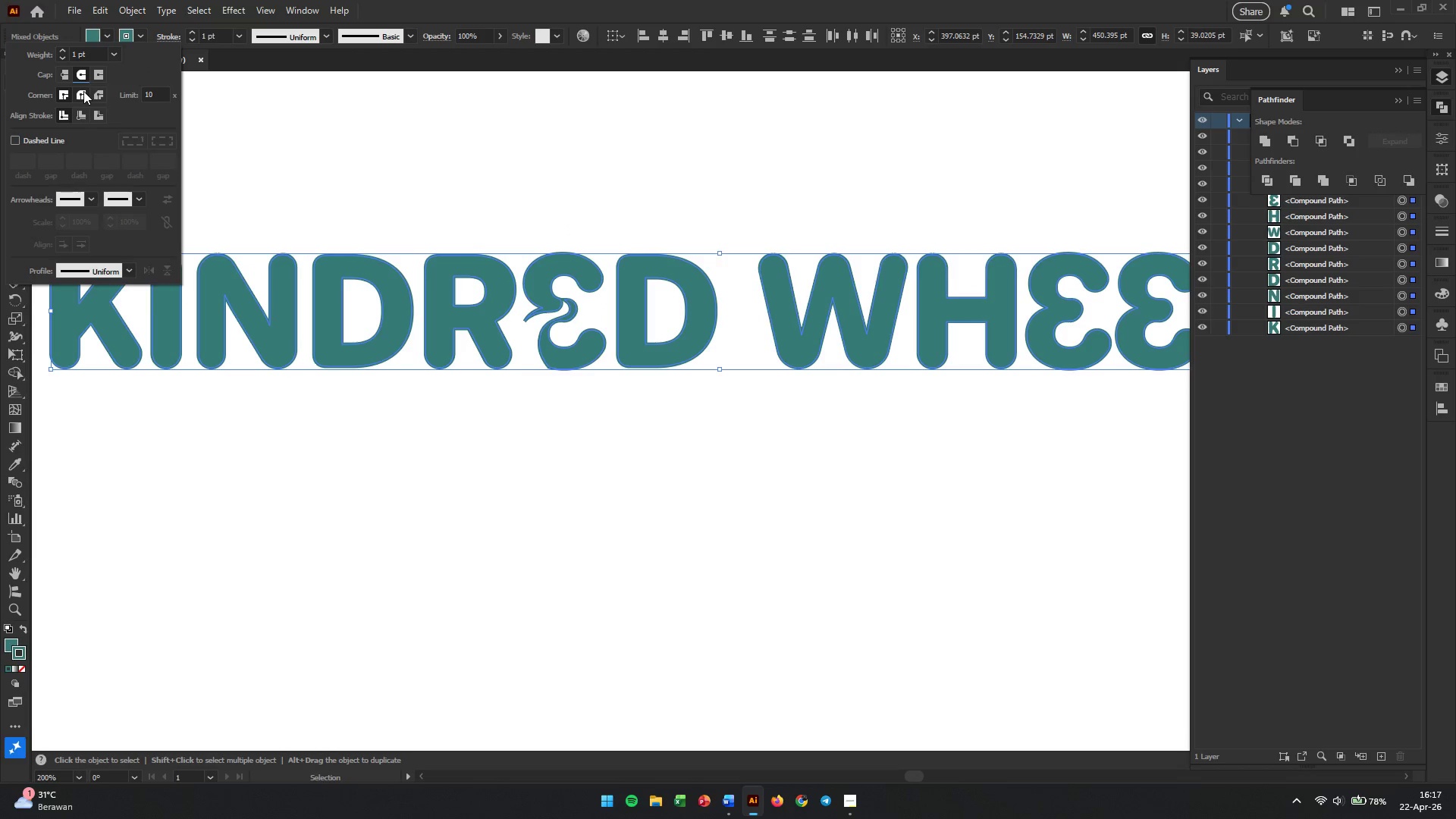 
left_click([83, 91])
 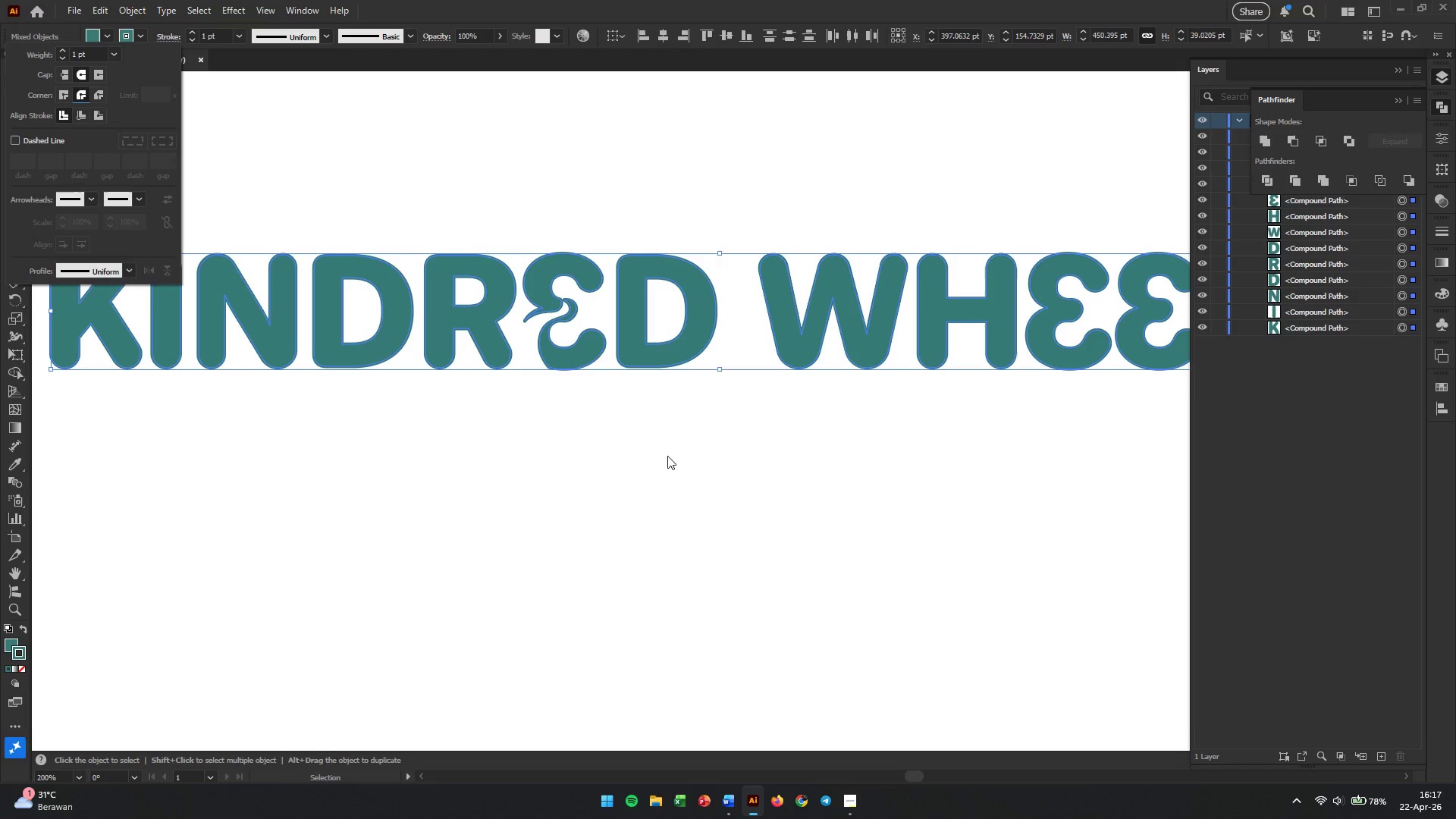 
left_click([676, 457])
 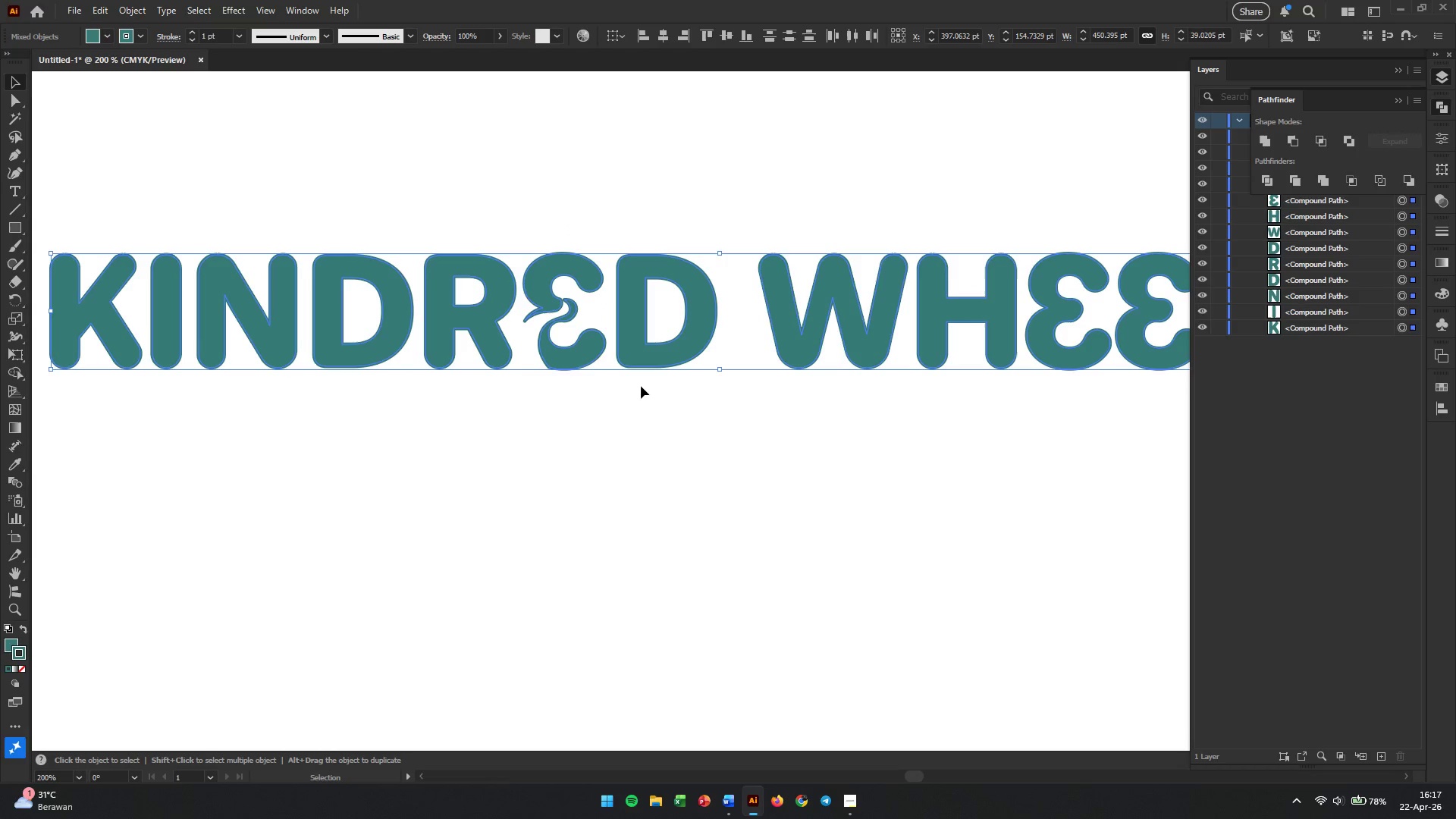 
left_click([613, 418])
 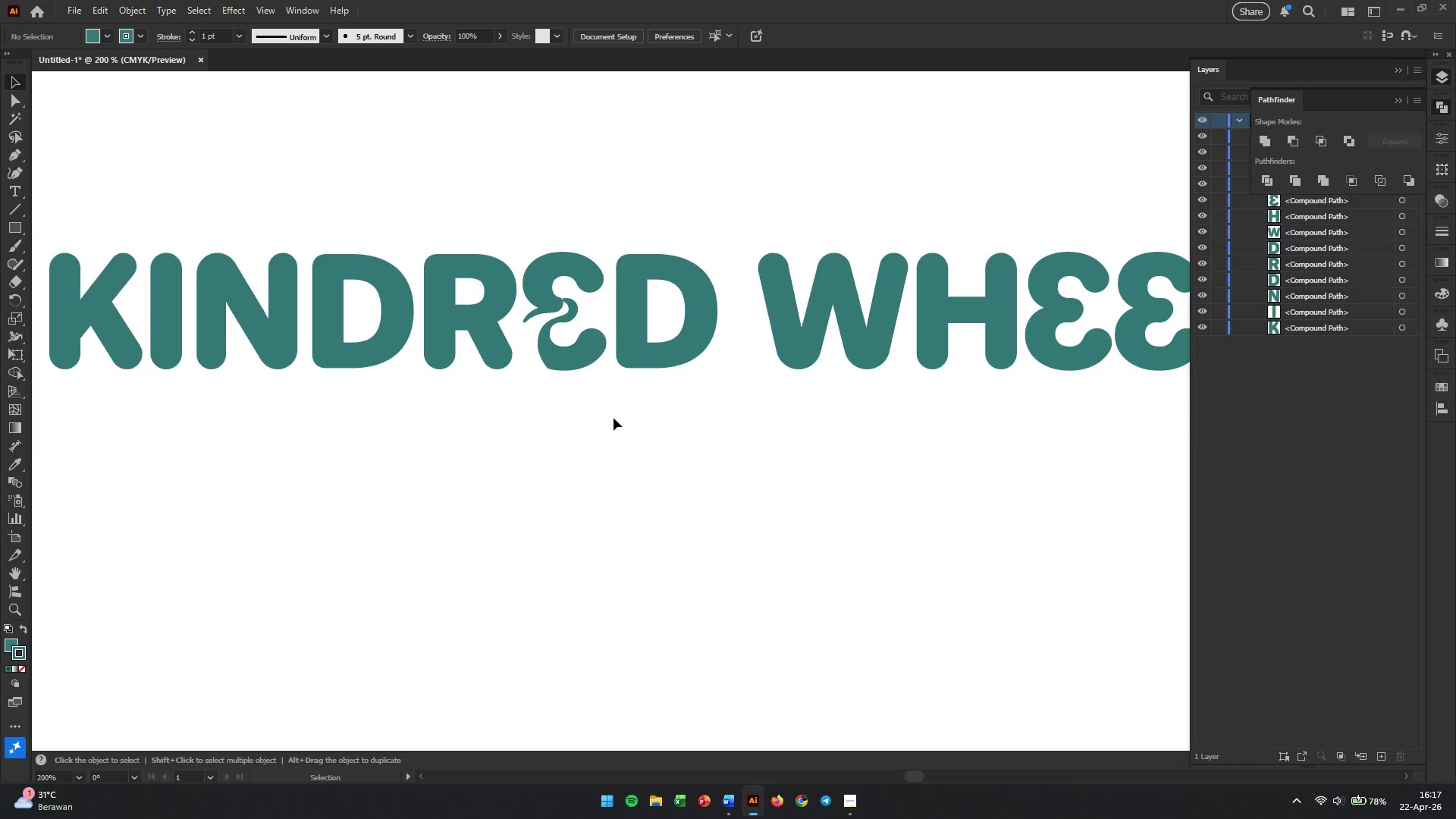 
hold_key(key=AltLeft, duration=0.94)
scroll: coordinate [553, 358], scroll_direction: up, amount: 4.0
 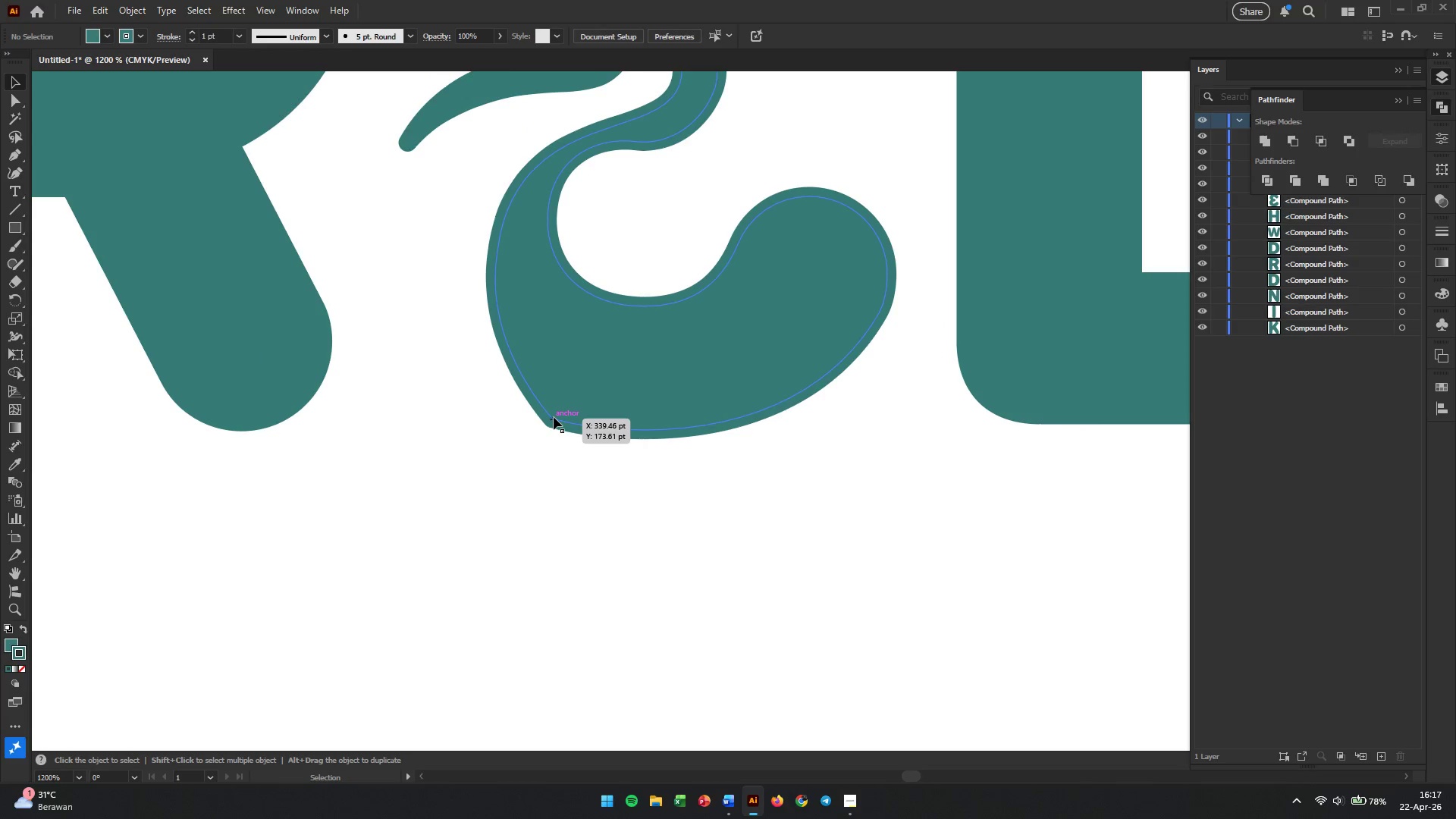 
left_click([554, 417])
 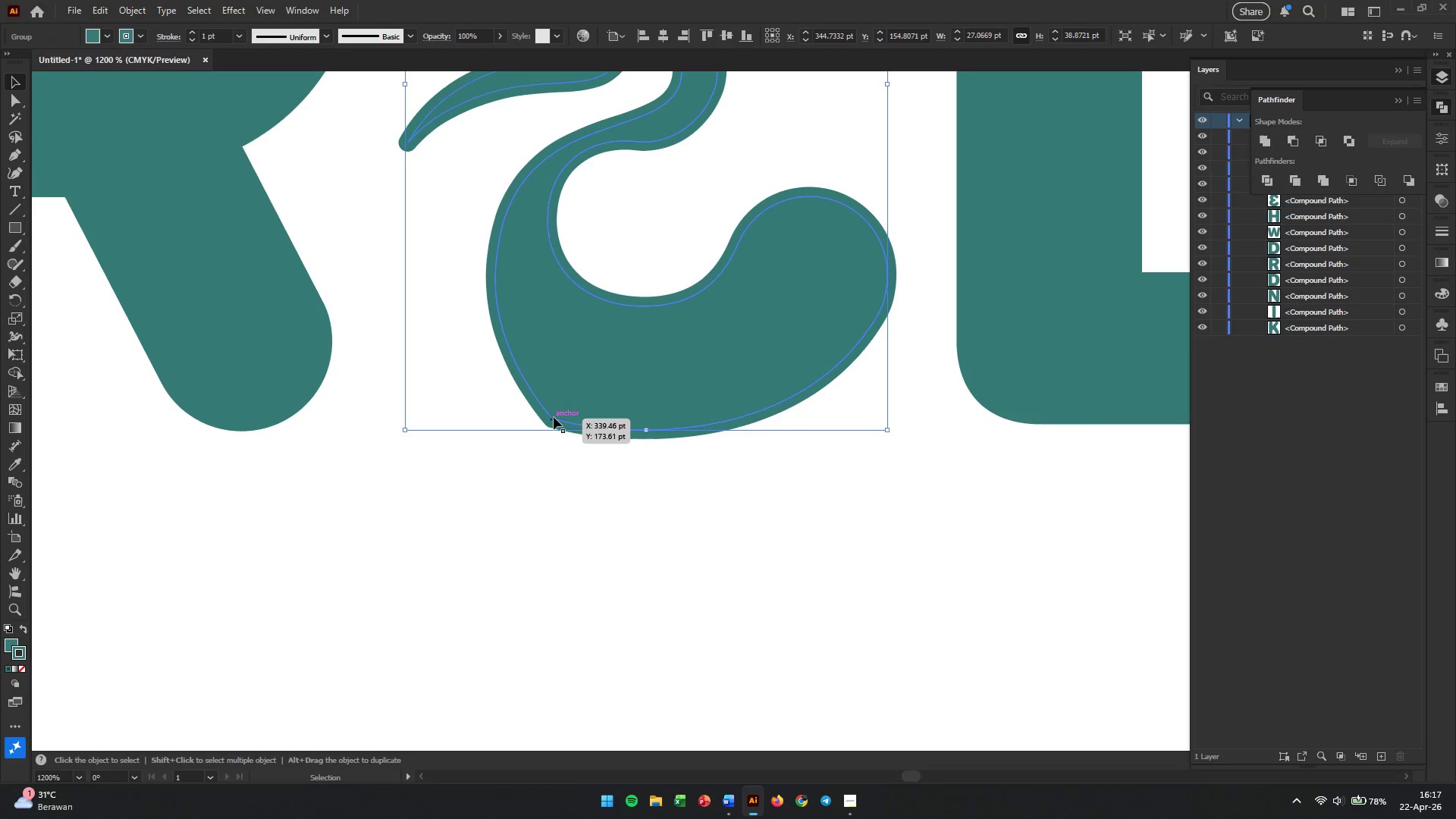 
key(Control+Z)
 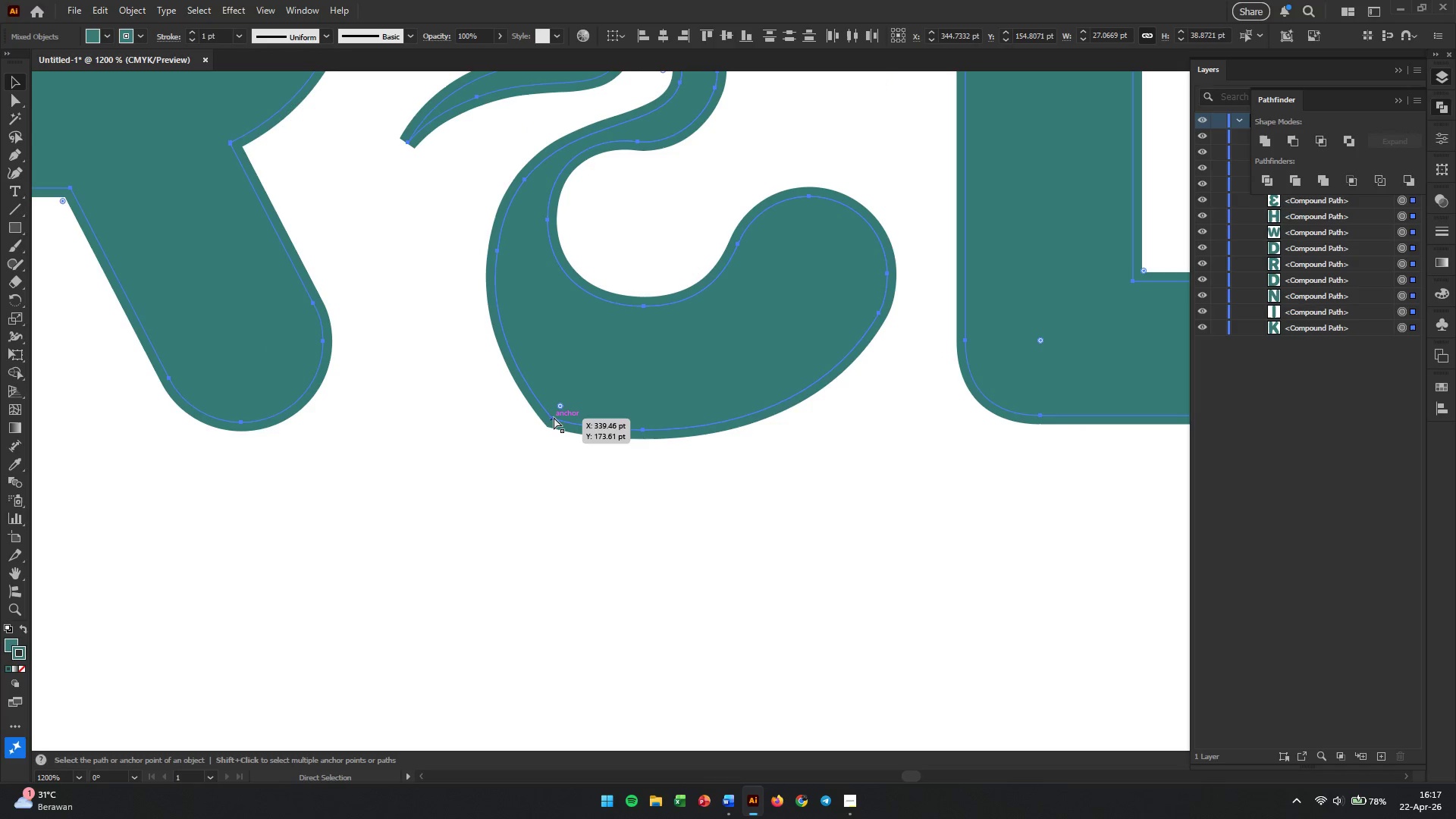 
key(Control+Z)
 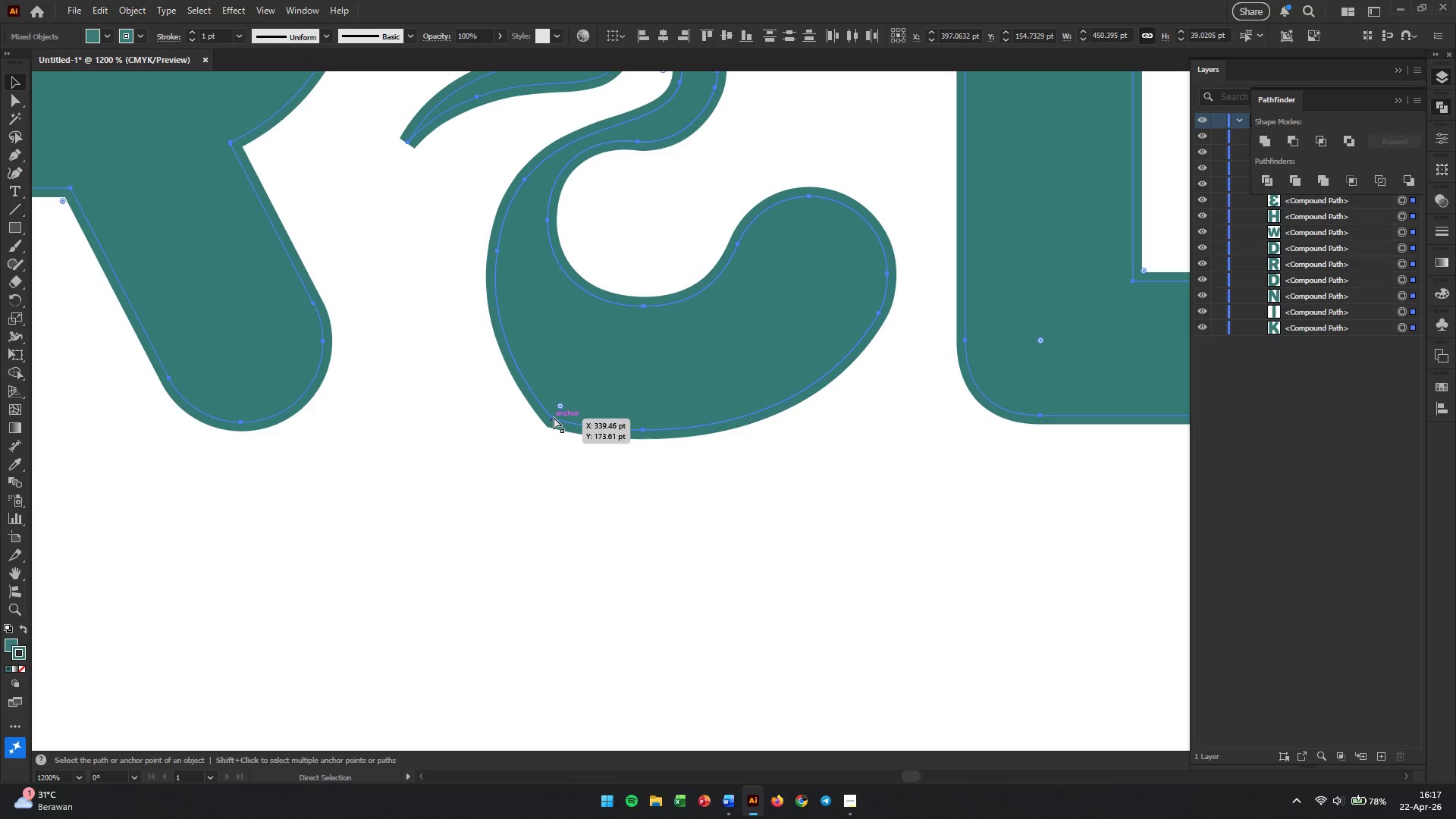 
key(Control+Z)
 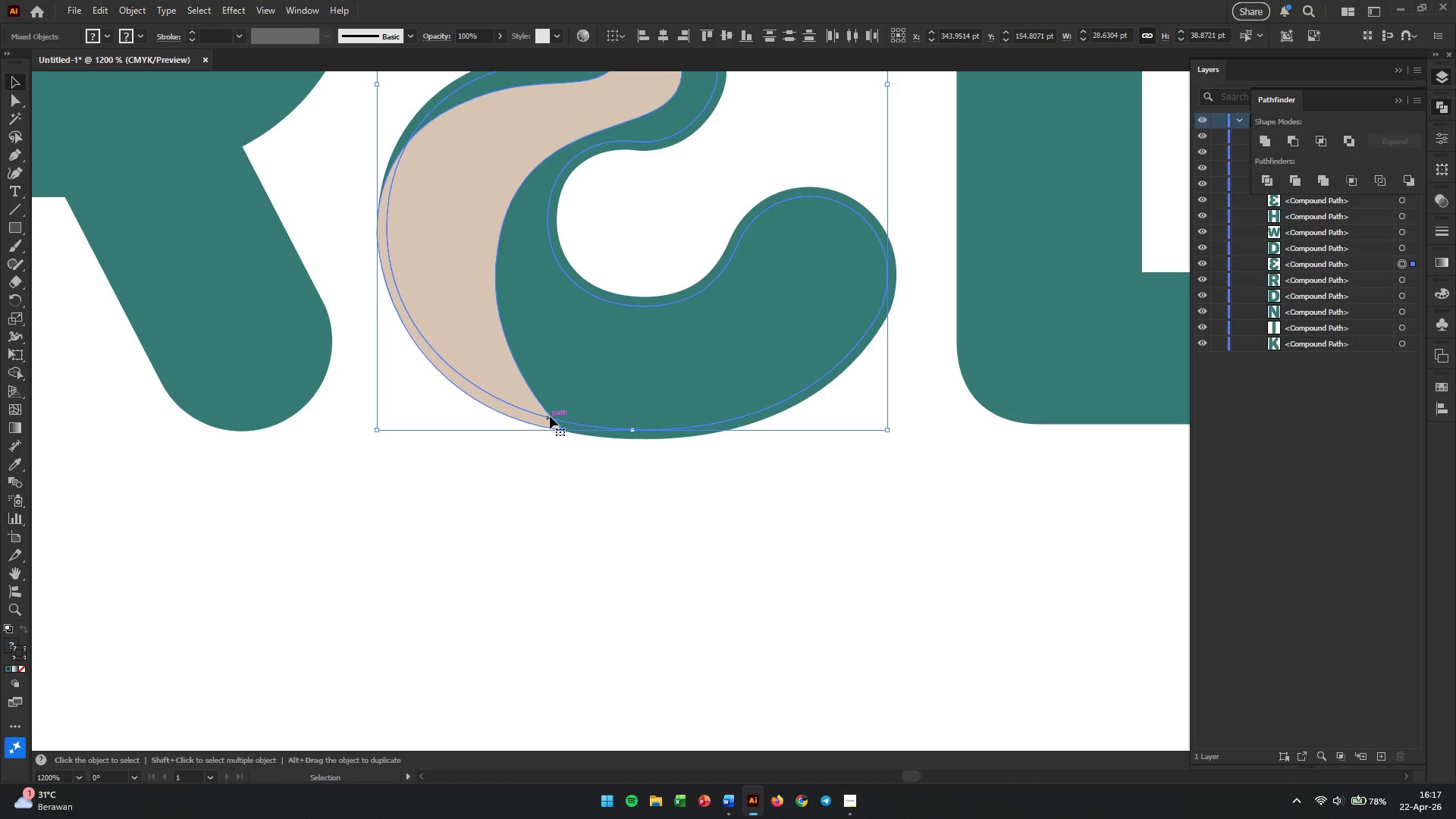 
hold_key(key=AltLeft, duration=0.41)
scroll: coordinate [560, 440], scroll_direction: up, amount: 3.0
 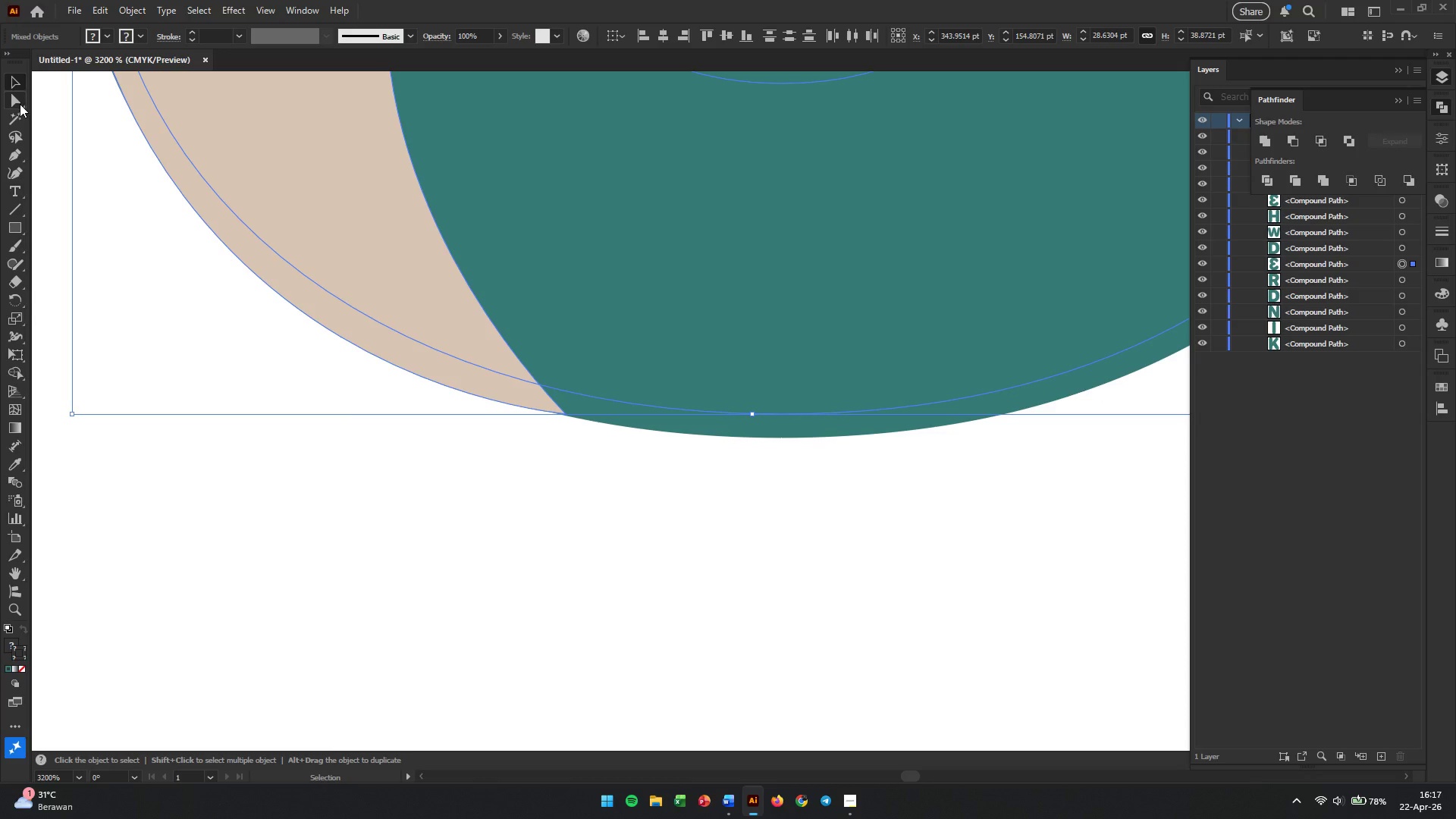 
left_click([19, 167])
 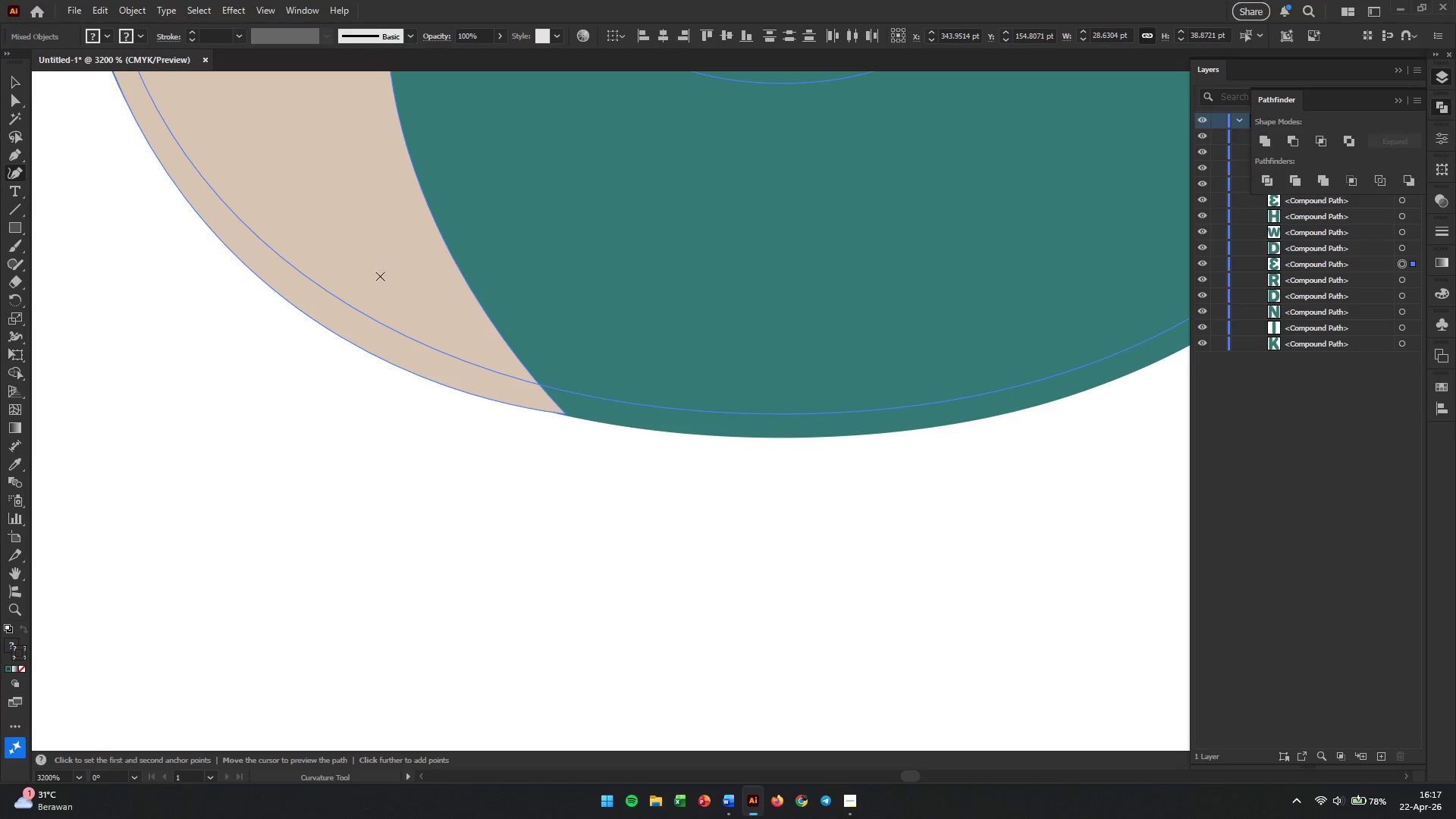 
hold_key(key=AltLeft, duration=1.41)
scroll: coordinate [471, 278], scroll_direction: down, amount: 3.0
 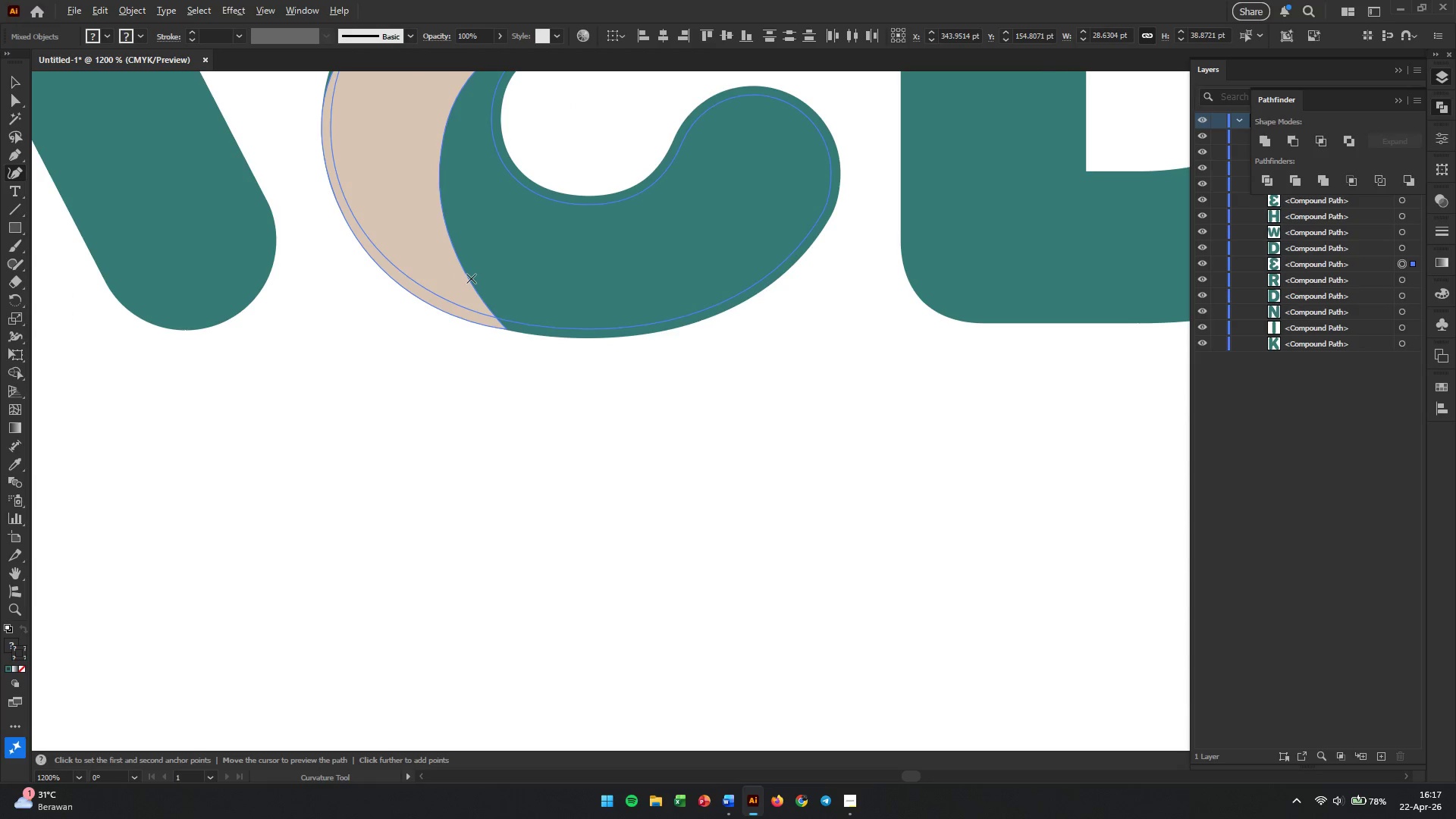 
scroll: coordinate [471, 278], scroll_direction: up, amount: 2.0
 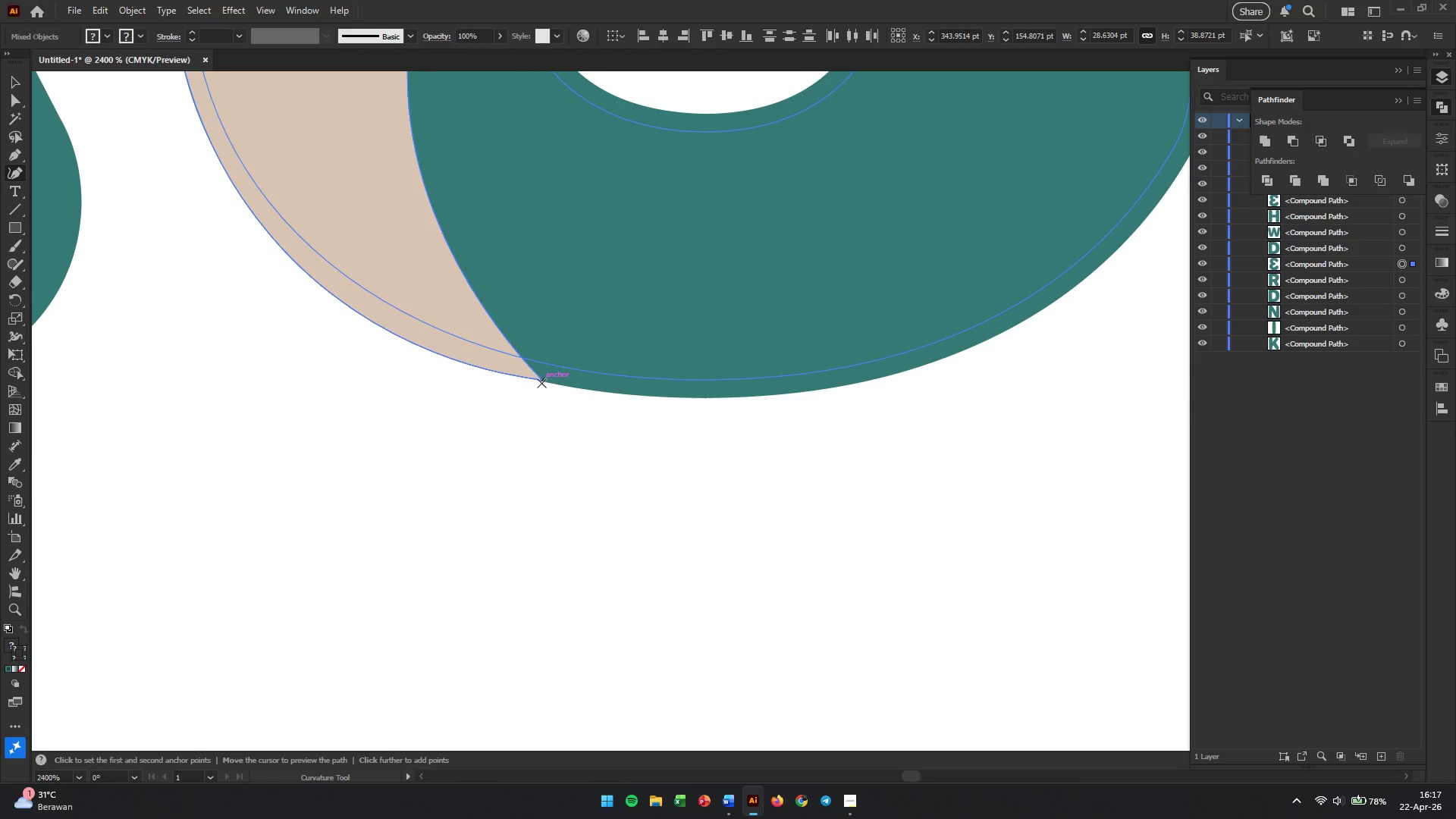 
left_click([18, 98])
 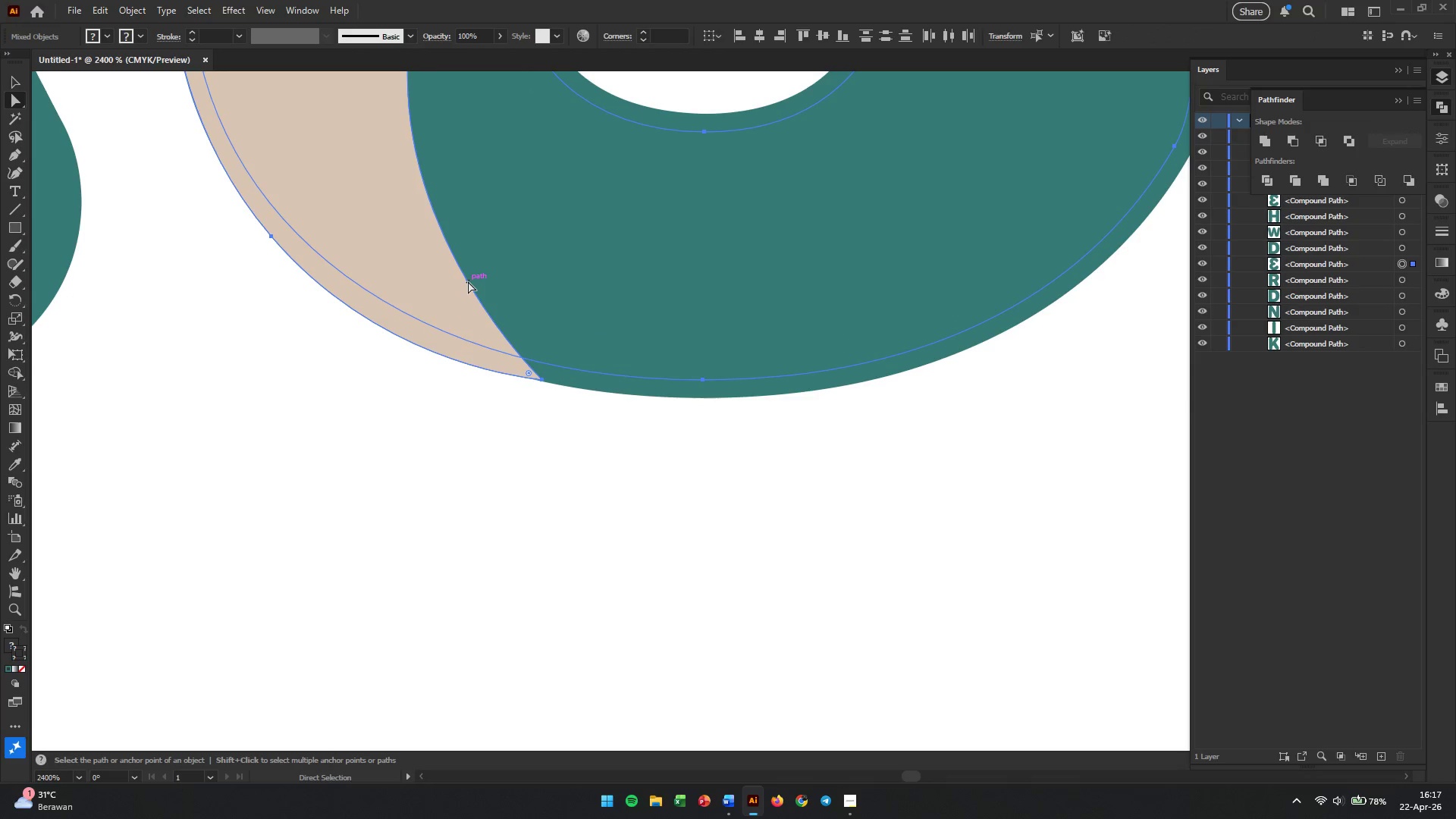 
left_click([444, 281])
 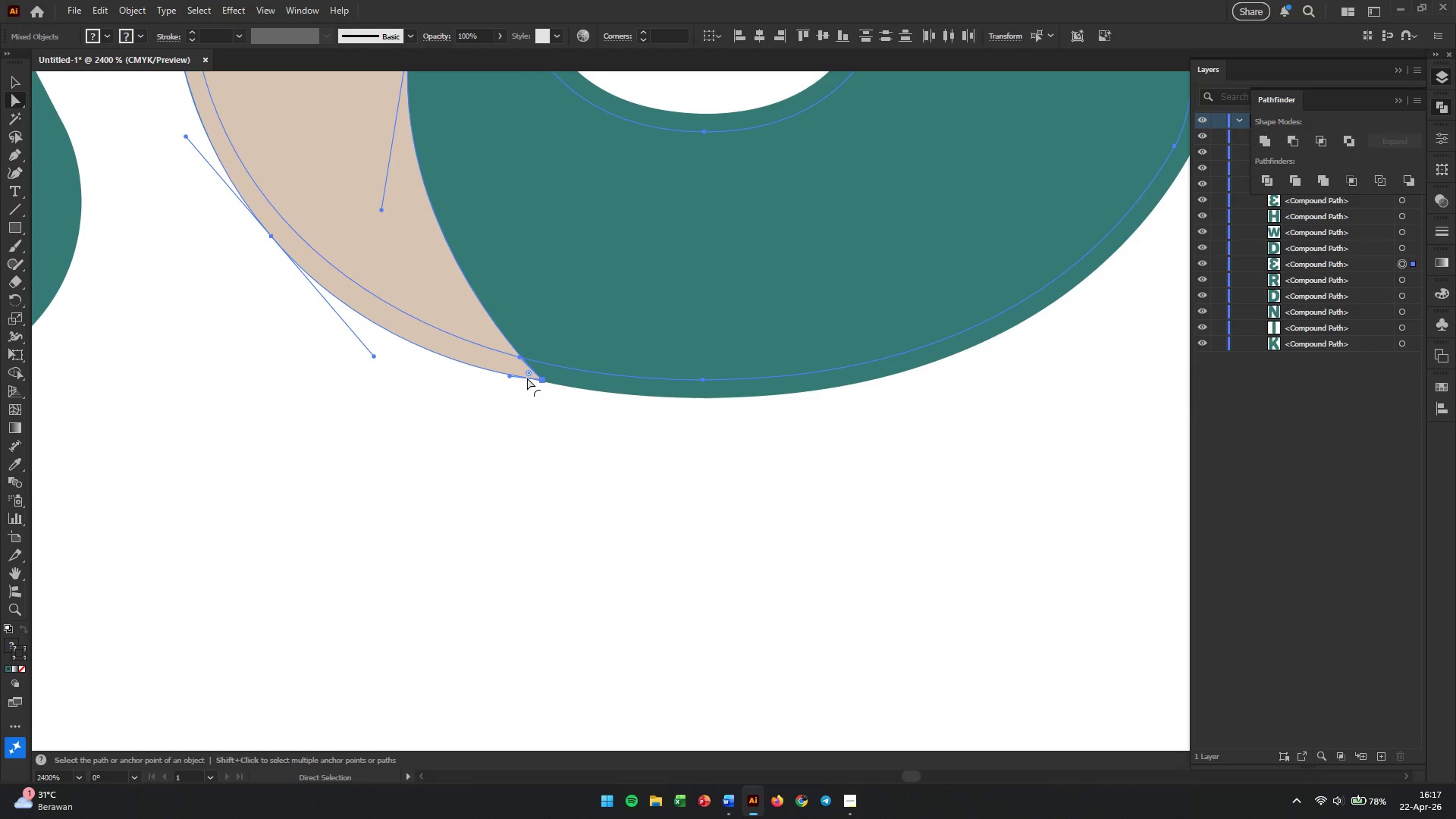 
left_click_drag(start_coordinate=[527, 375], to_coordinate=[485, 362])
 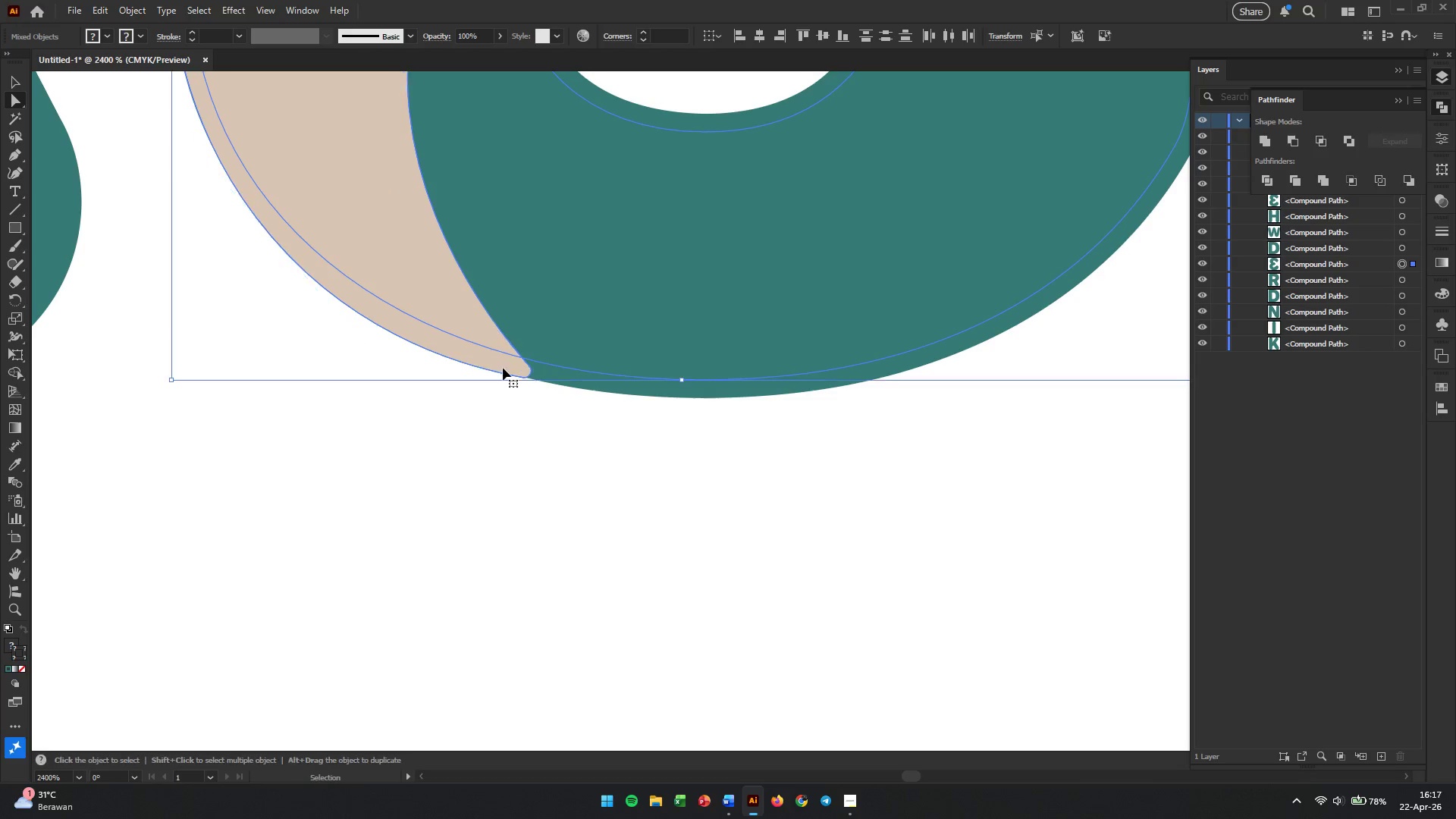 
key(Control+Z)
 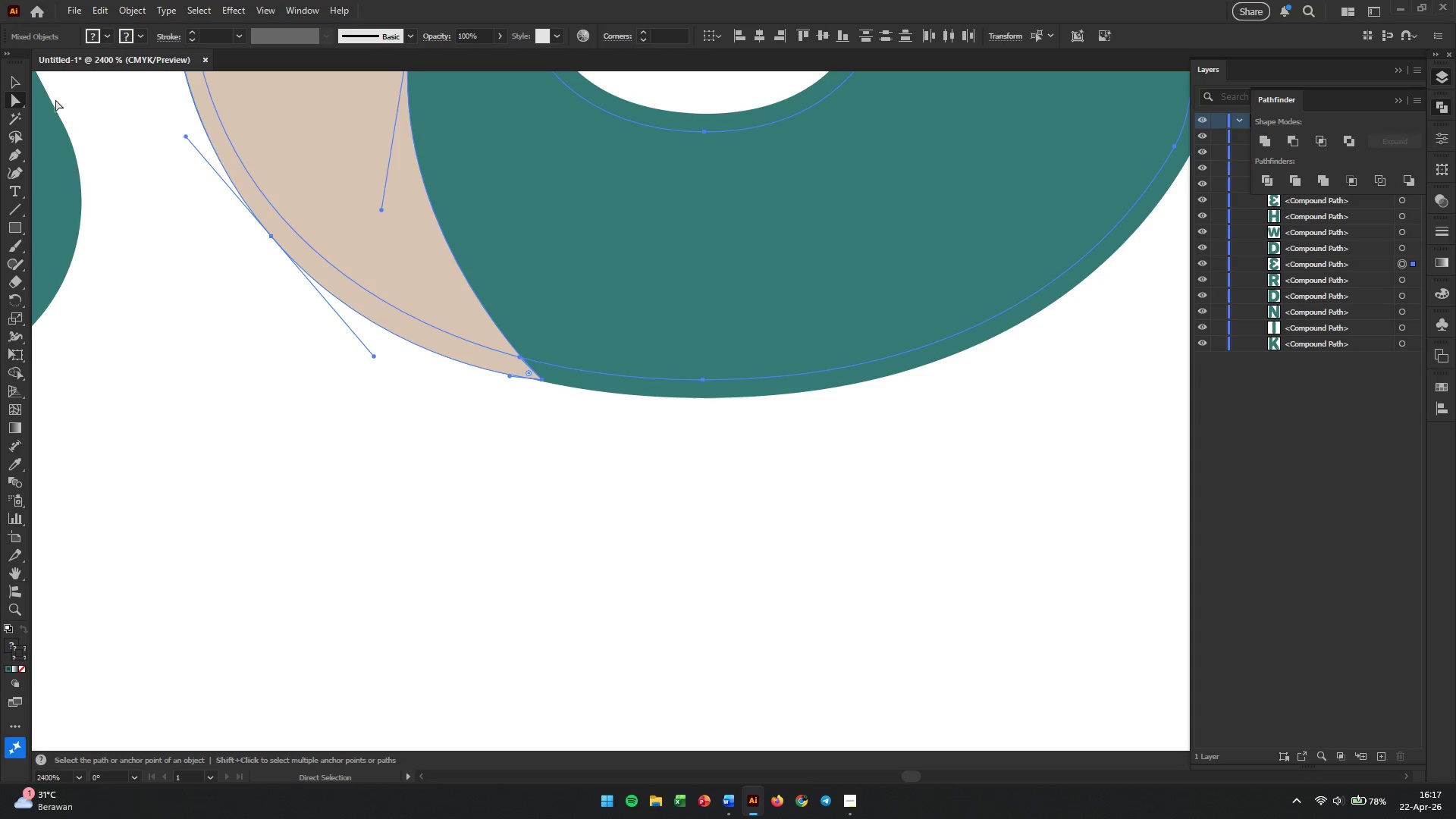 
scroll: coordinate [20, 130], scroll_direction: up, amount: 3.0
 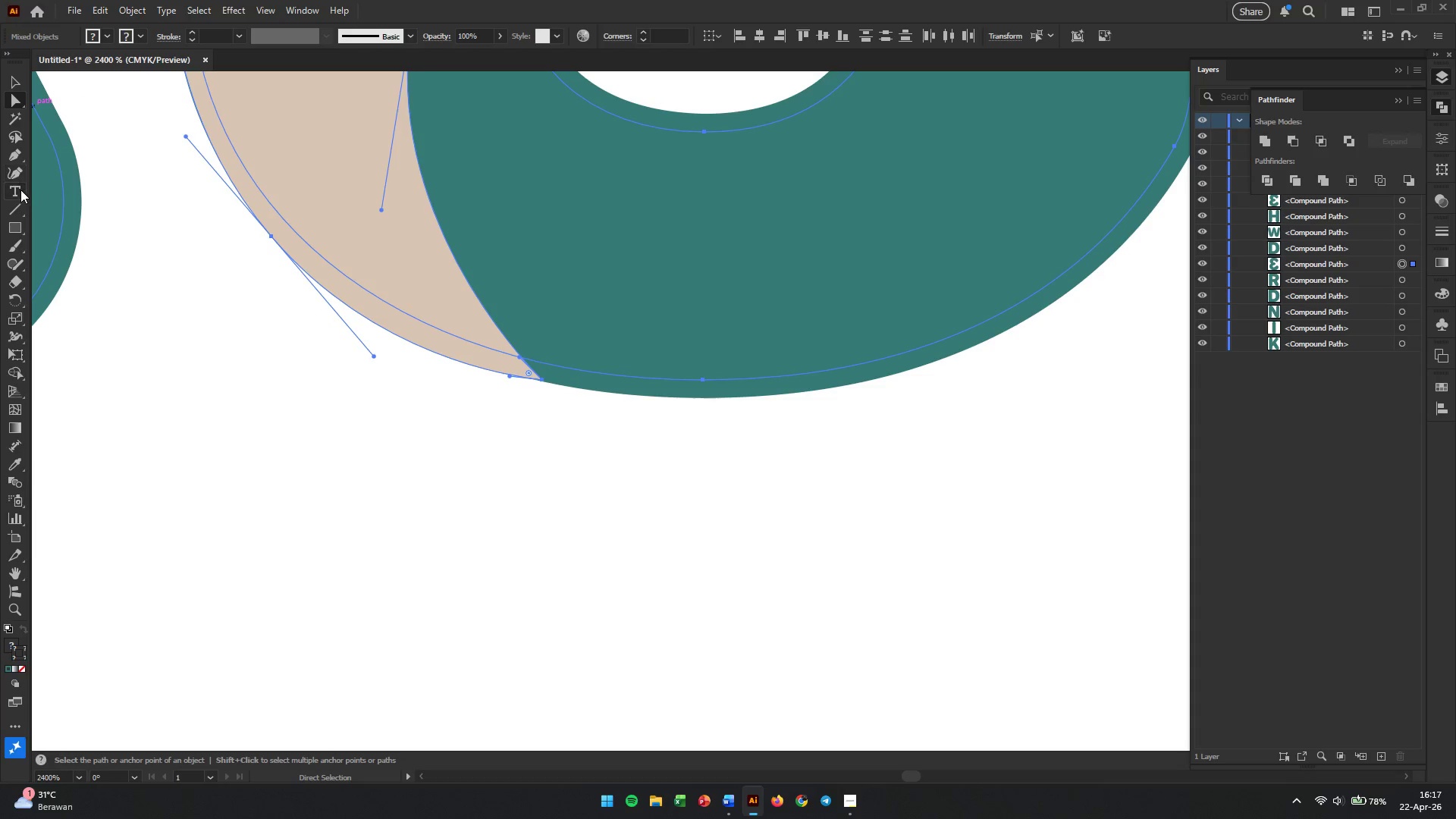 
left_click([14, 176])
 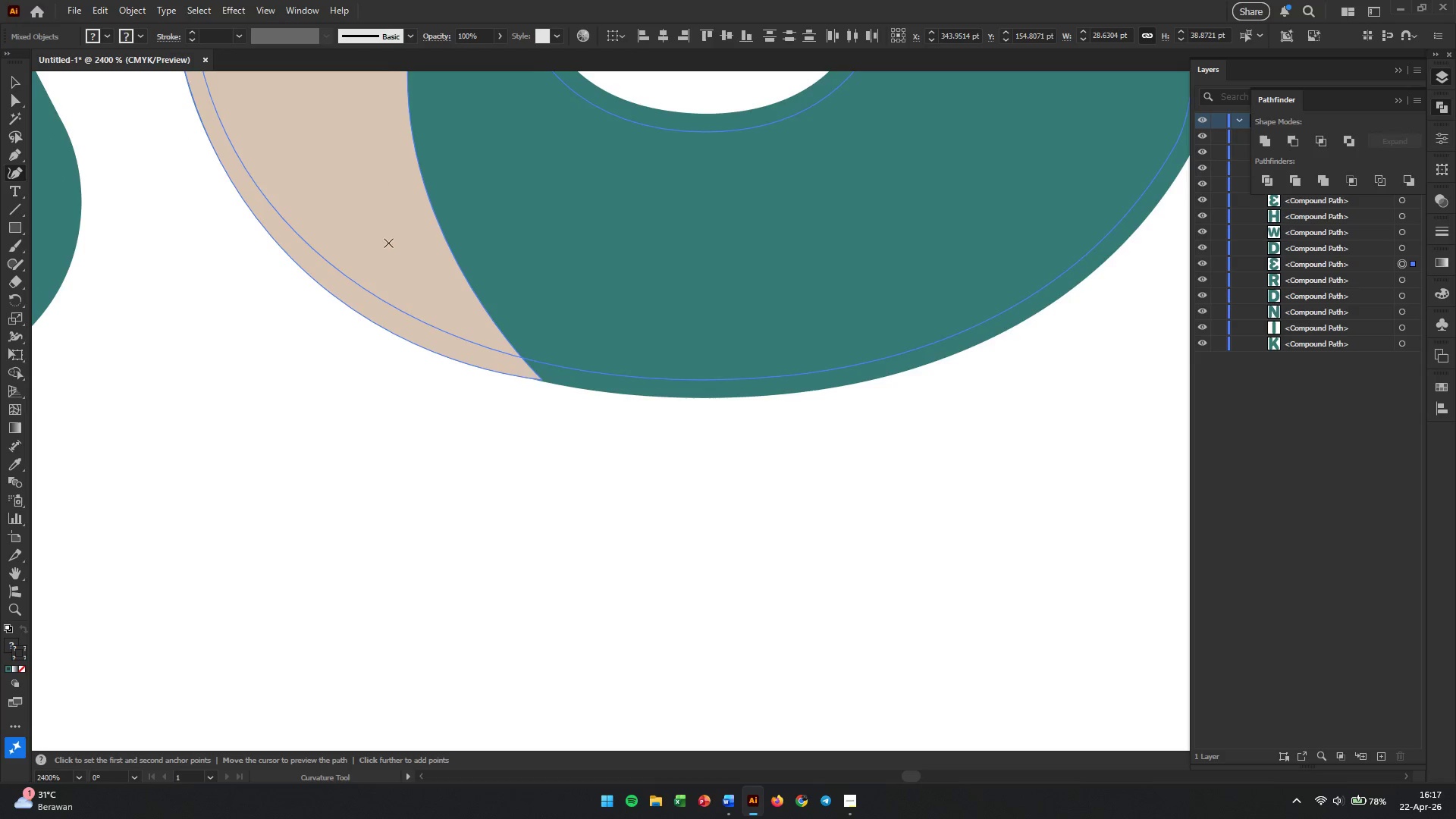 
scroll: coordinate [449, 301], scroll_direction: up, amount: 10.0
 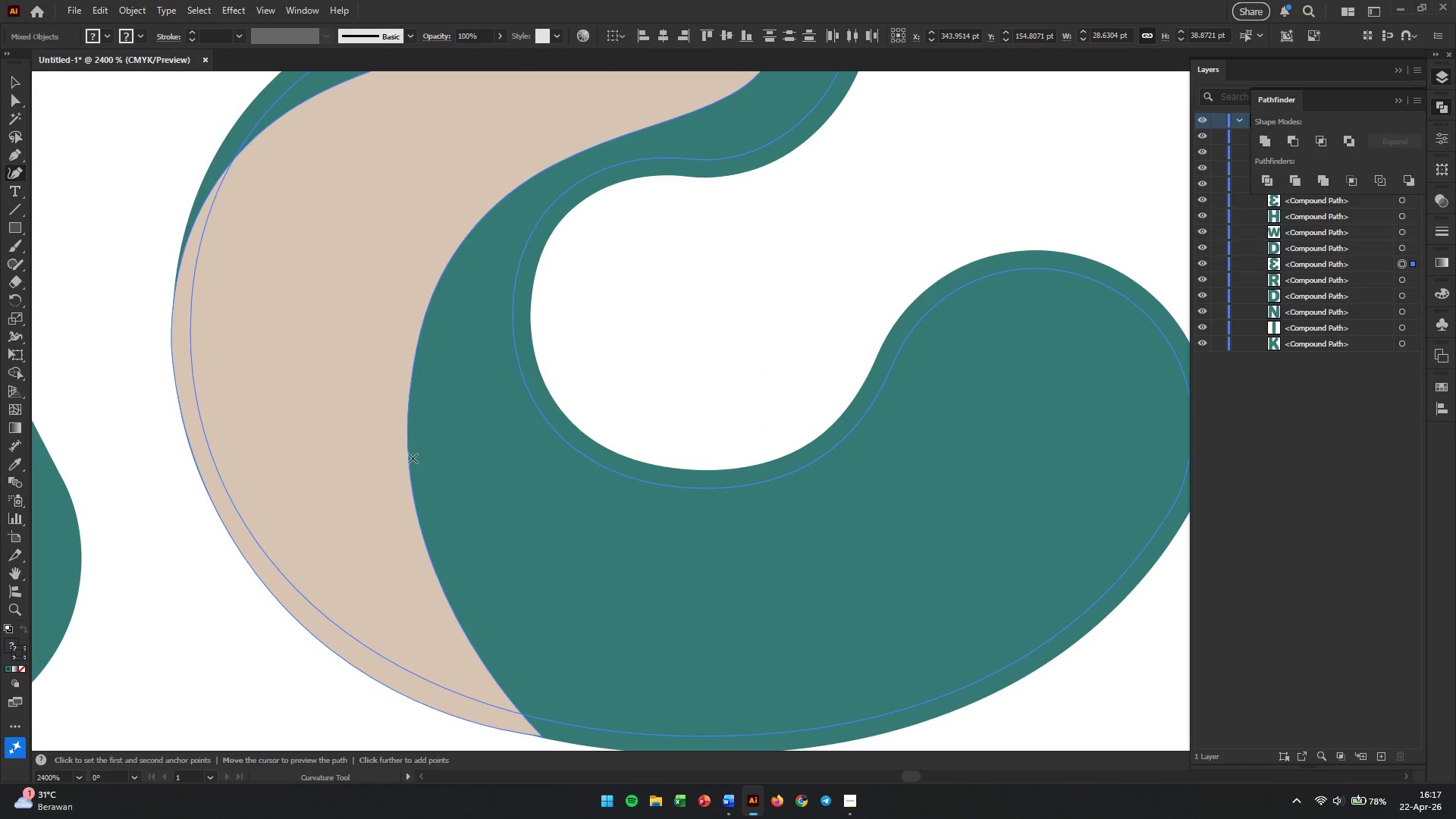 
scroll: coordinate [409, 457], scroll_direction: down, amount: 5.0
 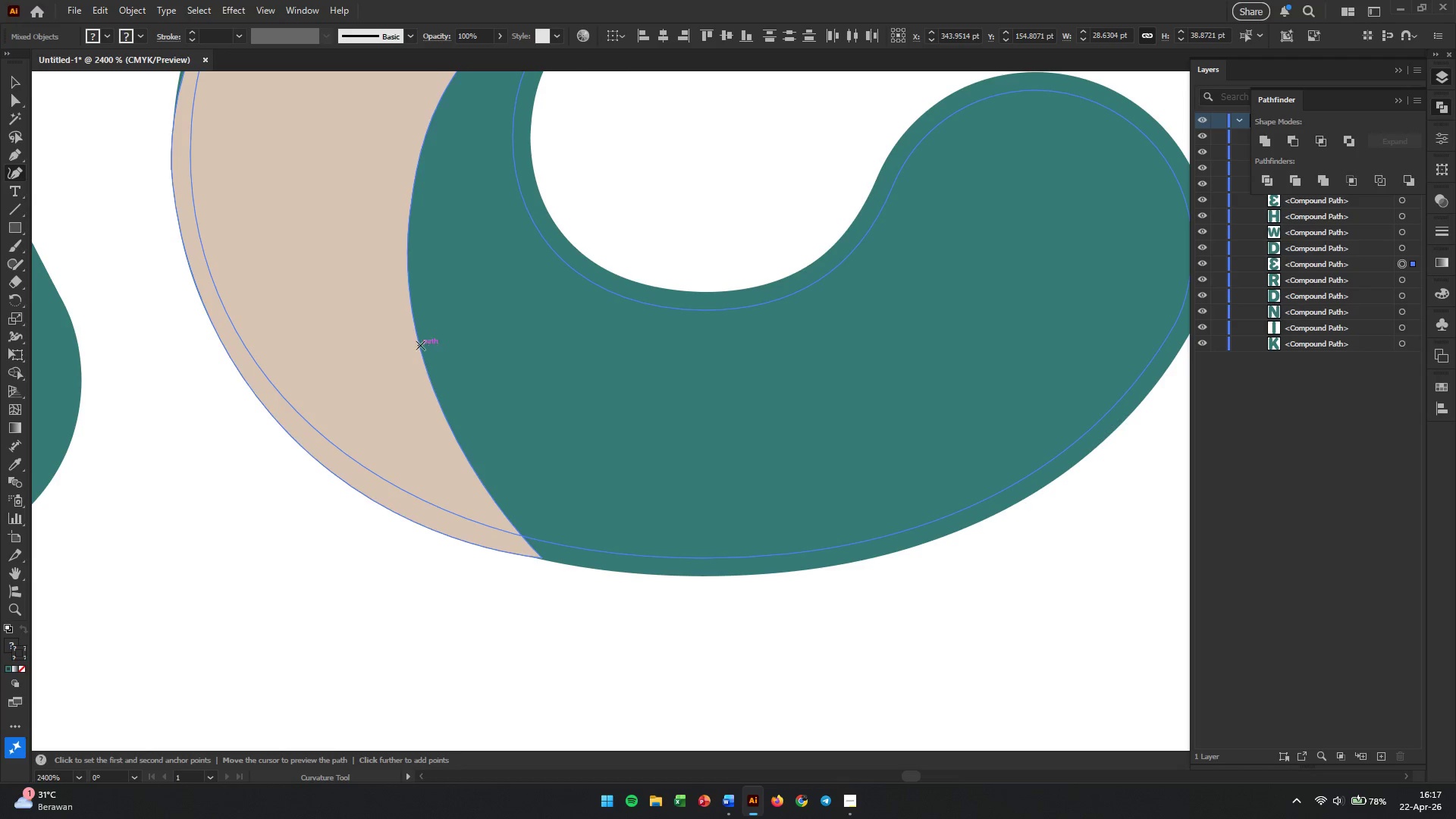 
left_click_drag(start_coordinate=[419, 344], to_coordinate=[403, 344])
 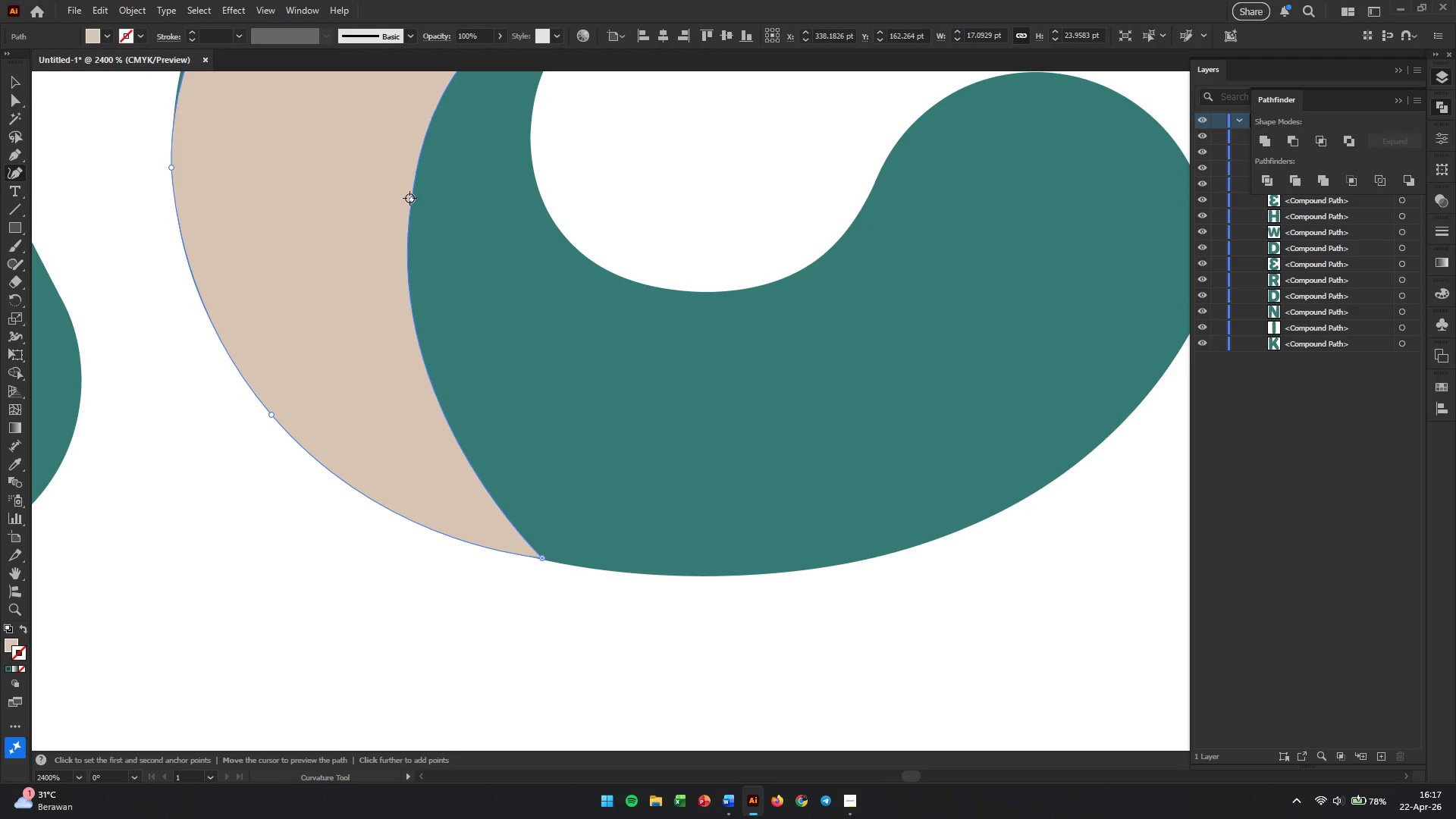 
left_click_drag(start_coordinate=[410, 198], to_coordinate=[332, 303])
 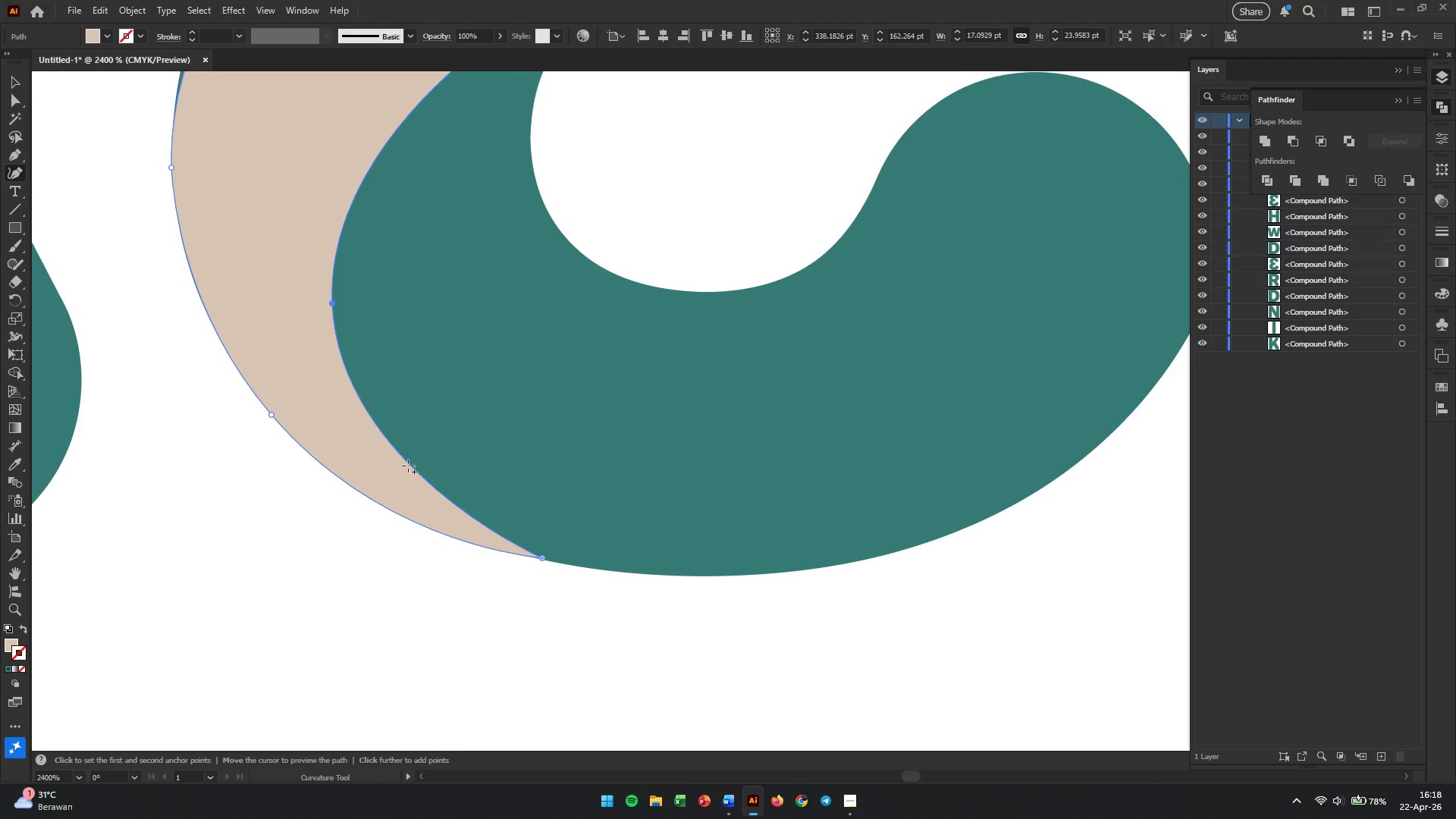 
left_click_drag(start_coordinate=[409, 466], to_coordinate=[401, 480])
 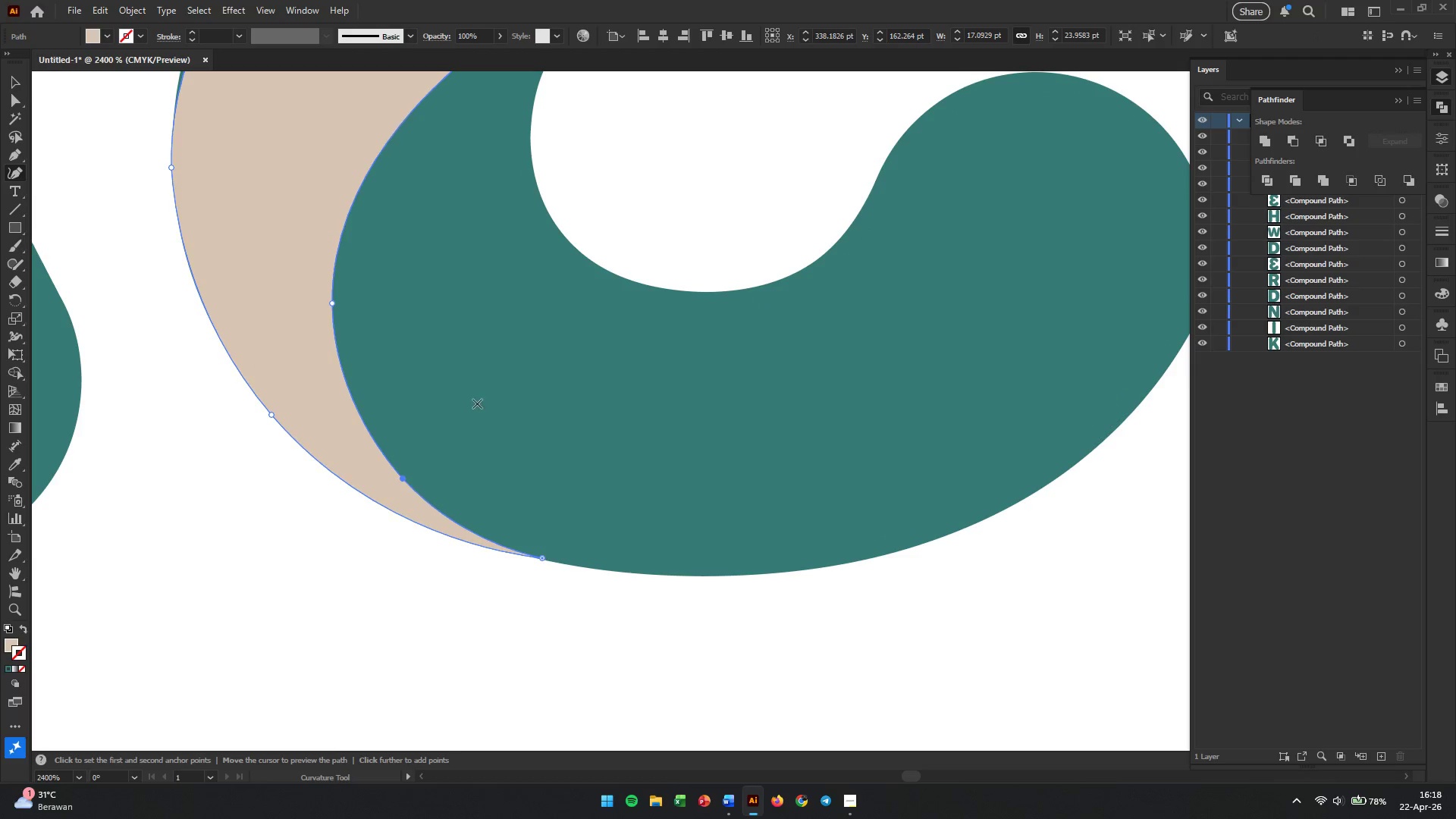 
scroll: coordinate [554, 413], scroll_direction: up, amount: 8.0
 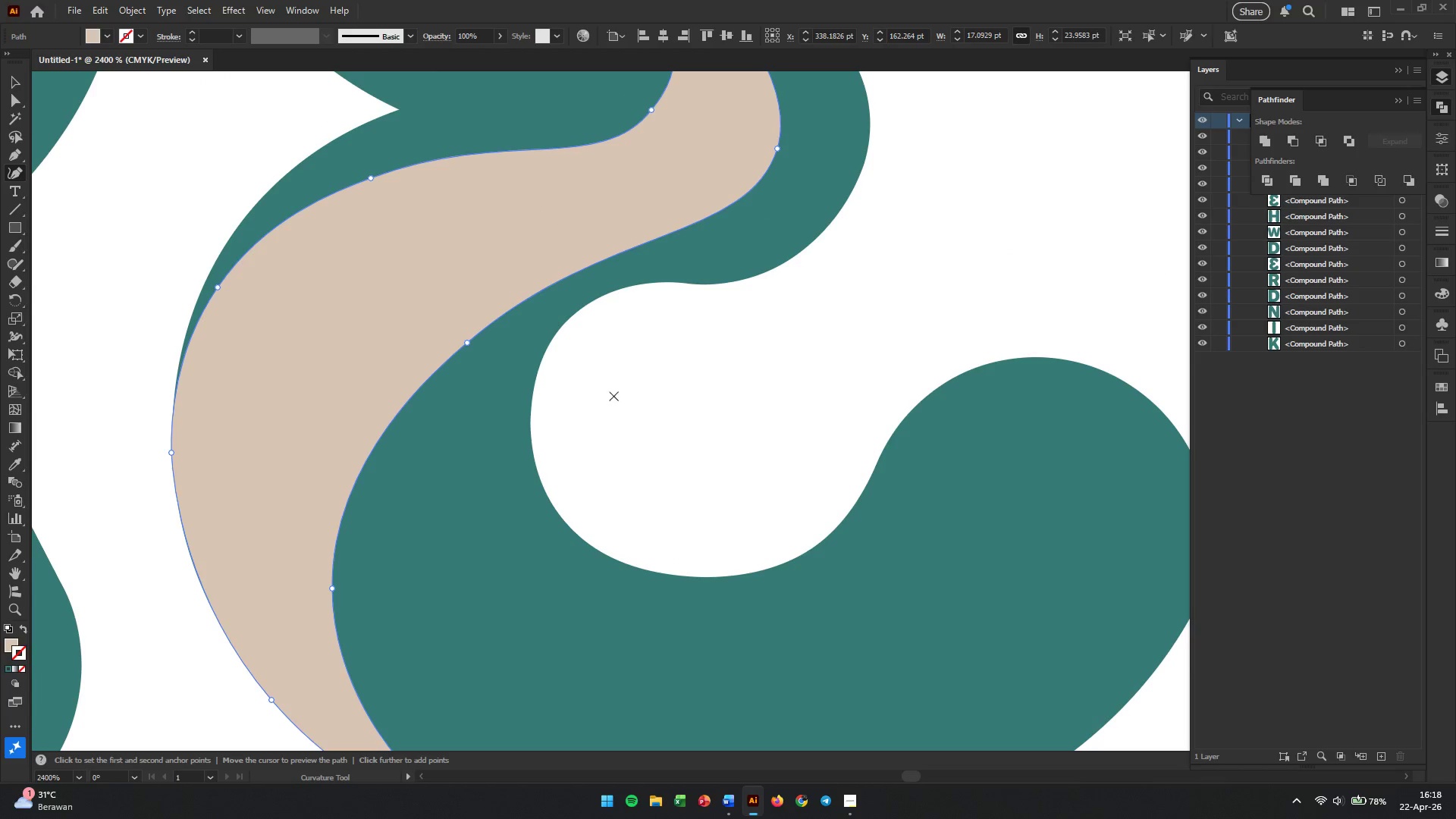 
hold_key(key=AltLeft, duration=0.56)
scroll: coordinate [617, 395], scroll_direction: down, amount: 4.0
 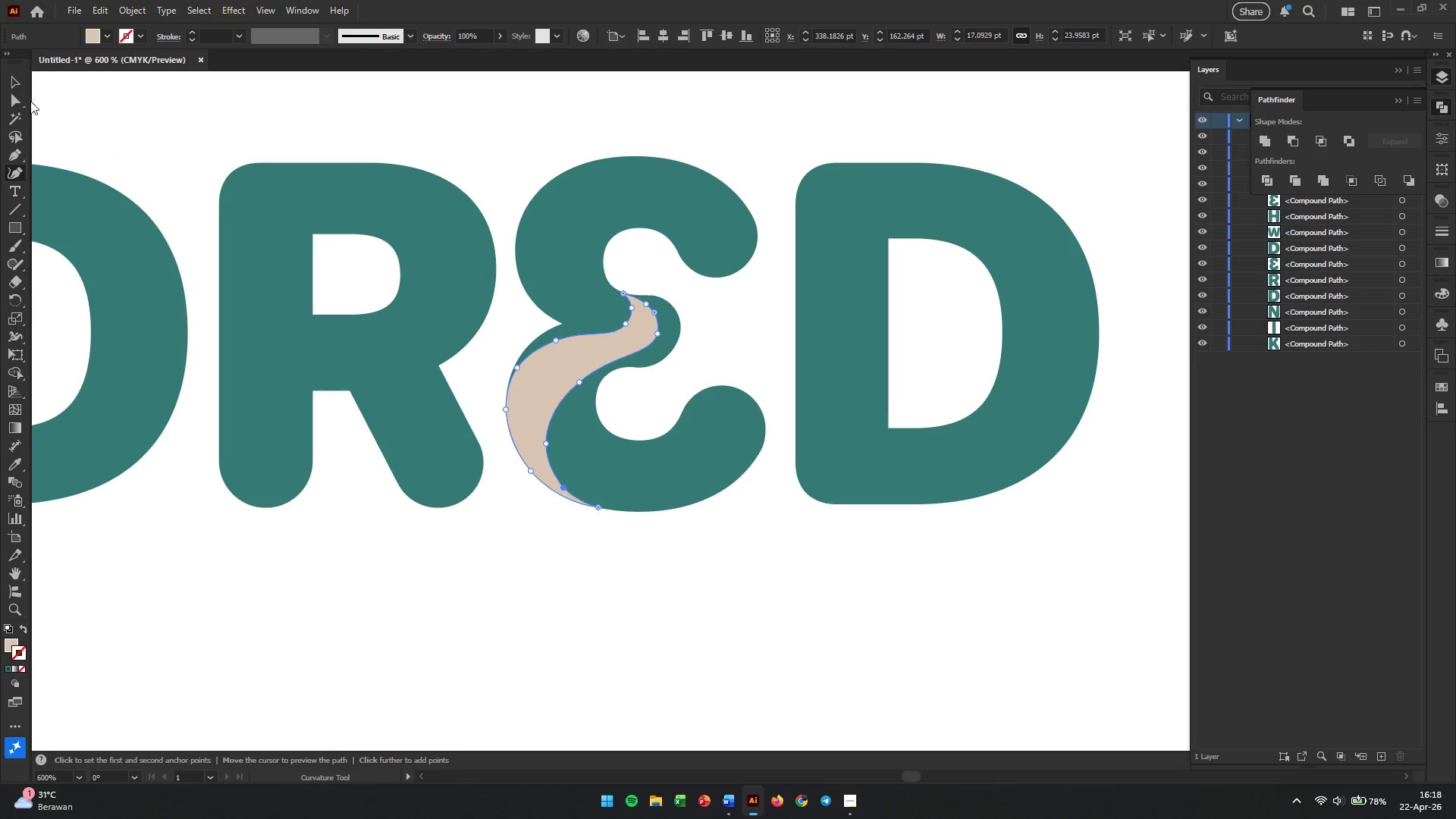 
left_click([21, 83])
 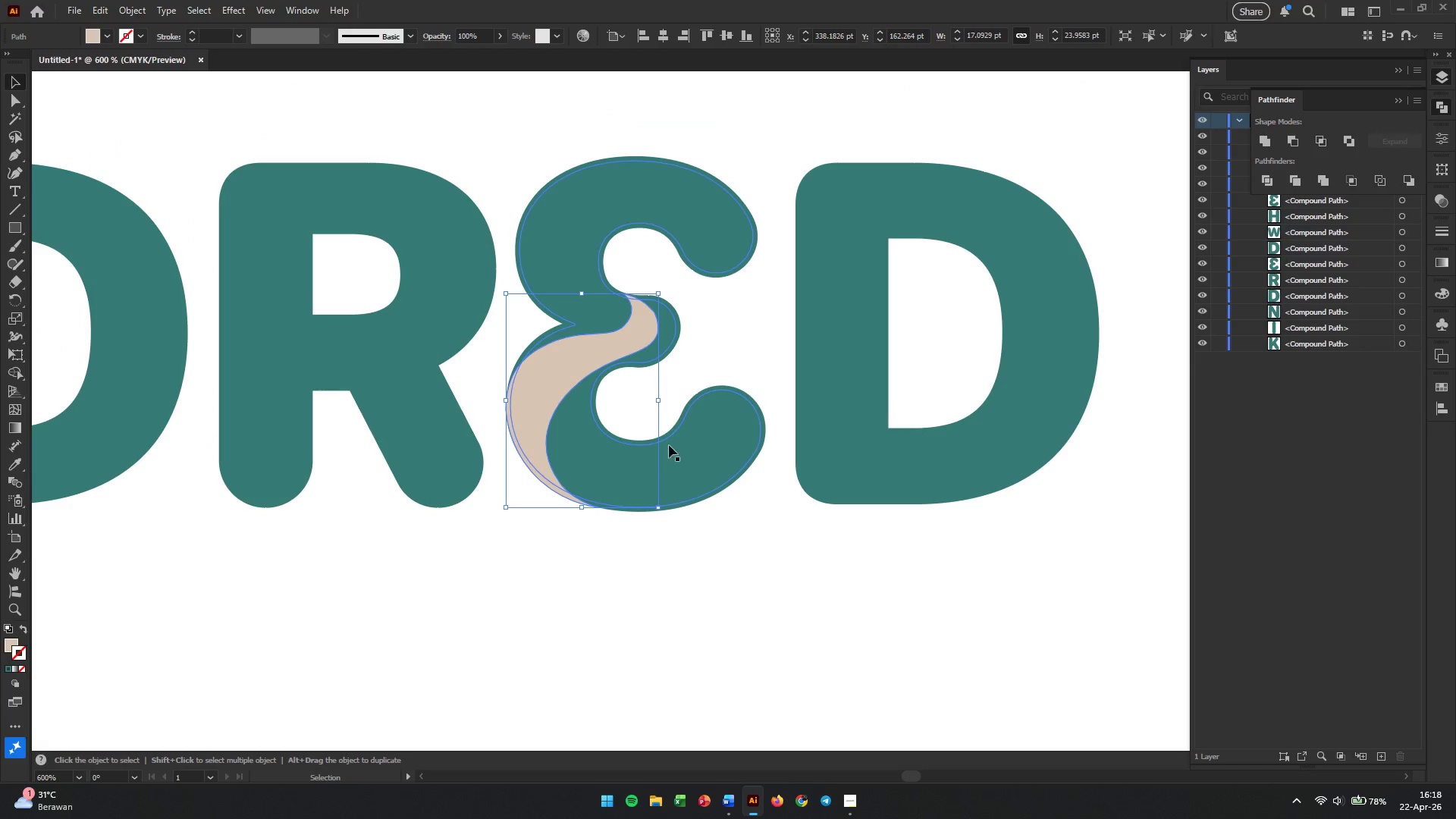 
hold_key(key=ShiftLeft, duration=0.52)
left_click([706, 440])
 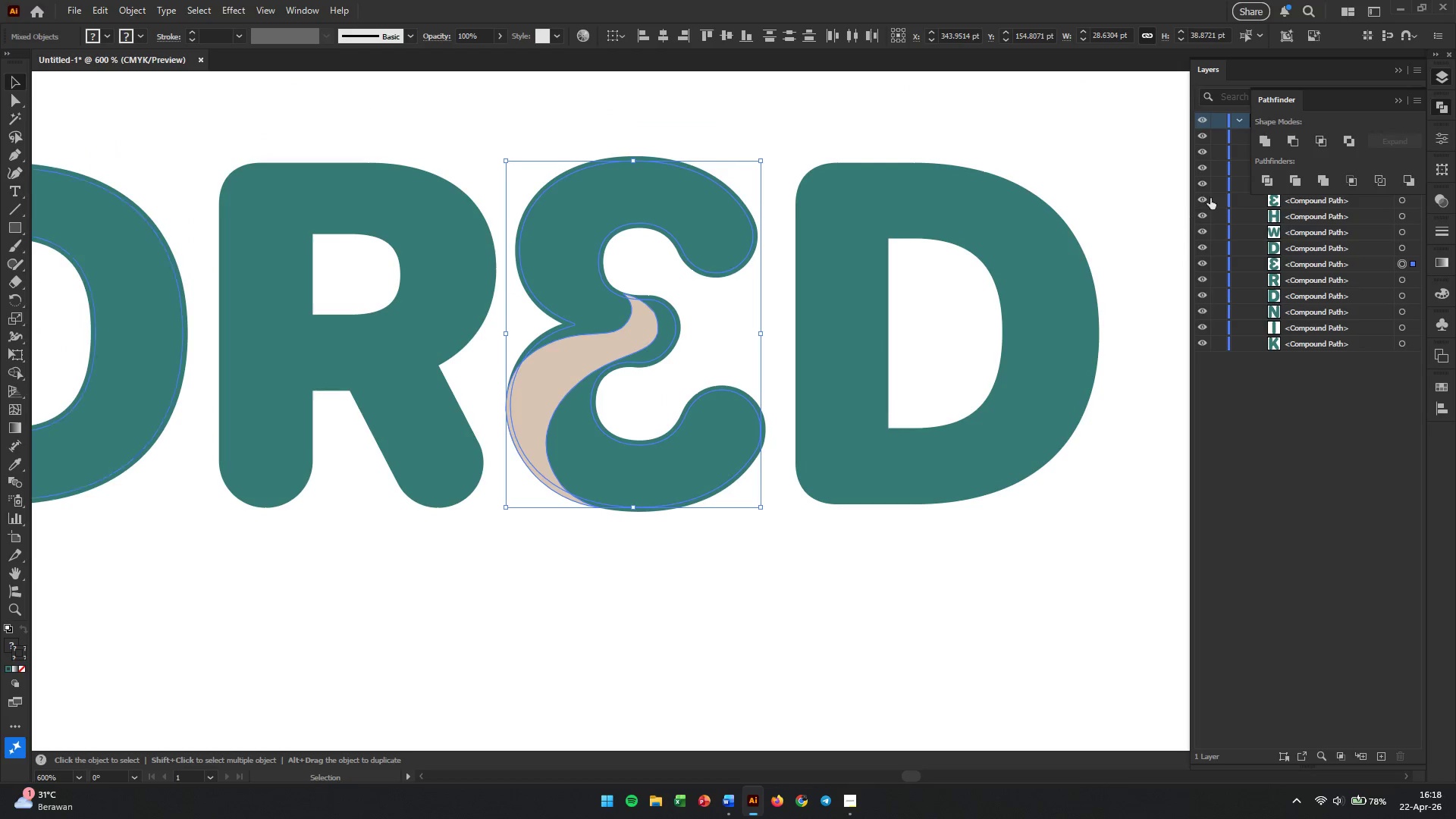 
left_click([1296, 134])
 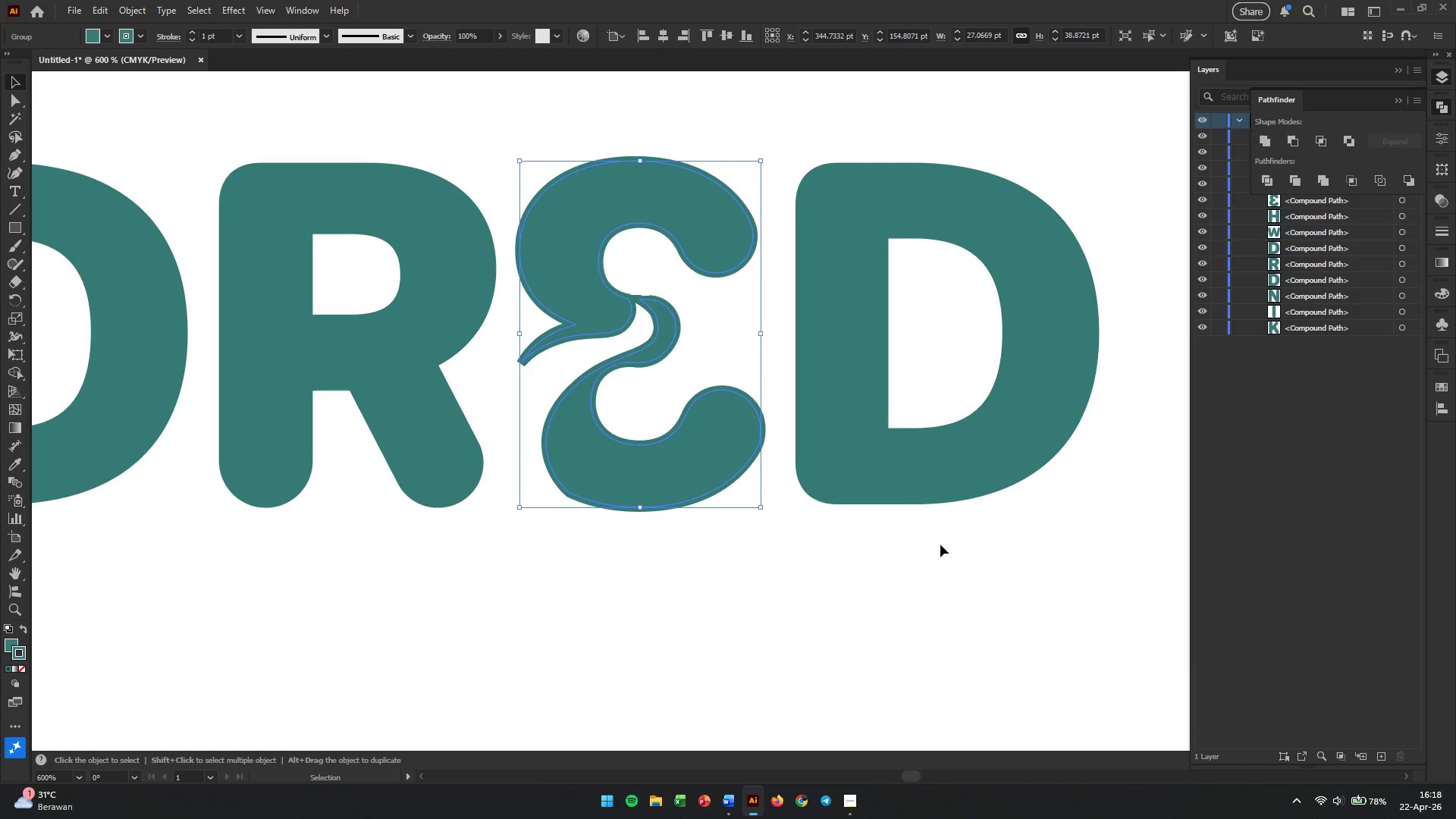 
left_click([939, 544])
 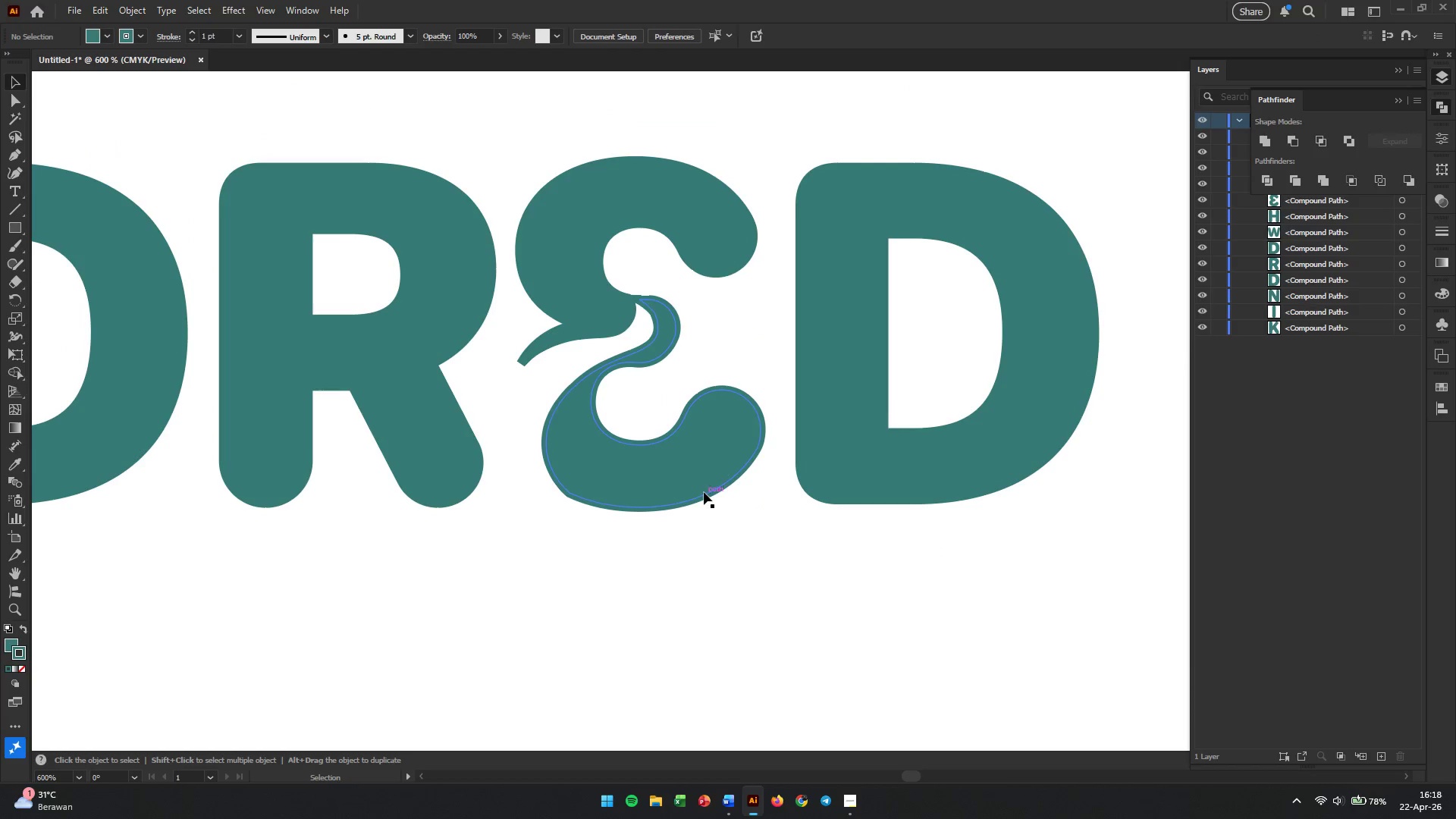 
left_click([704, 492])
 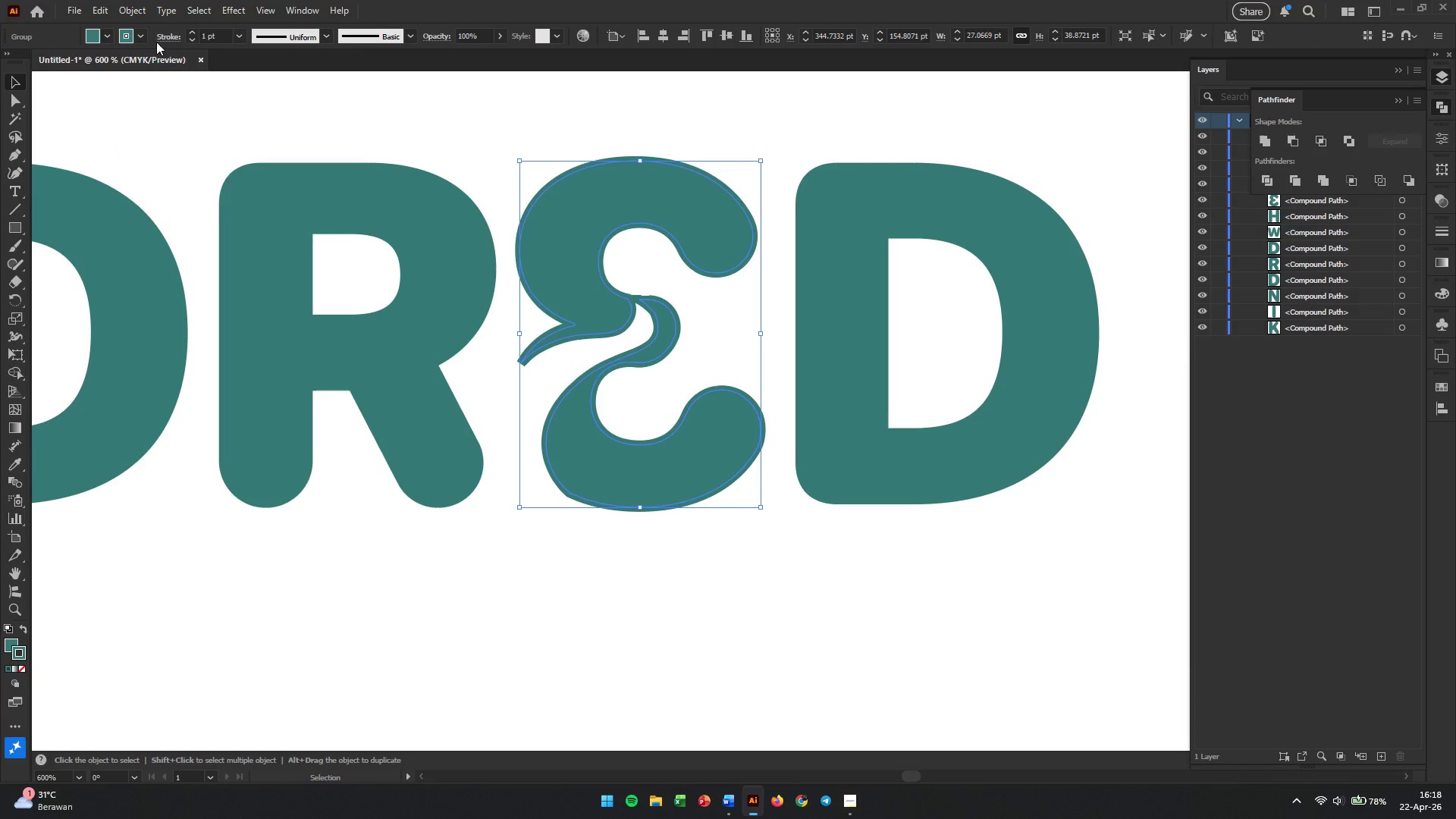 
double_click([164, 39])
 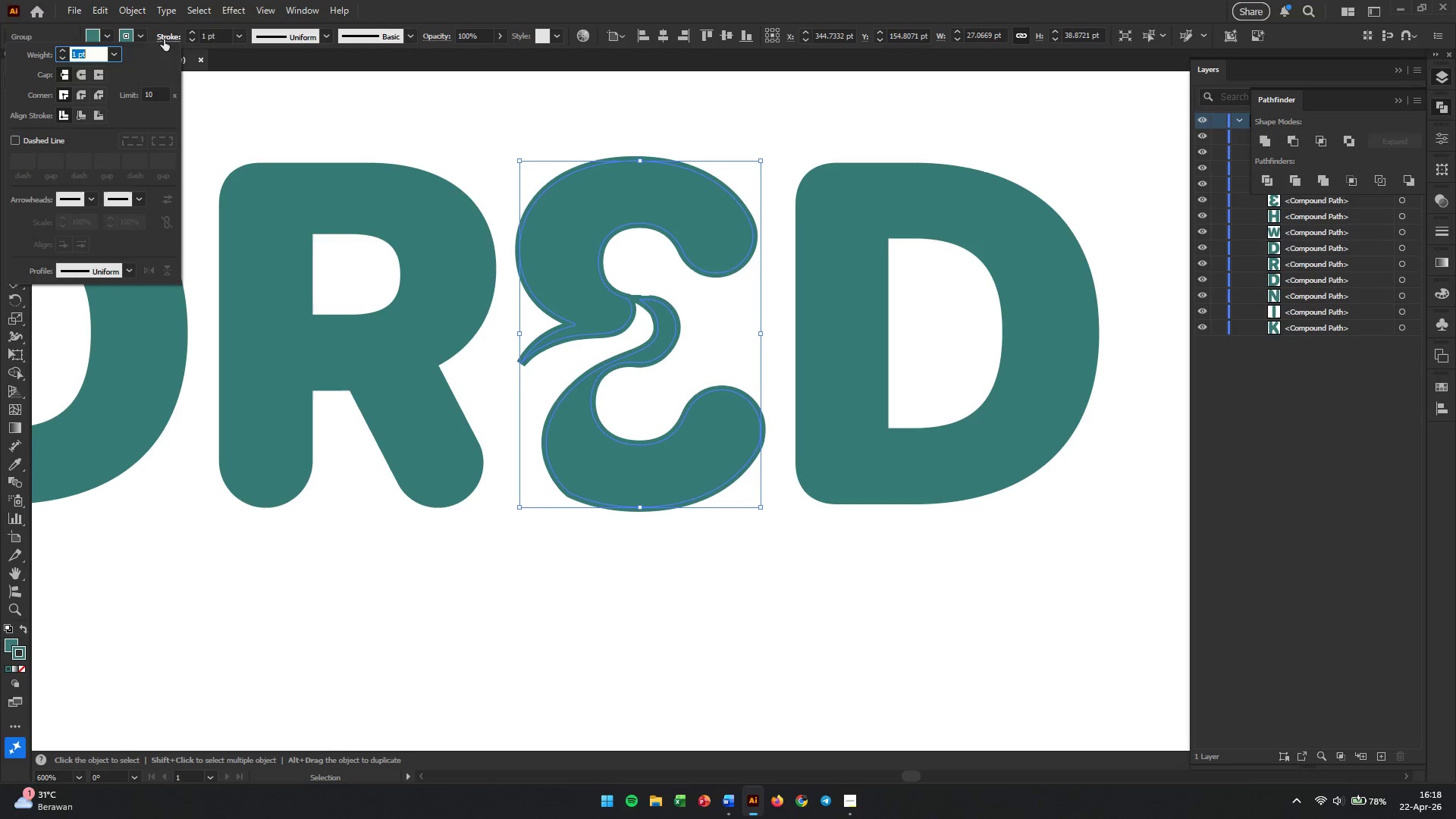 
left_click([300, 110])
 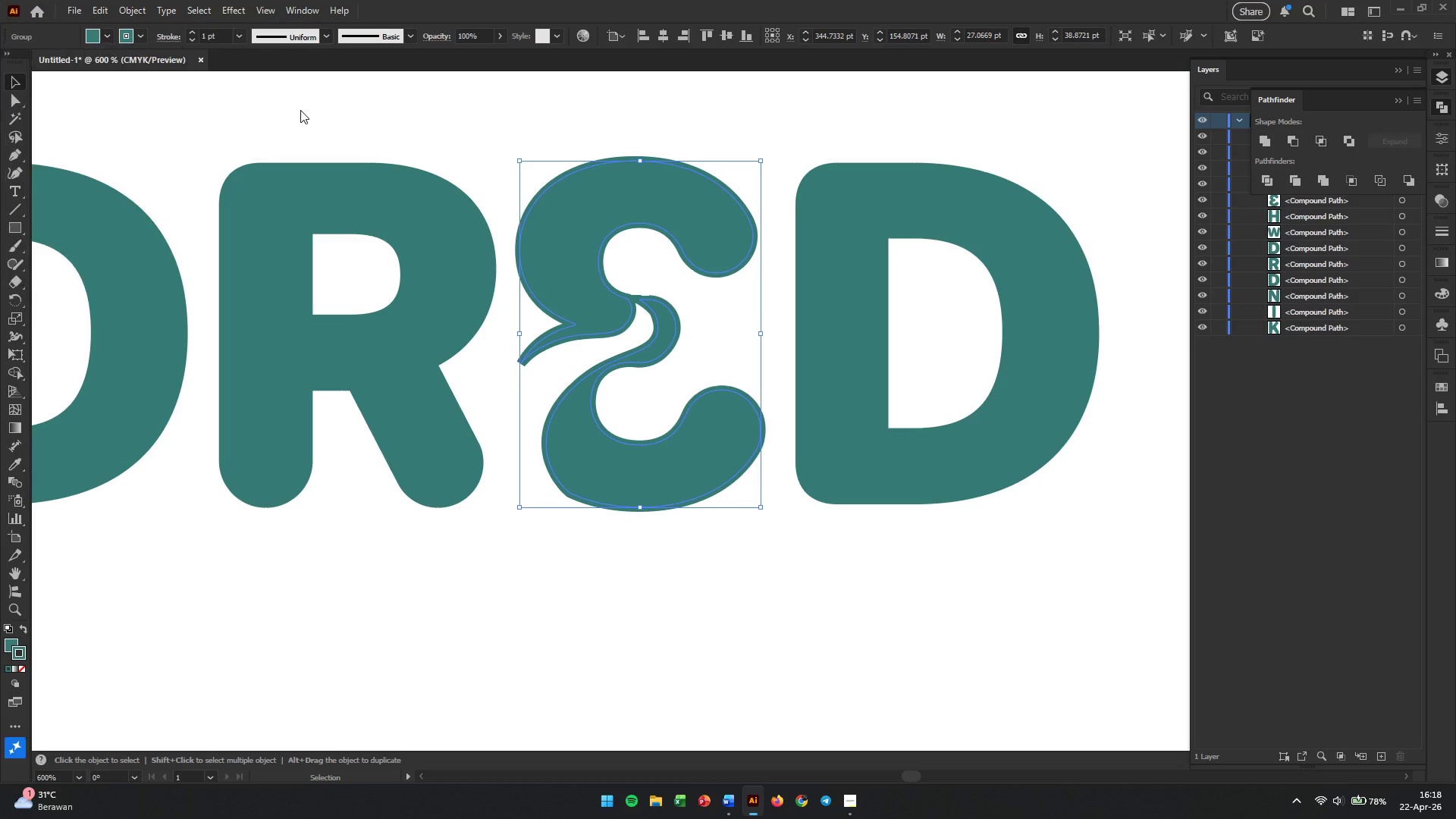 
key(Control+A)
 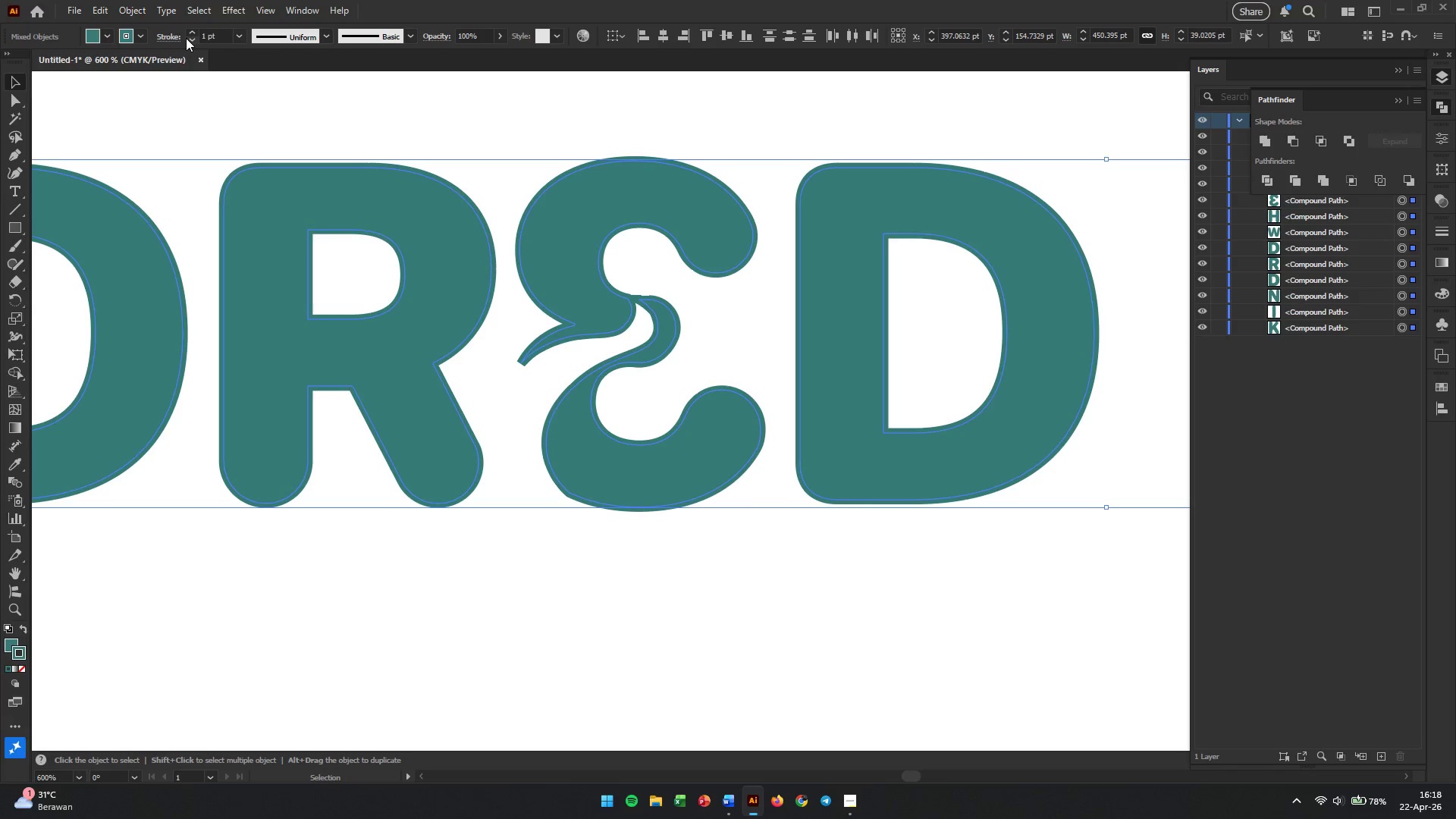 
left_click([176, 39])
 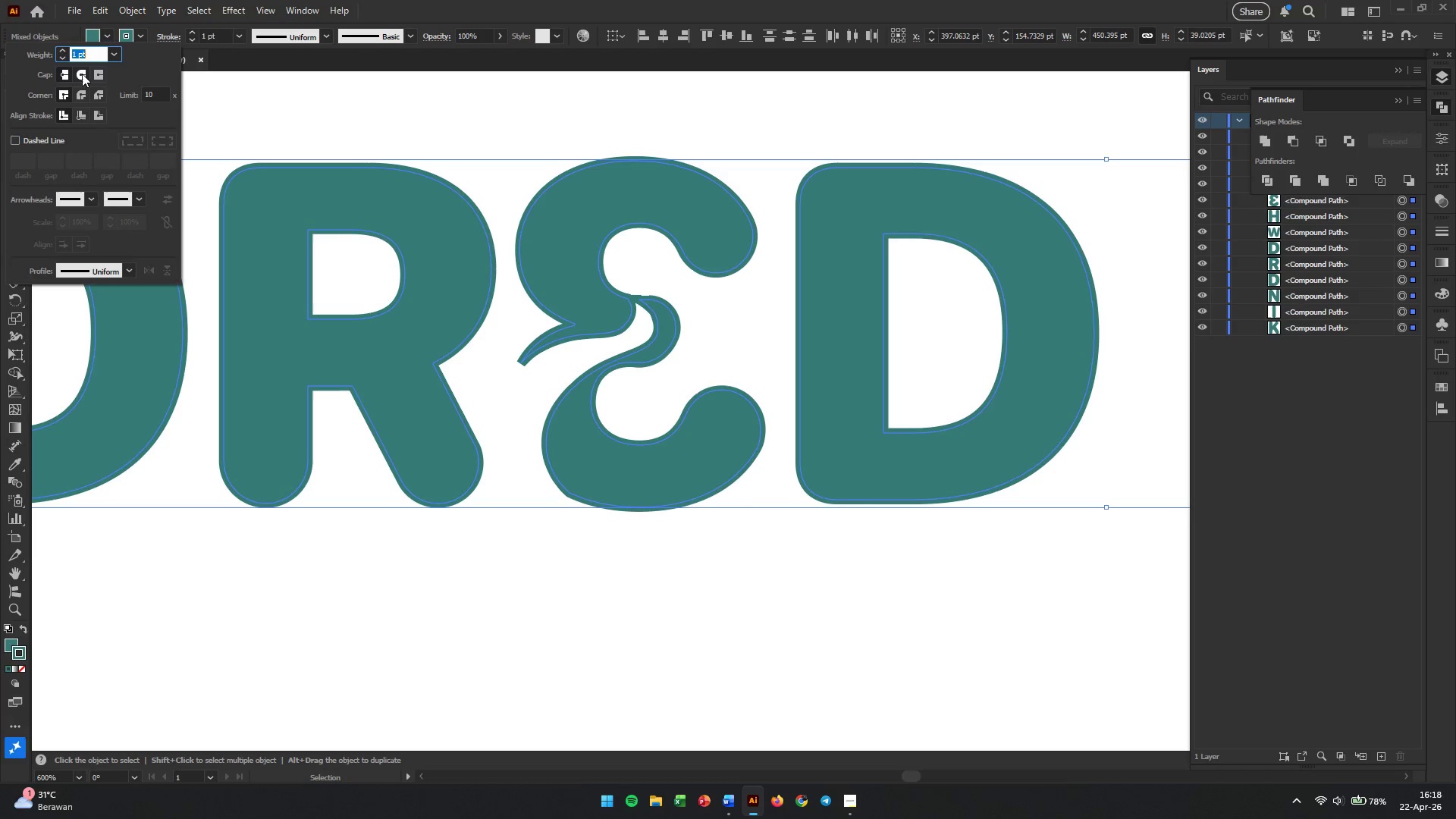 
double_click([82, 91])
 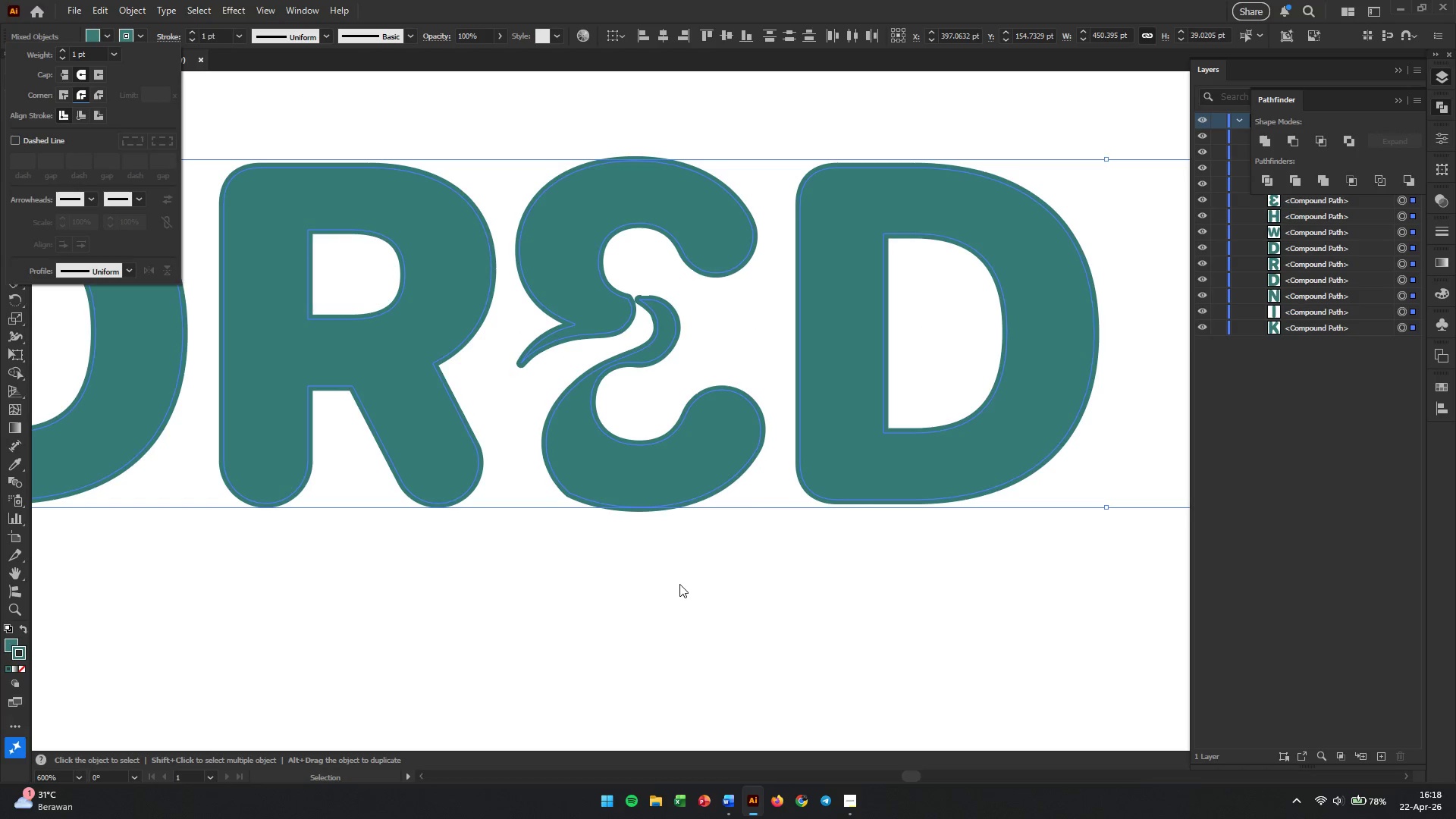 
double_click([679, 584])
 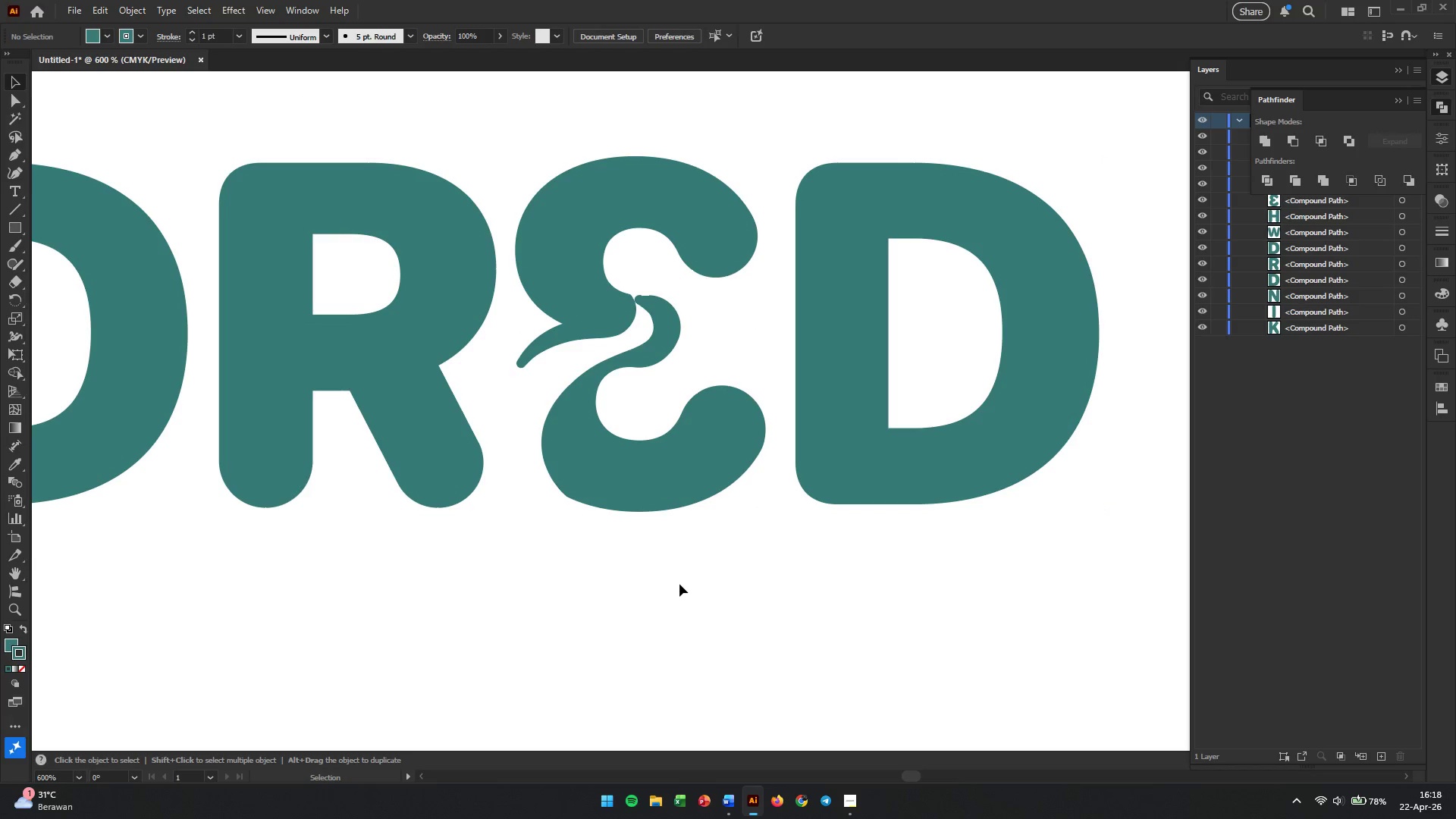 
hold_key(key=AltLeft, duration=2.02)
scroll: coordinate [592, 298], scroll_direction: up, amount: 7.0
 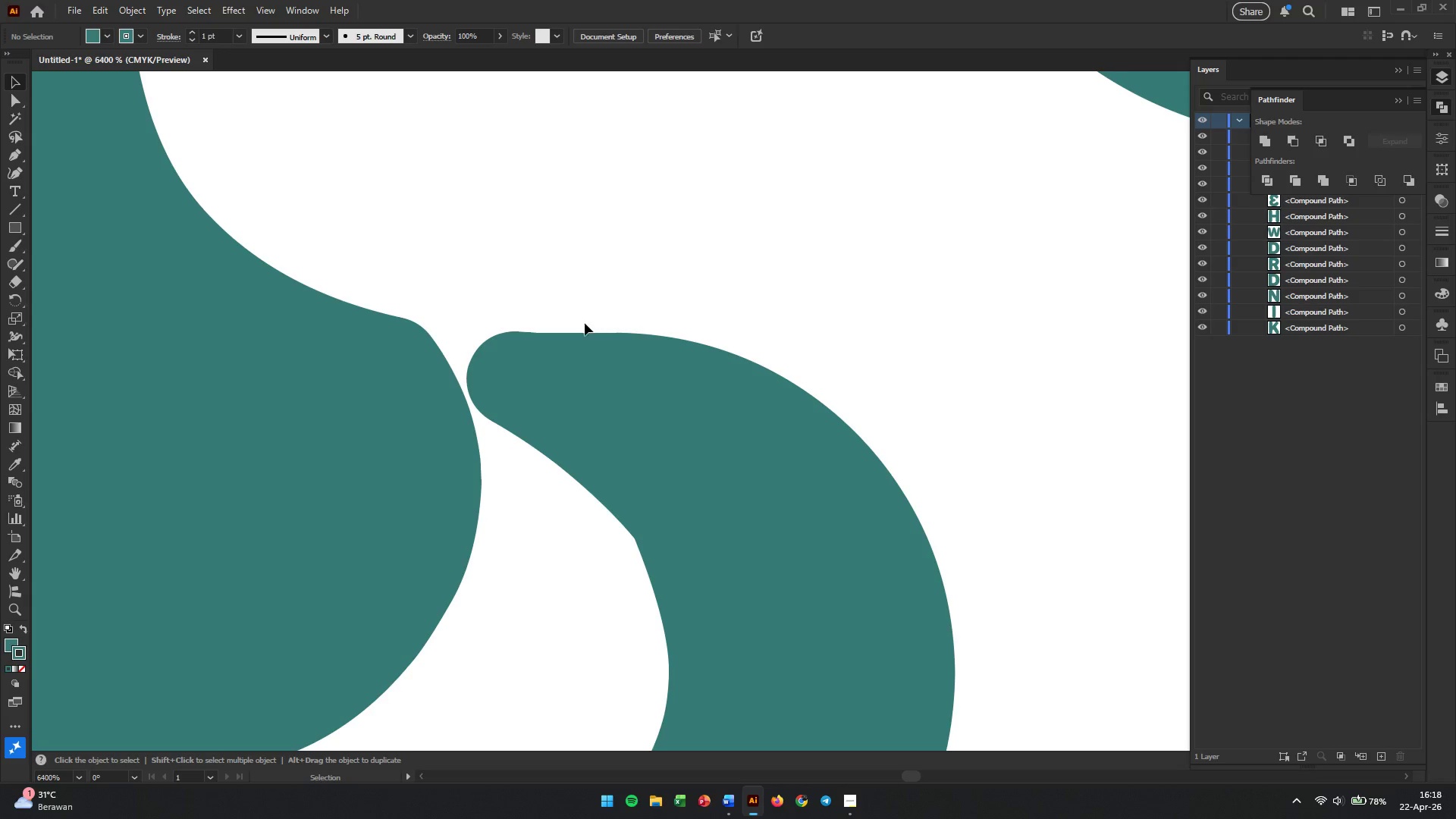 
left_click([567, 340])
 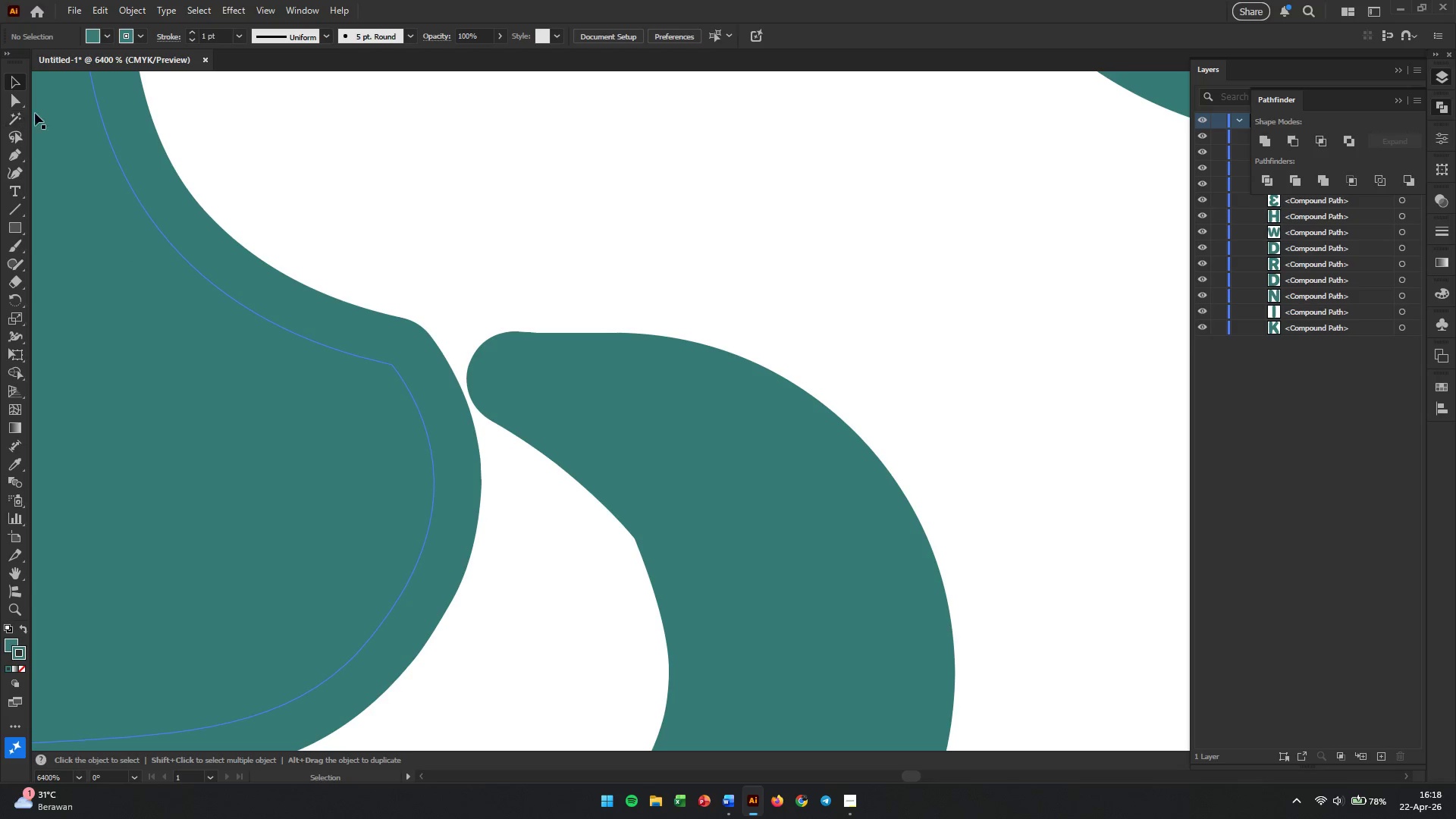 
left_click([7, 99])
 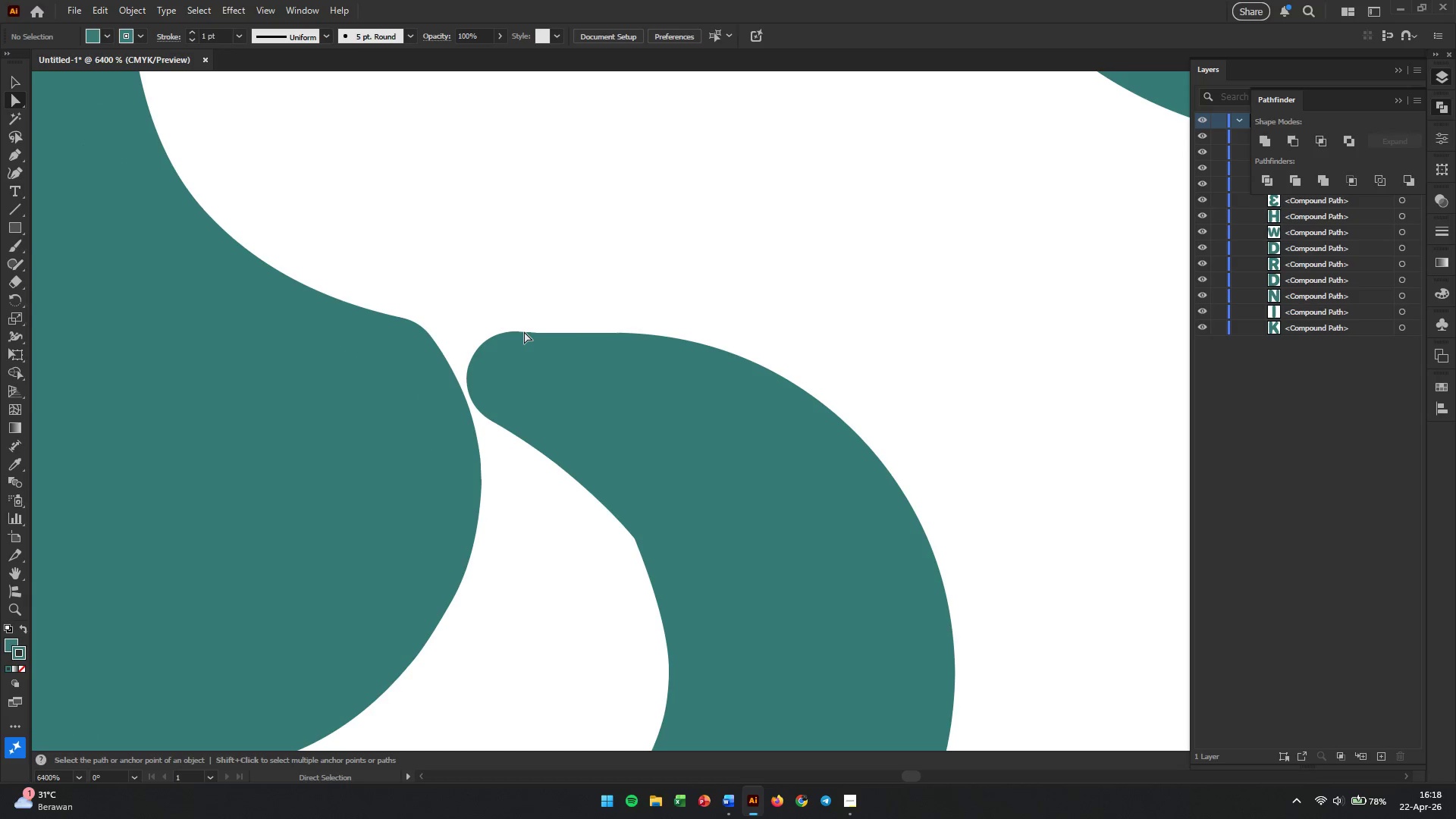 
double_click([526, 340])
 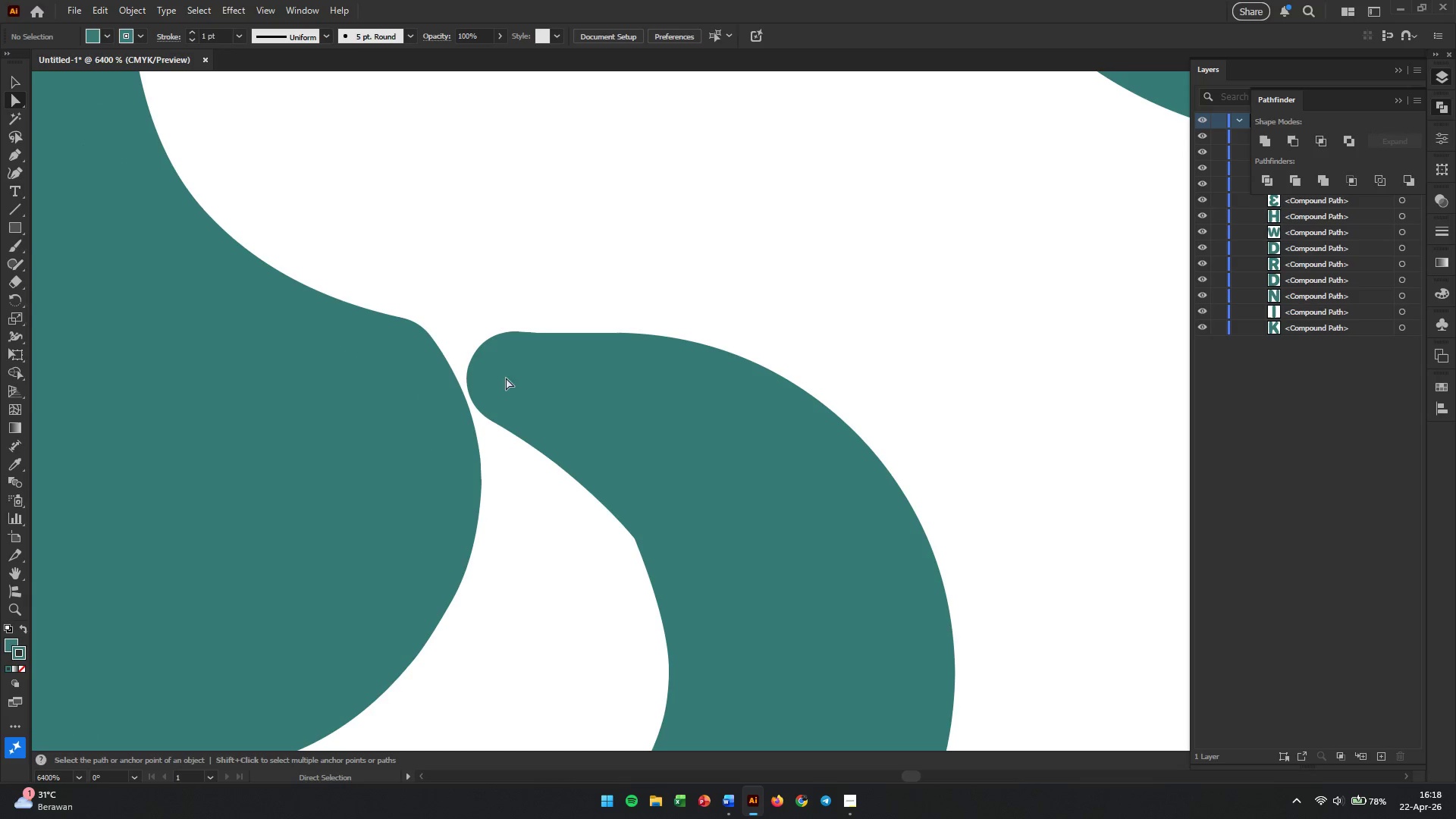 
triple_click([501, 394])
 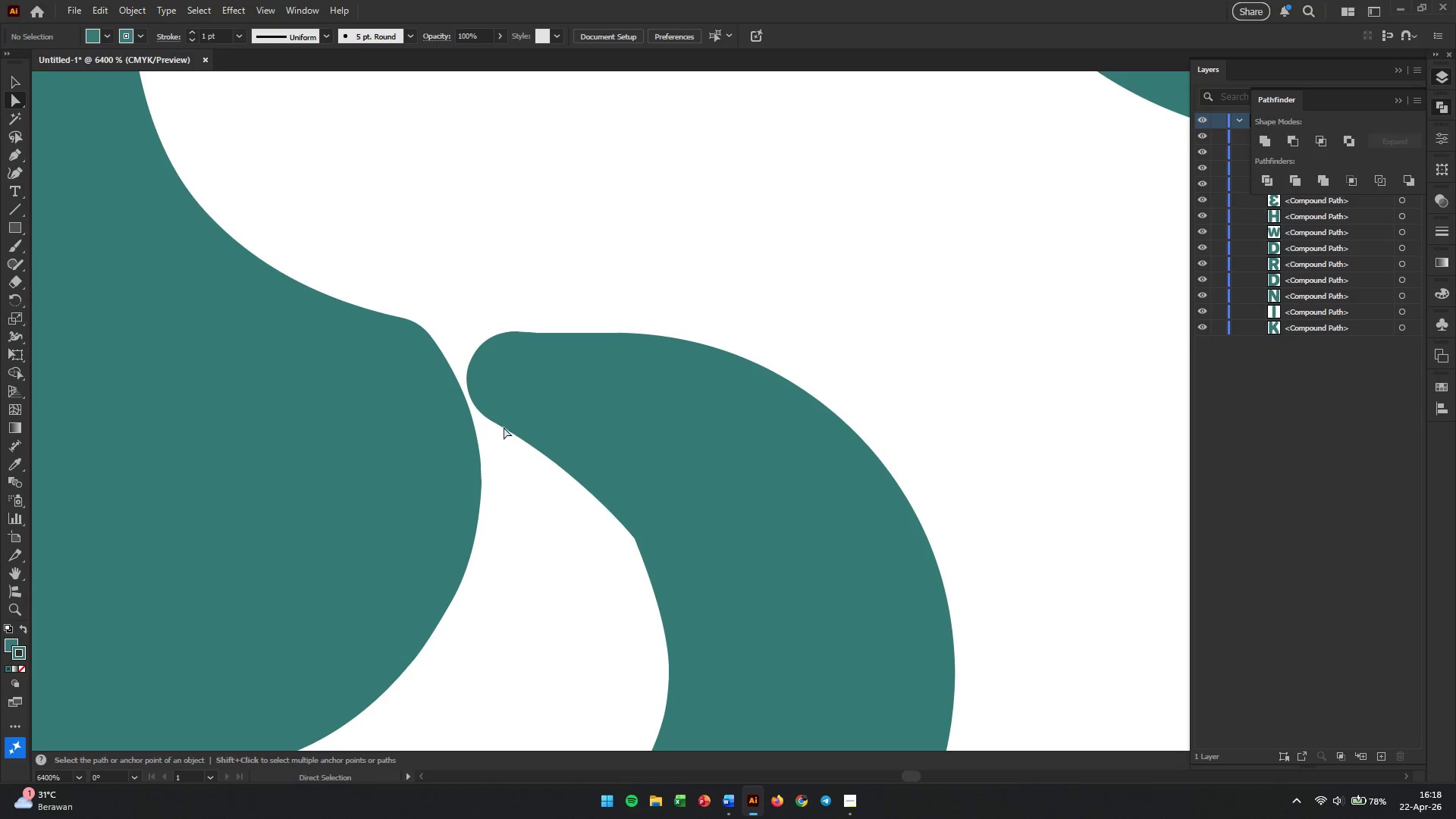 
triple_click([504, 434])
 